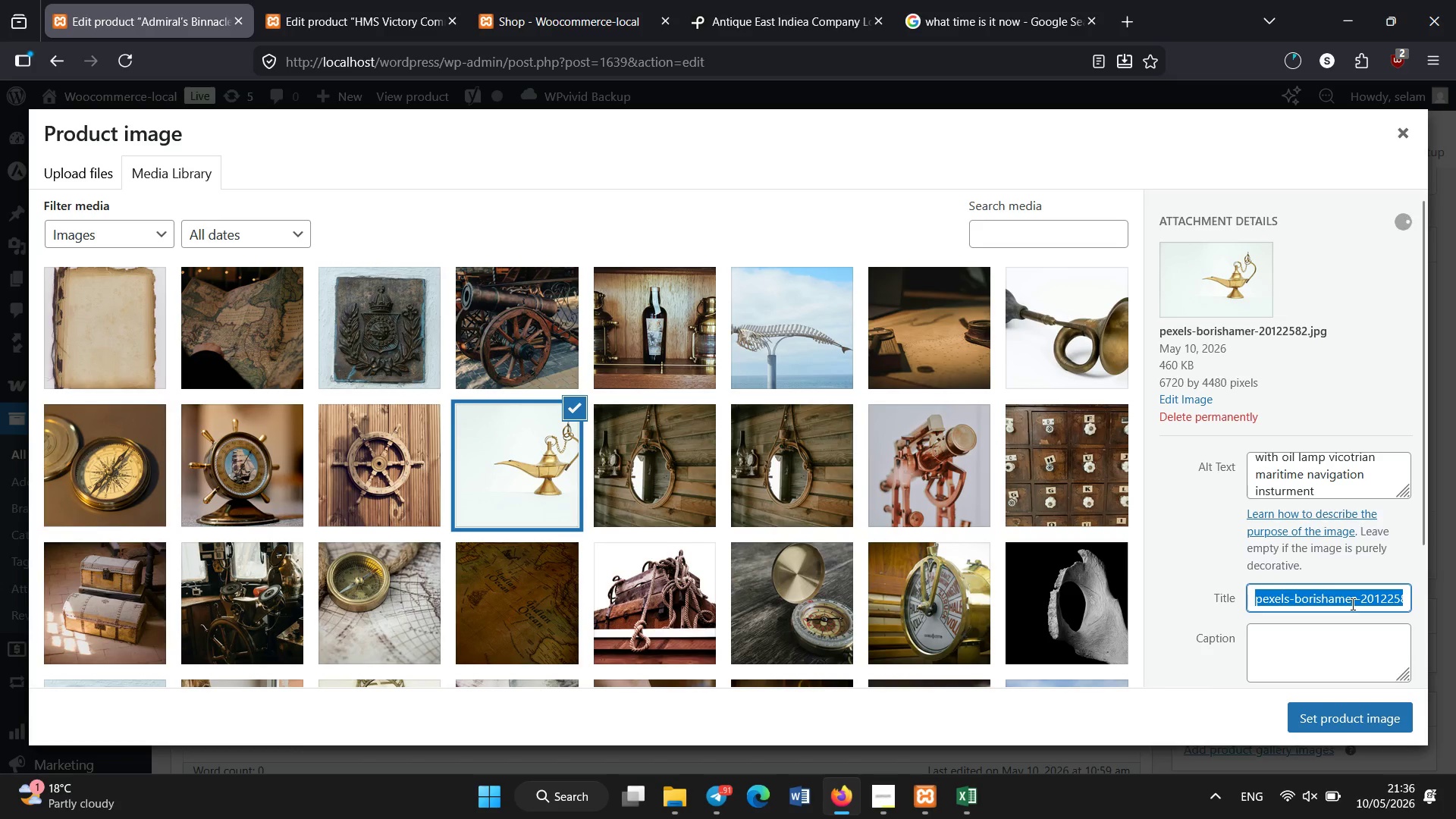 
key(Control+V)
 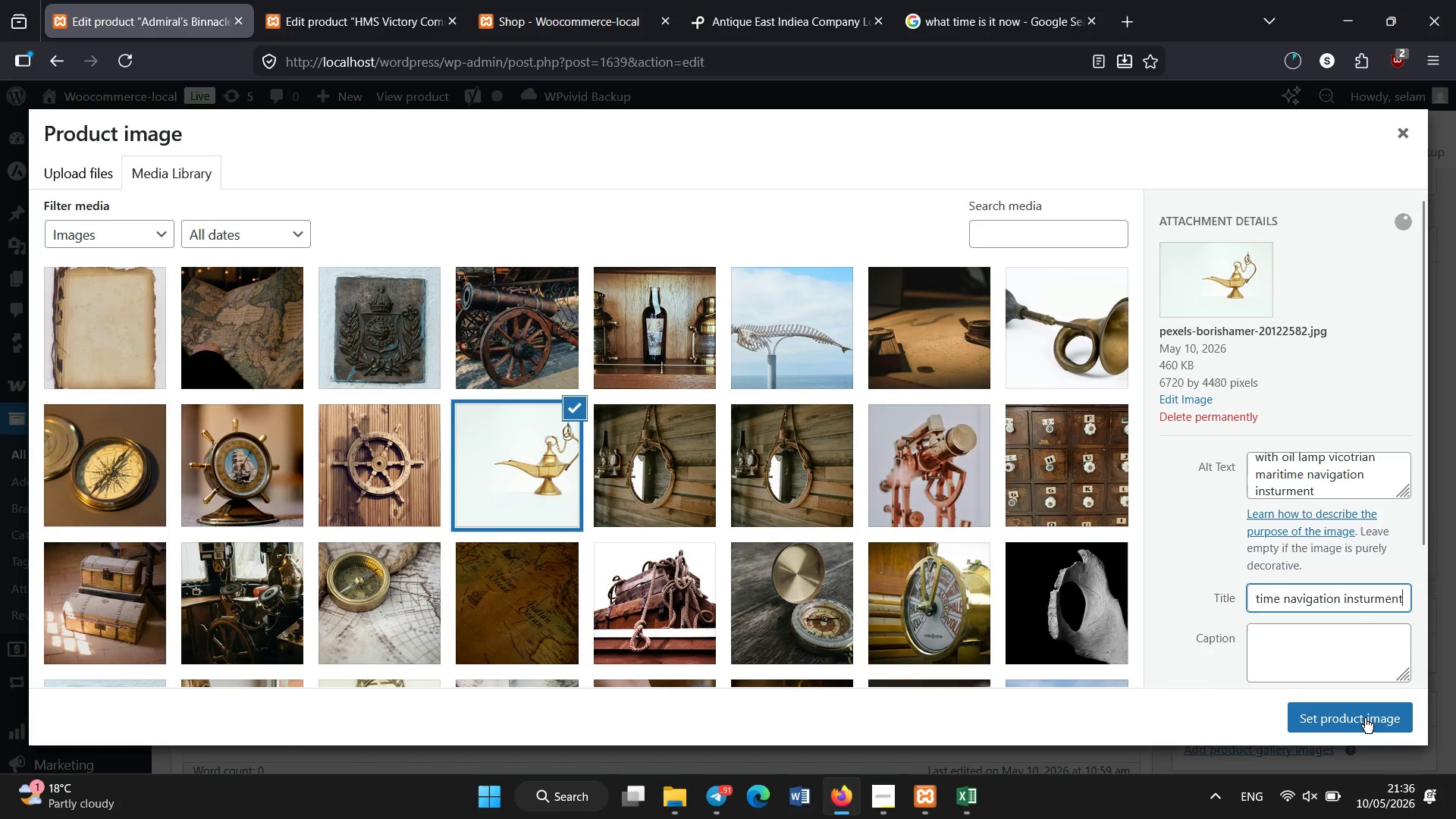 
left_click([1363, 713])
 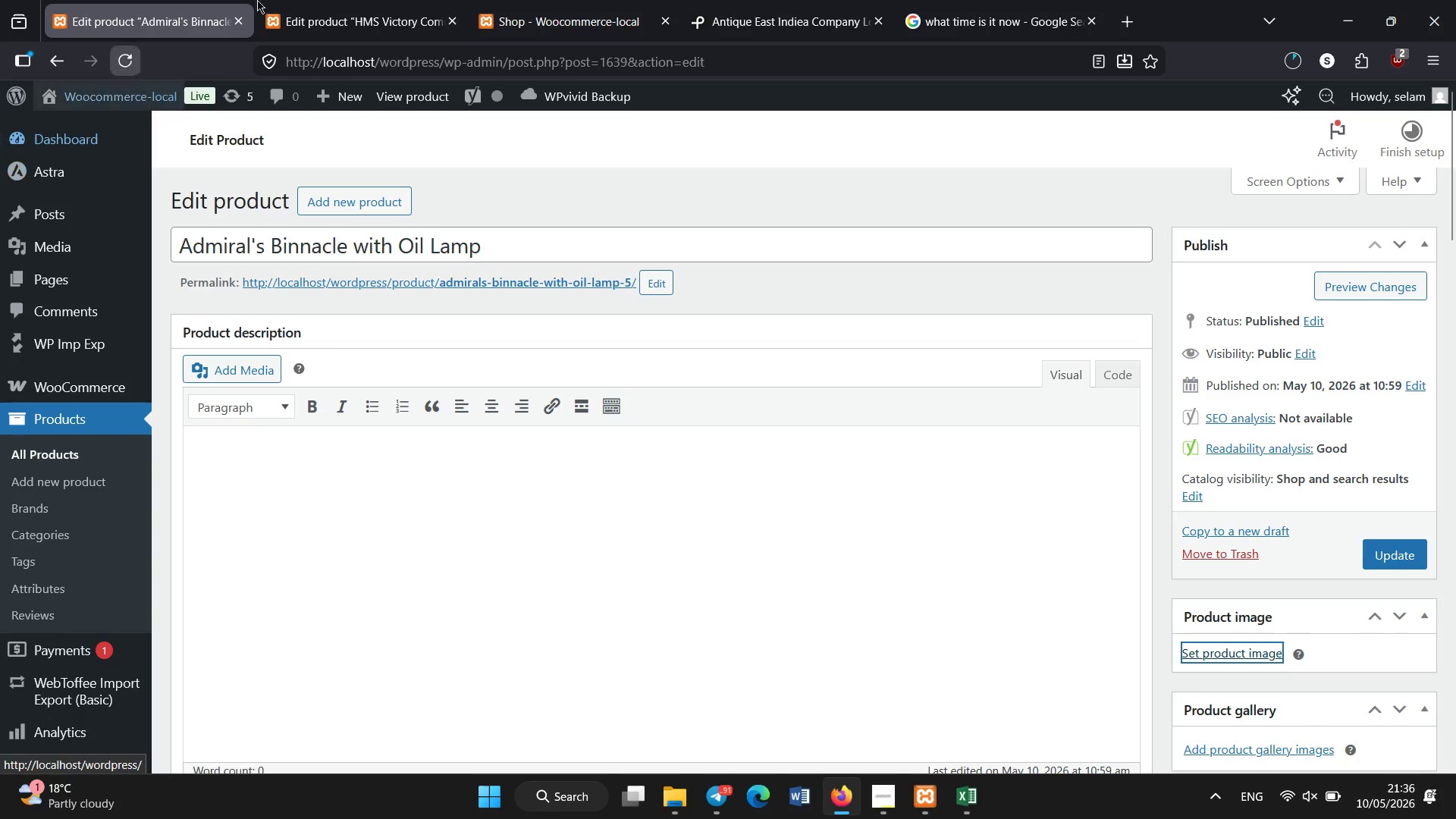 
left_click([290, 0])
 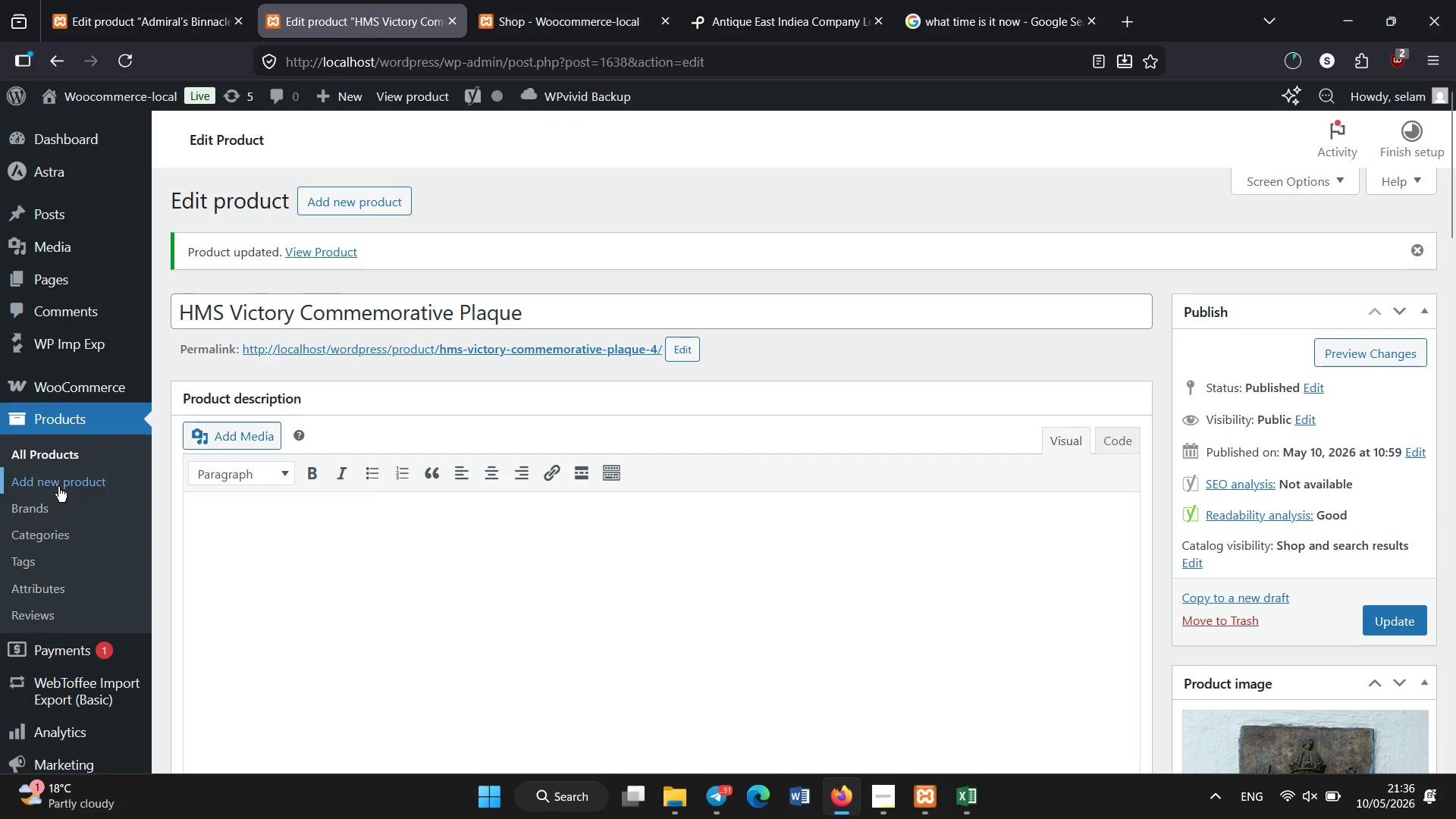 
left_click([58, 458])
 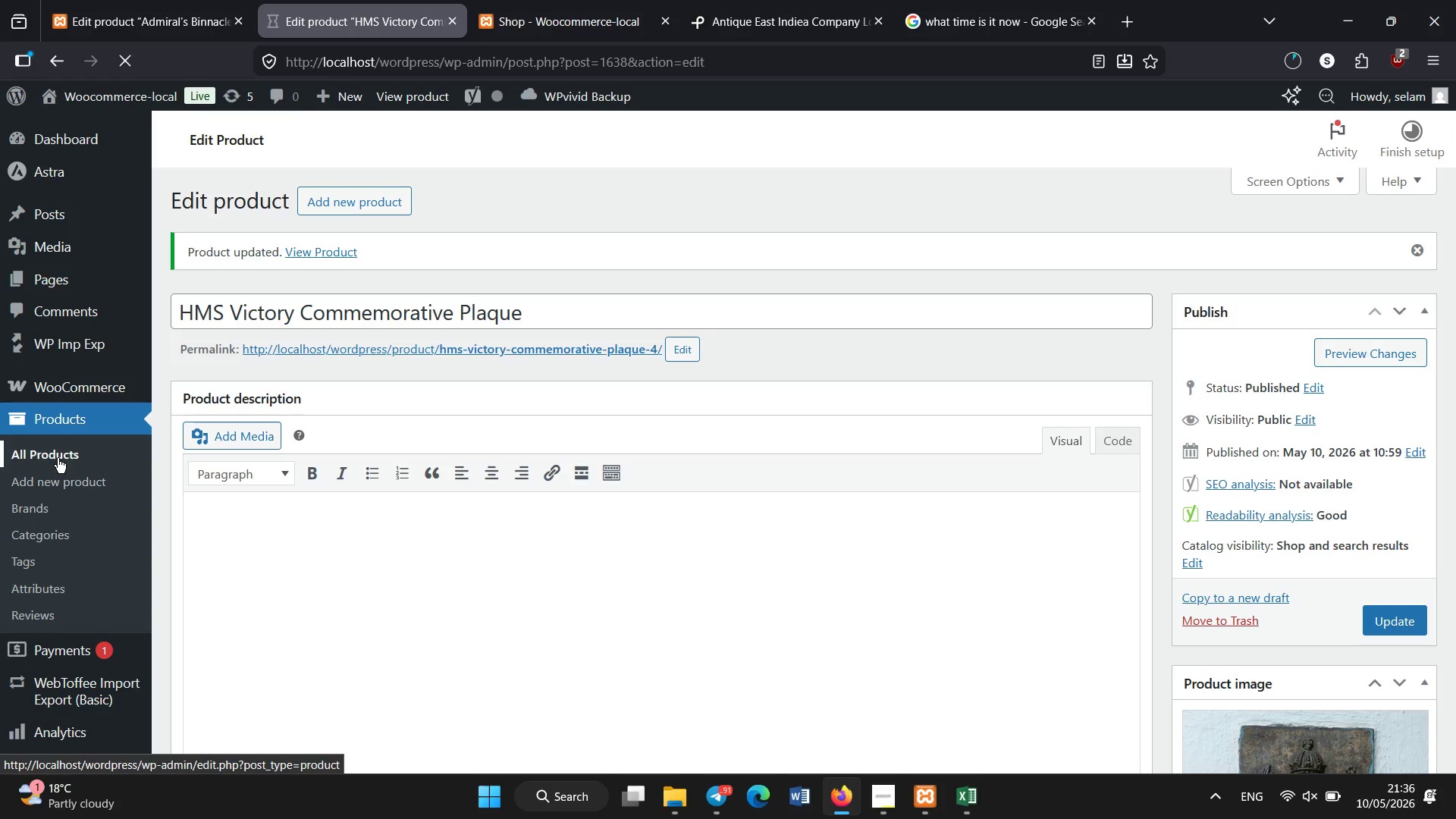 
wait(5.86)
 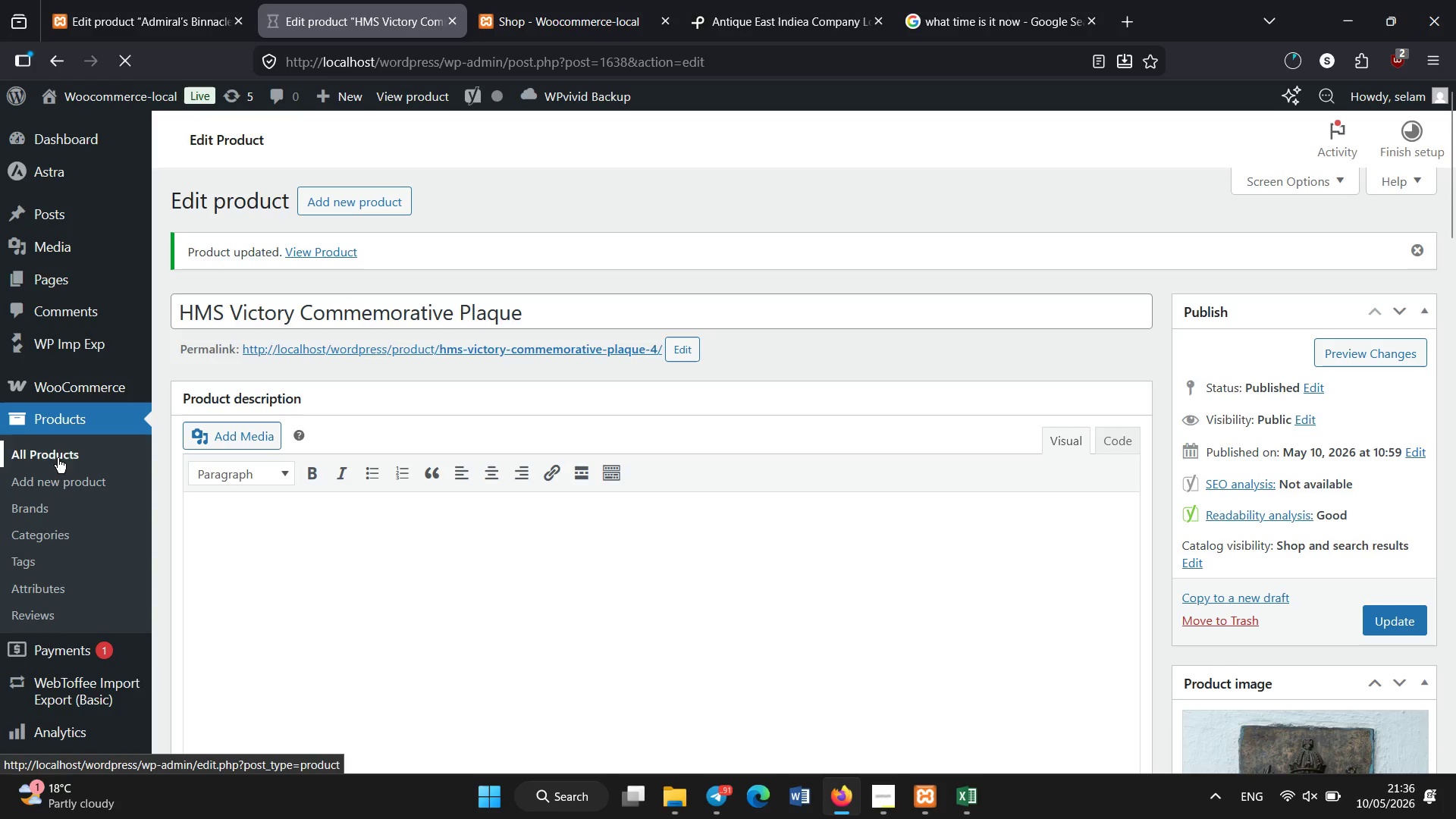 
left_click([126, 0])
 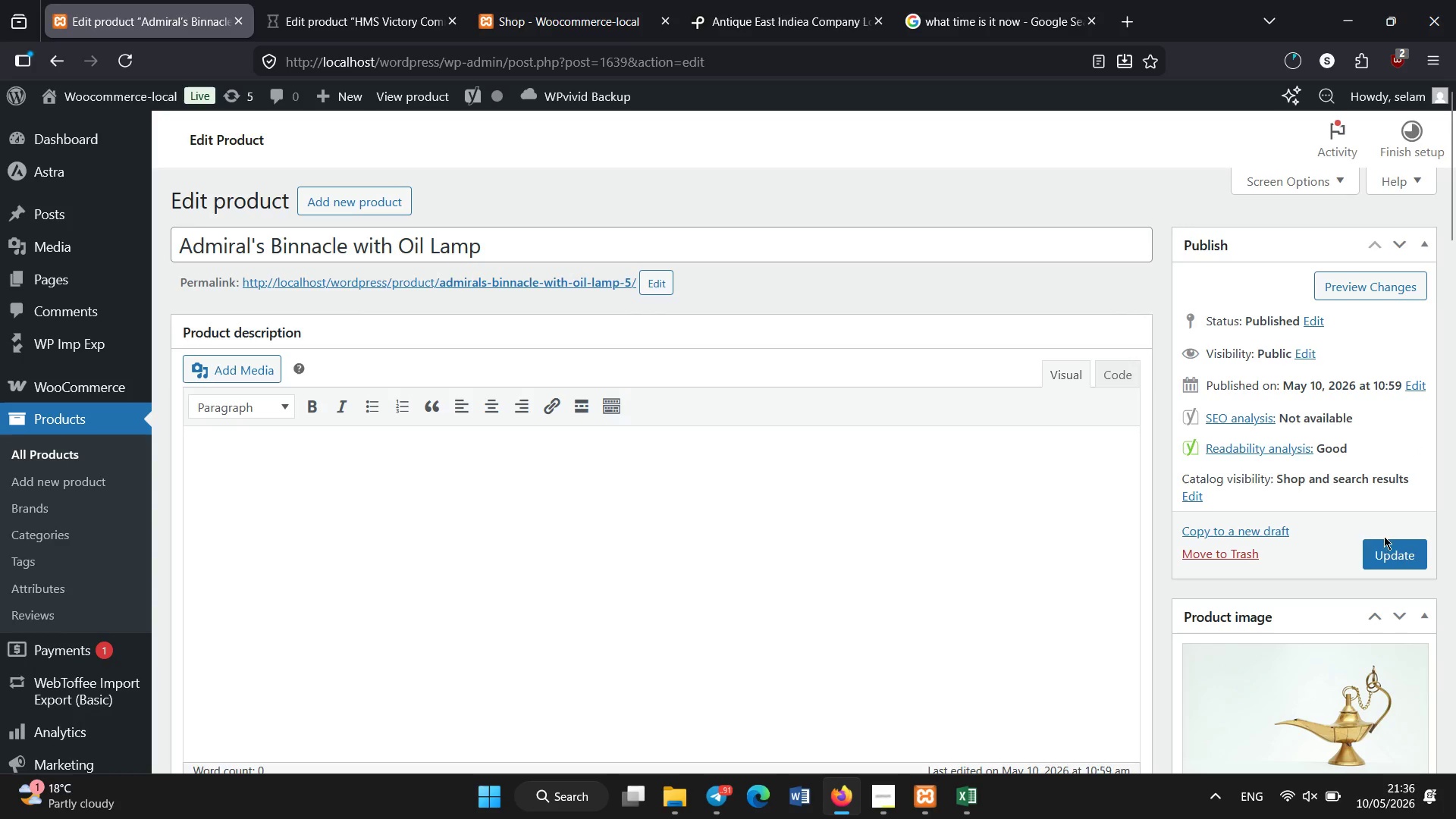 
left_click([1385, 543])
 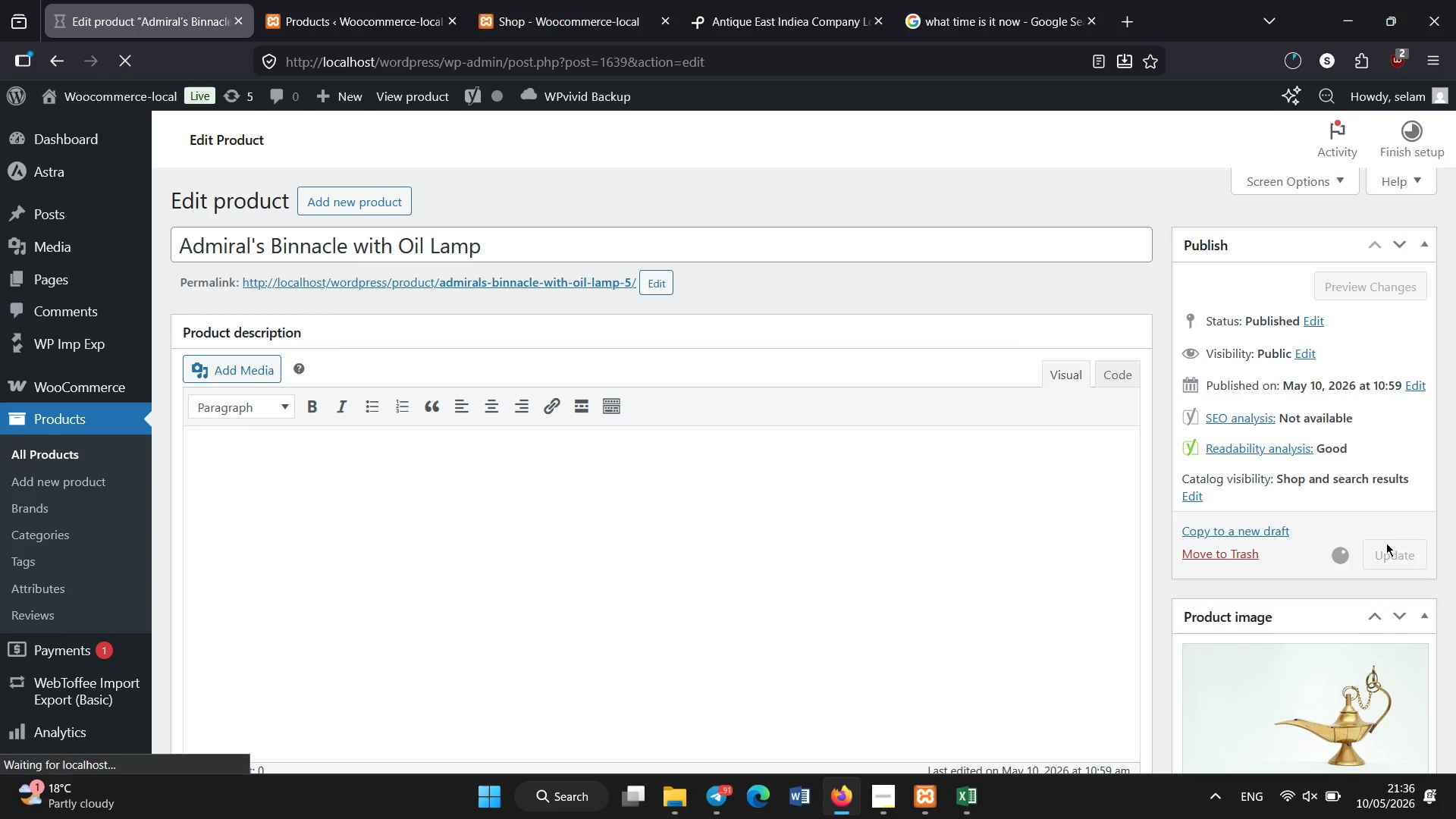 
wait(13.05)
 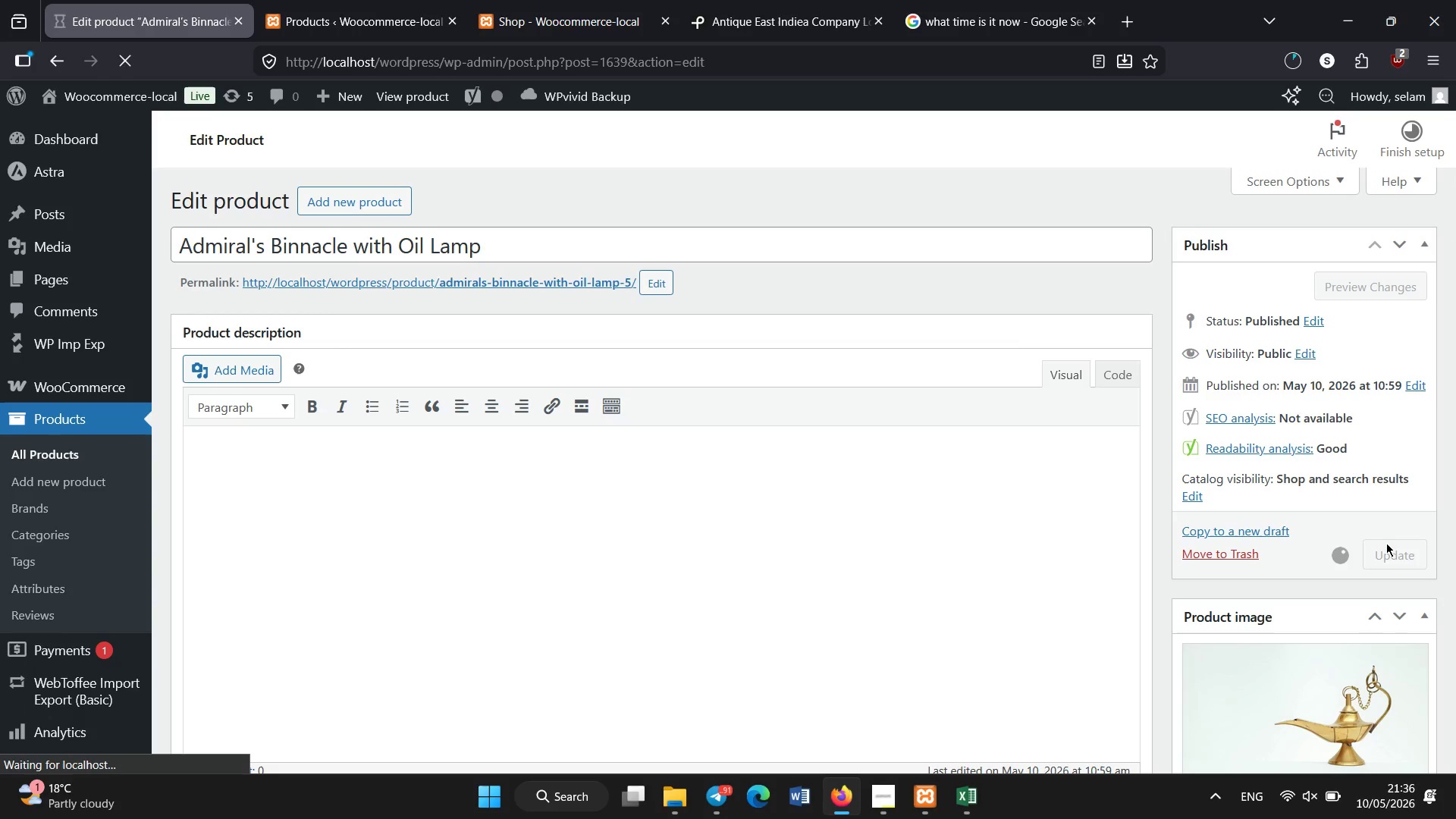 
left_click([328, 0])
 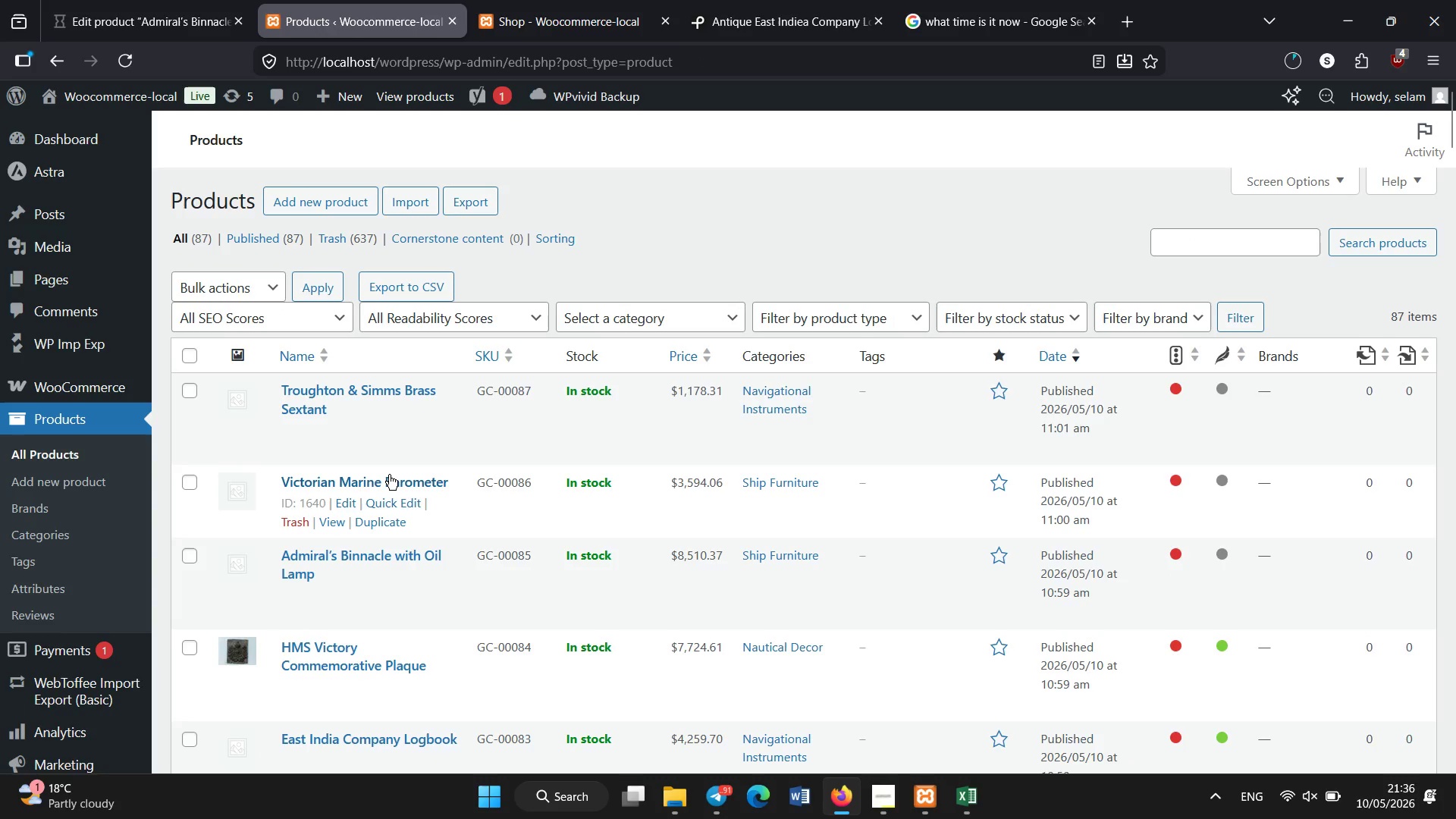 
left_click([389, 475])
 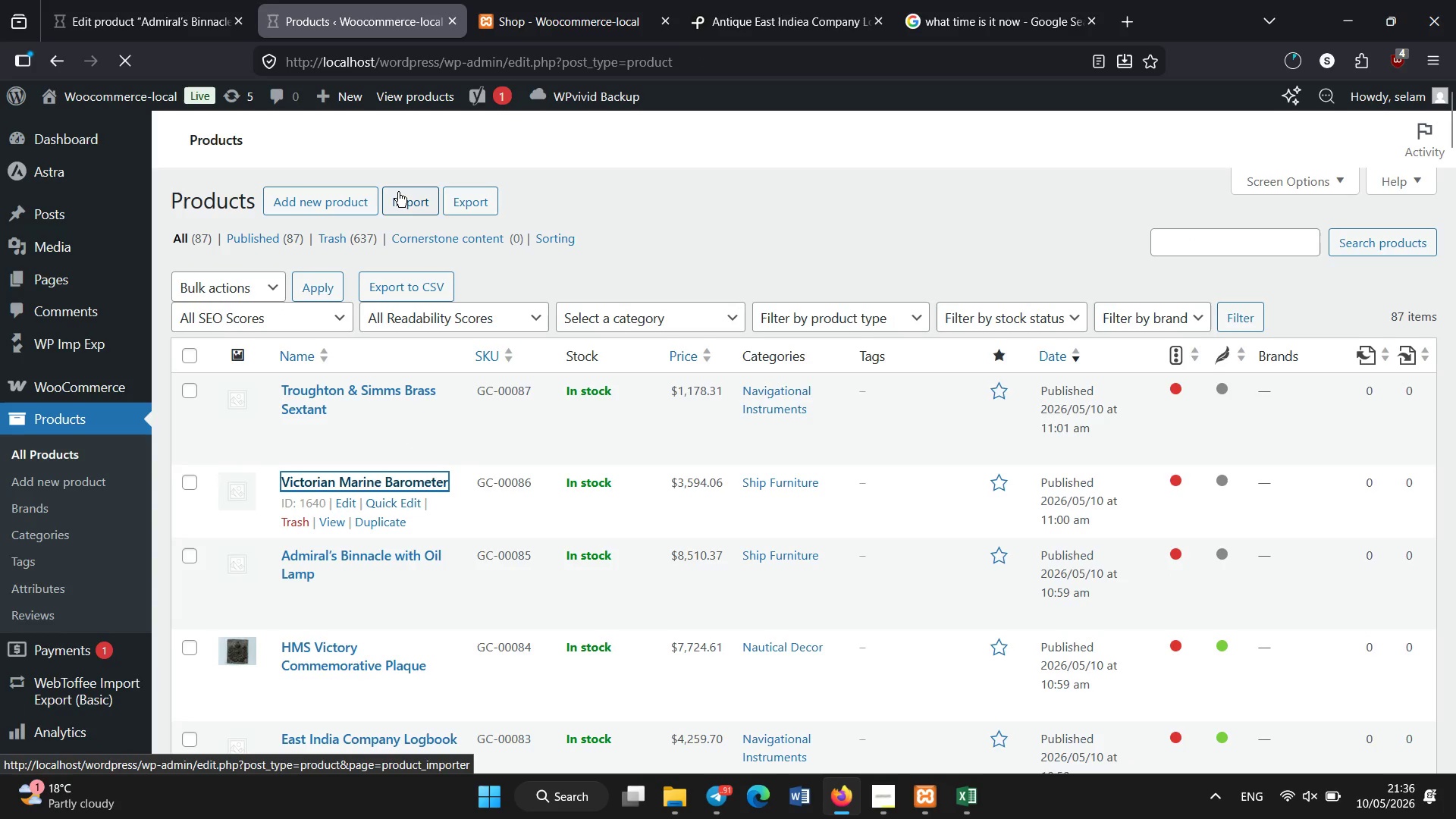 
wait(5.58)
 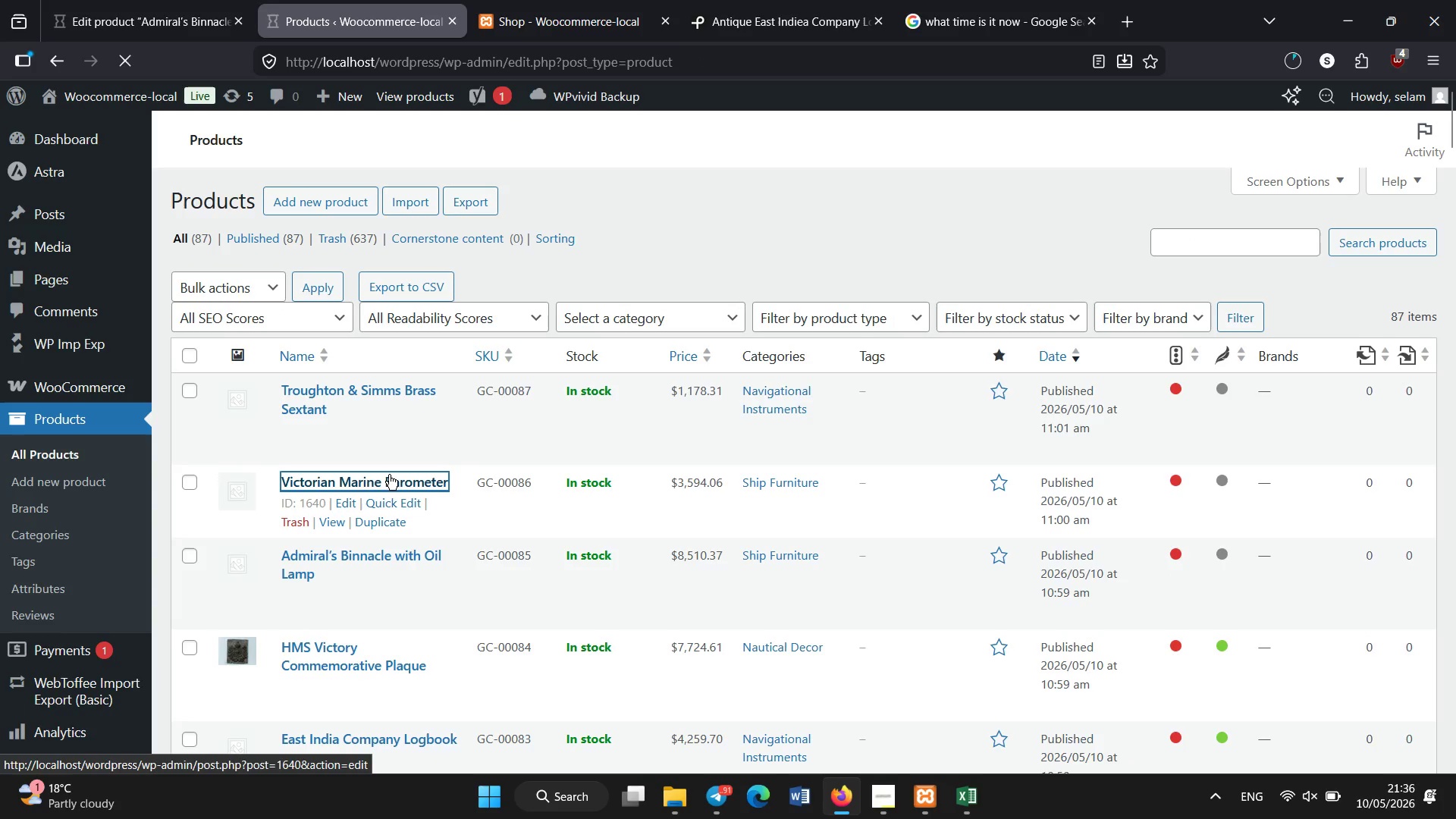 
scroll: coordinate [518, 589], scroll_direction: down, amount: 3.0
 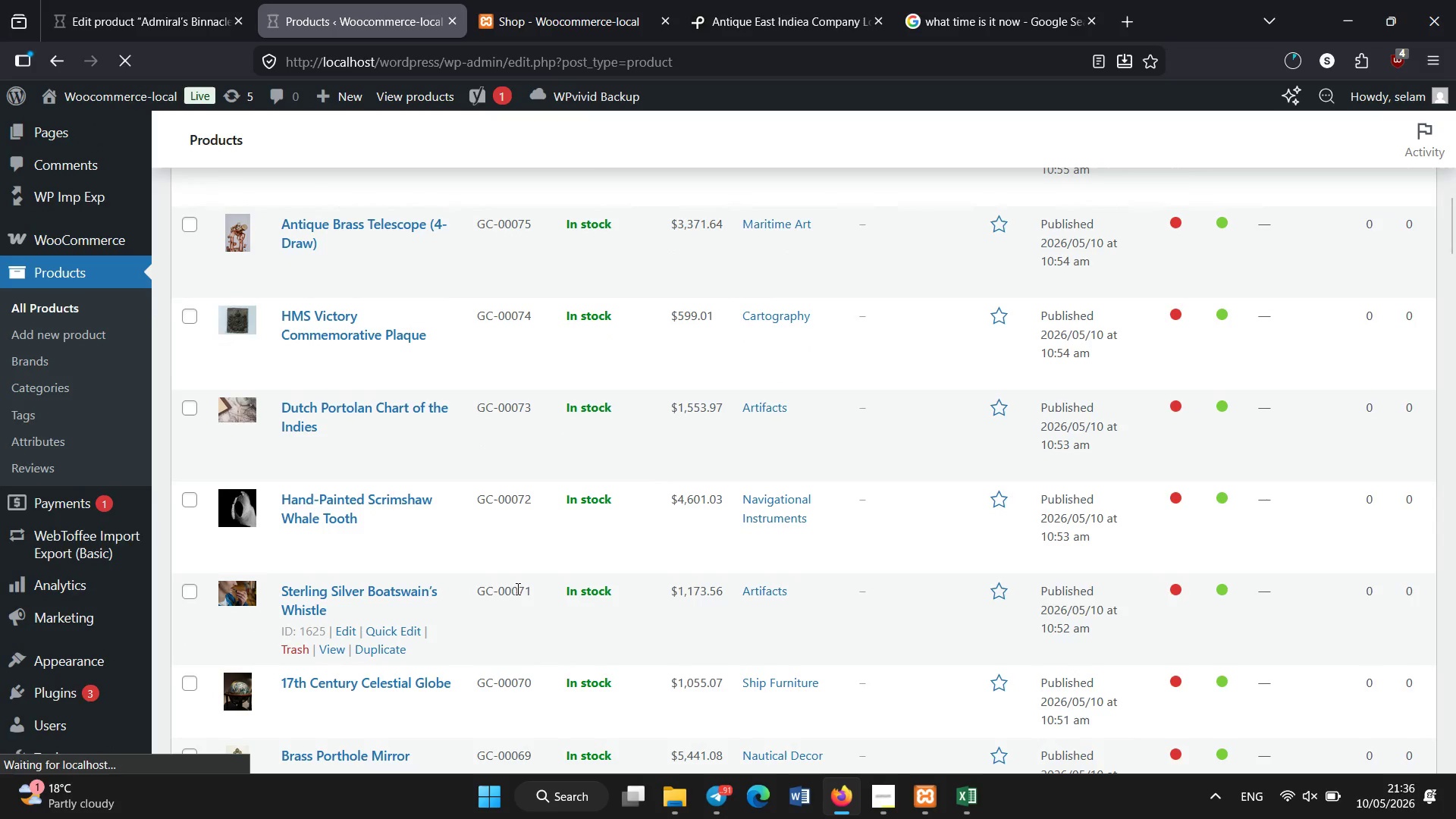 
wait(7.56)
 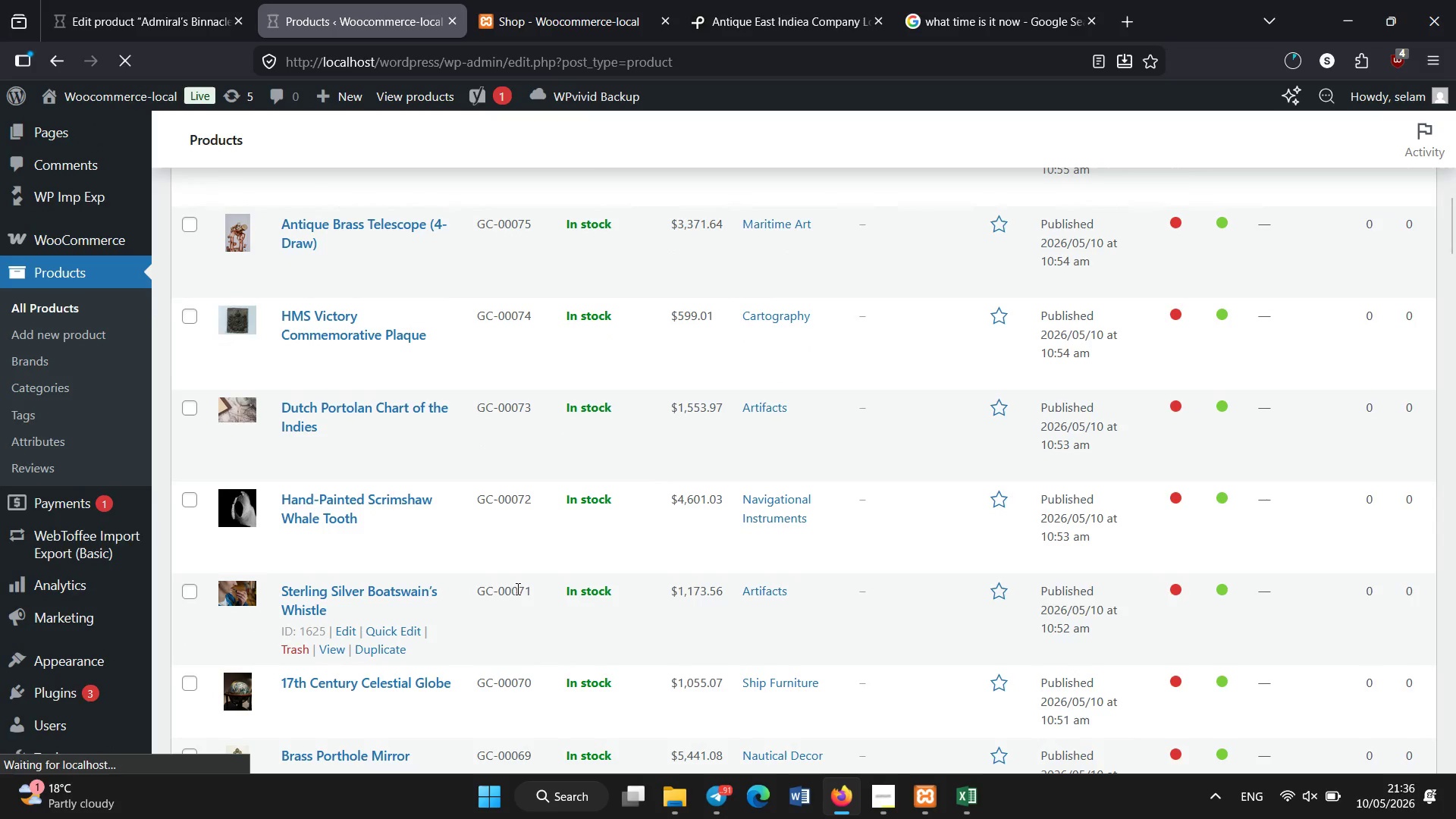 
scroll: coordinate [518, 589], scroll_direction: down, amount: 1.0
 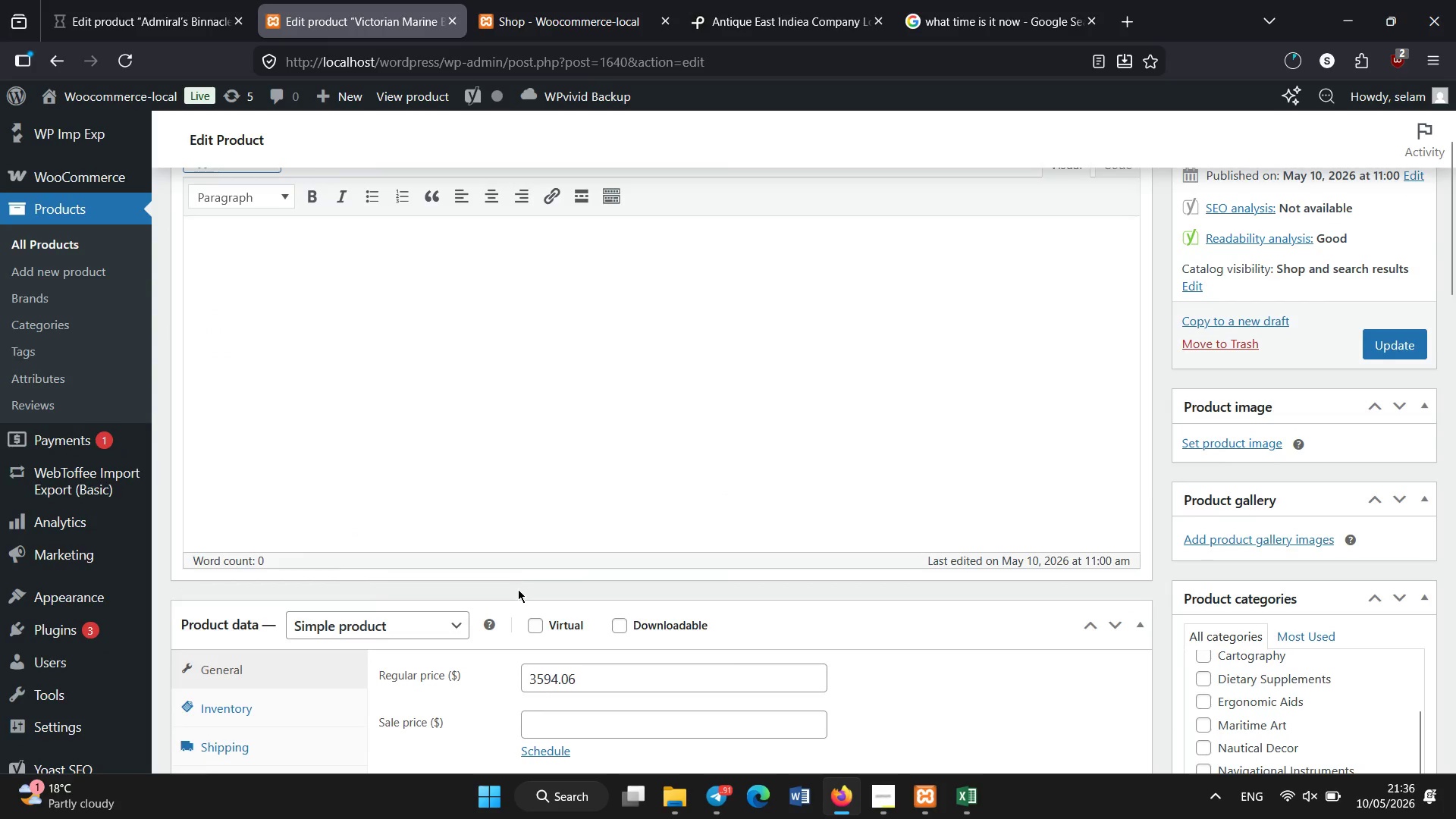 
left_click([272, 560])
 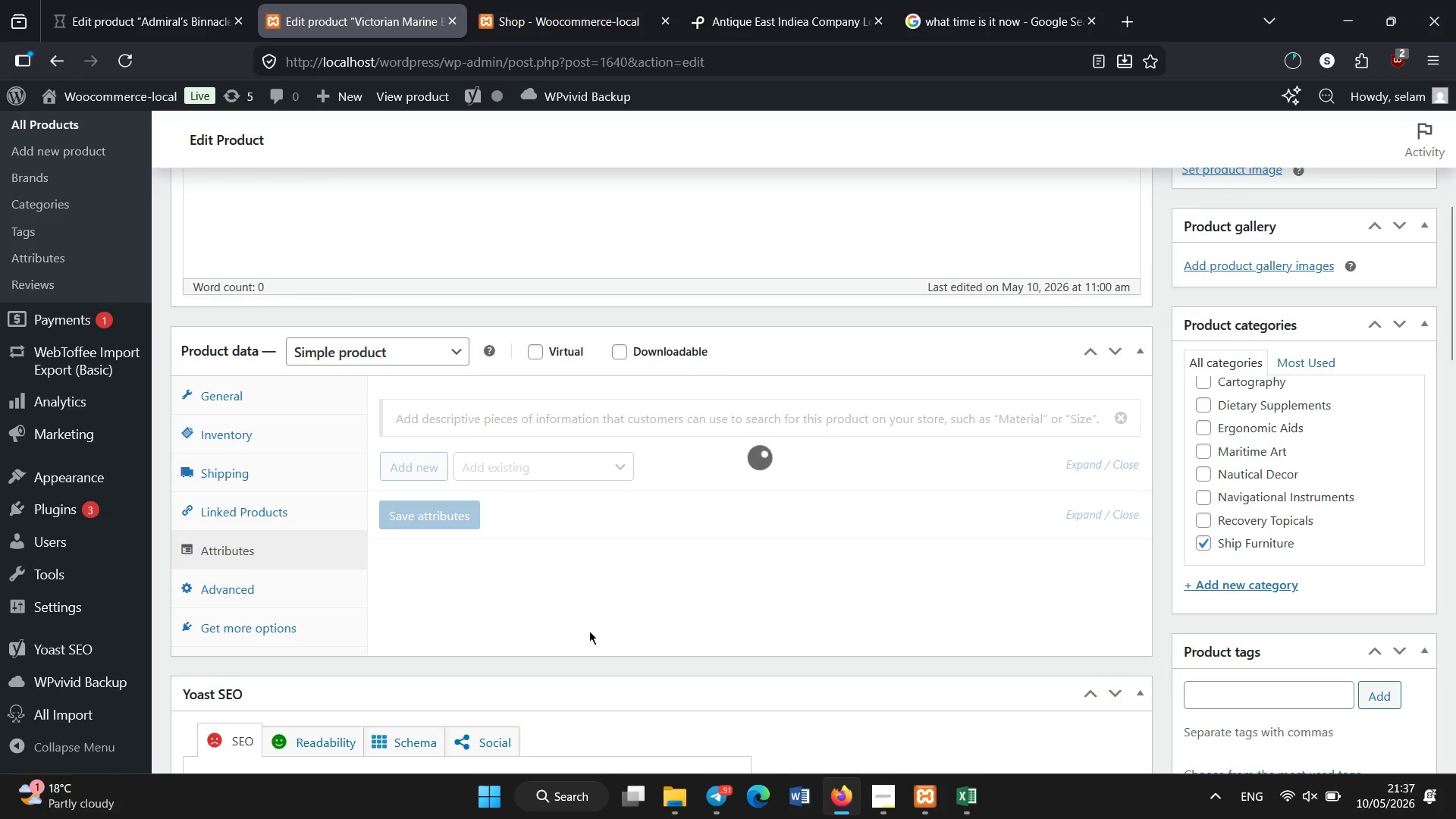 
scroll: coordinate [340, 613], scroll_direction: down, amount: 2.0
 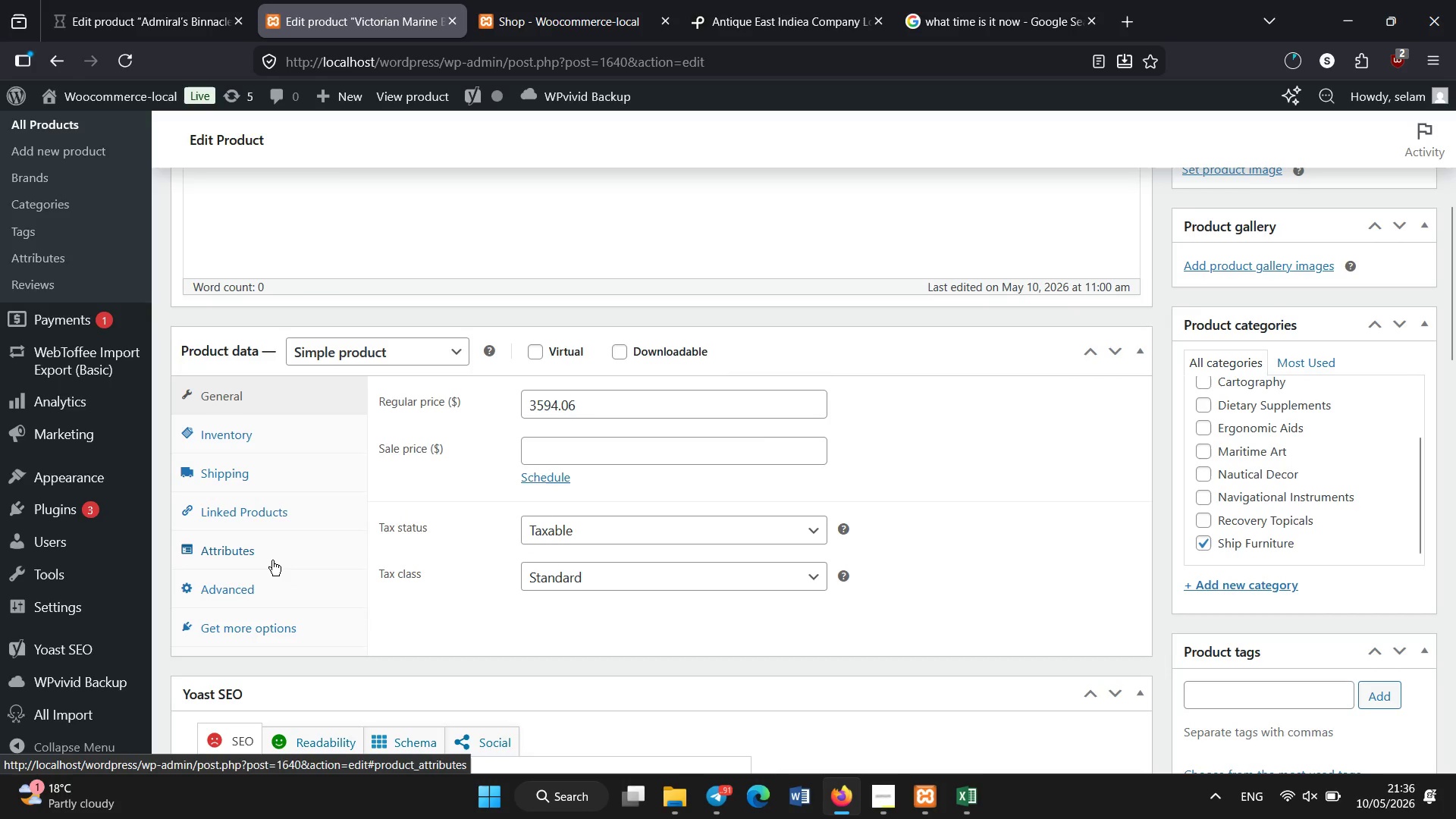 
wait(5.82)
 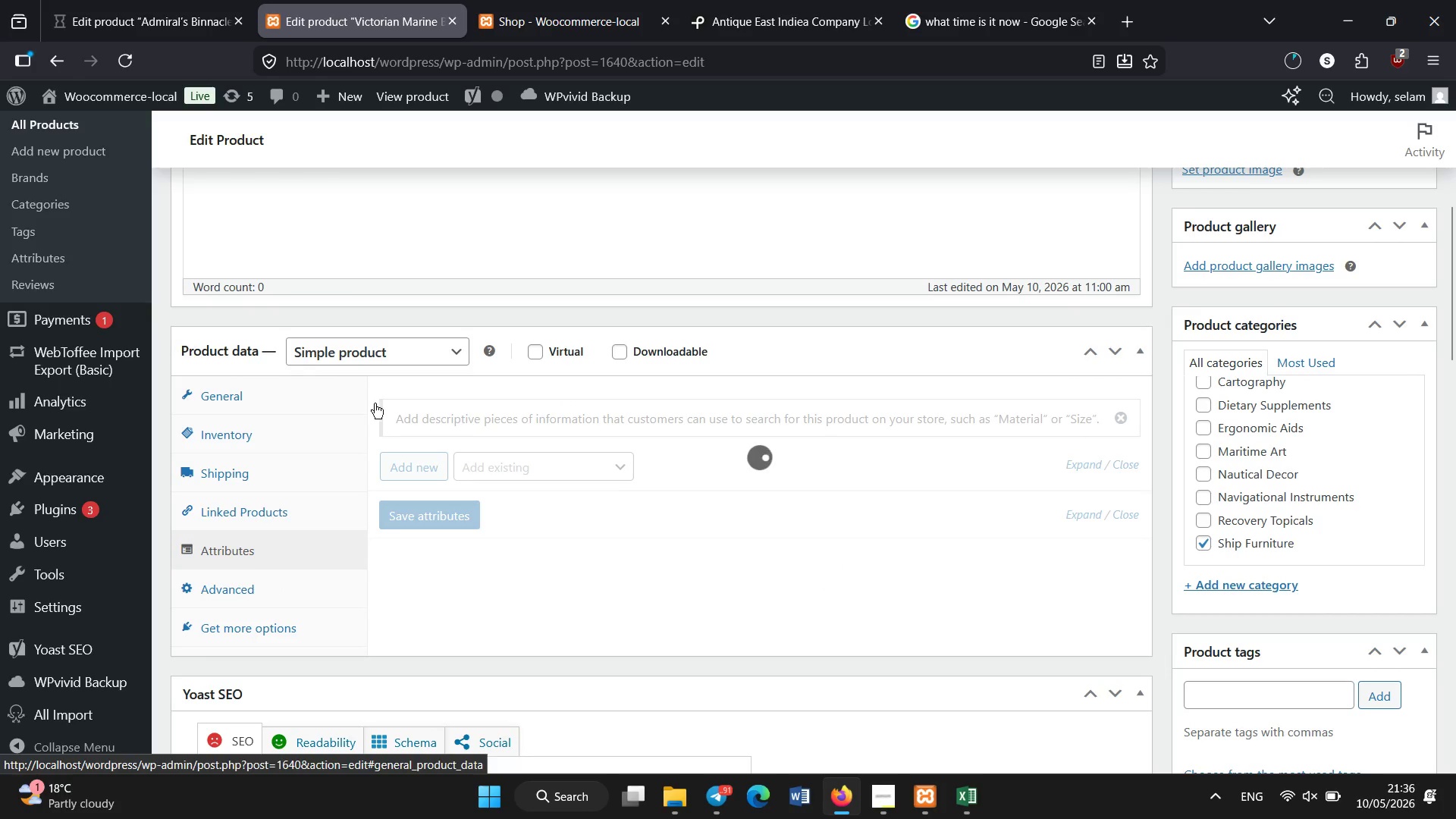 
mouse_move([553, 554])
 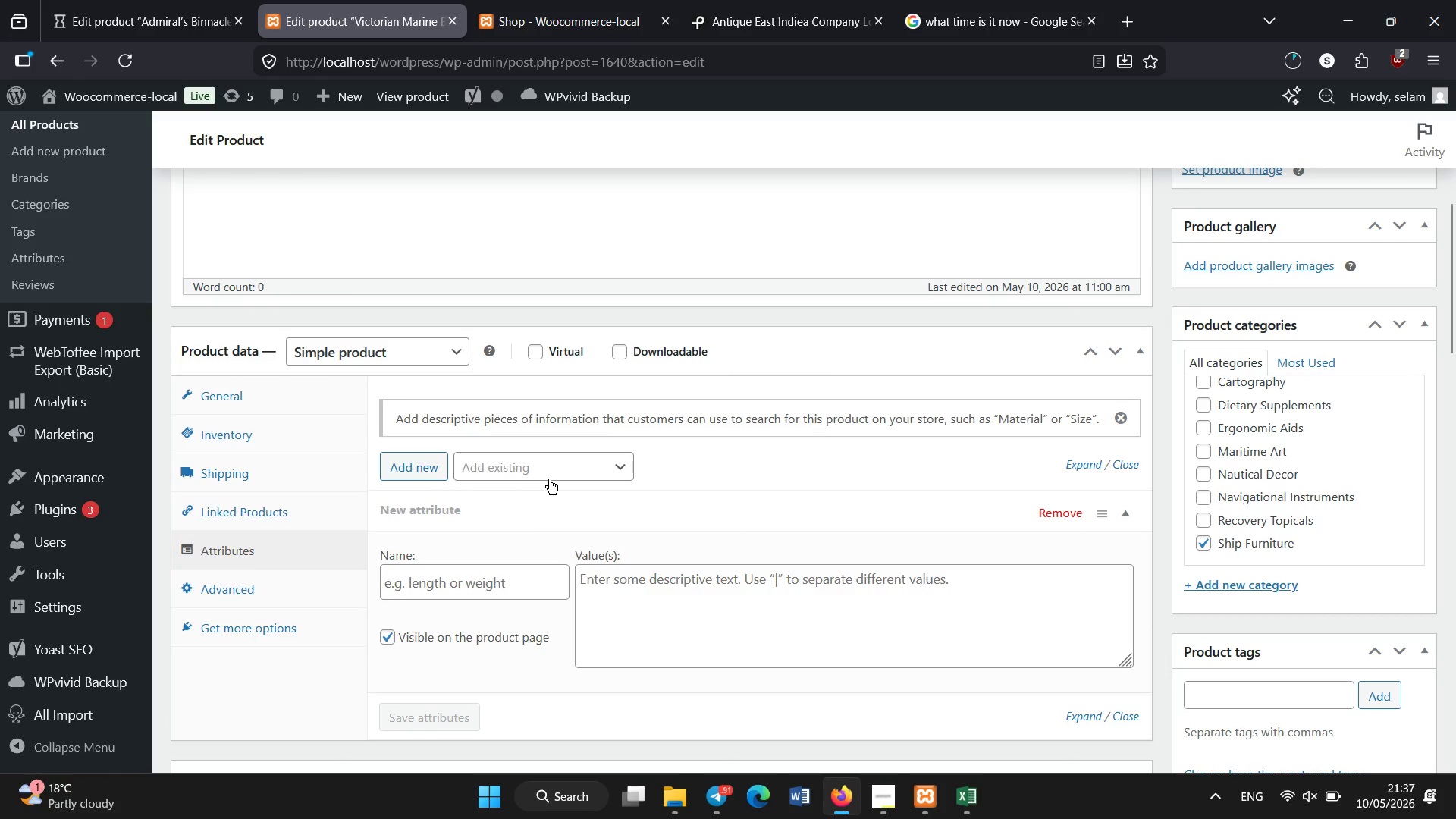 
left_click([549, 479])
 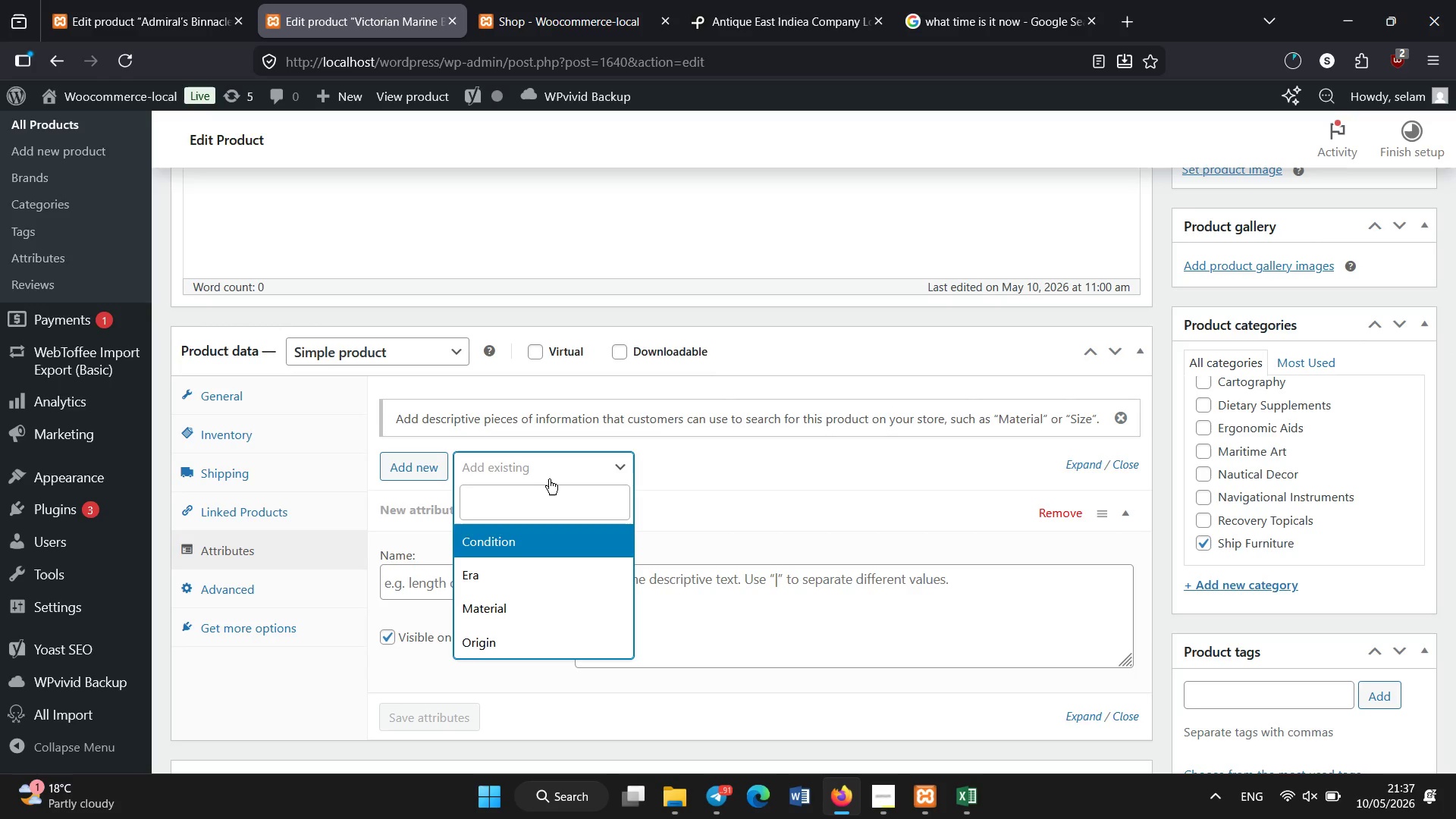 
wait(7.66)
 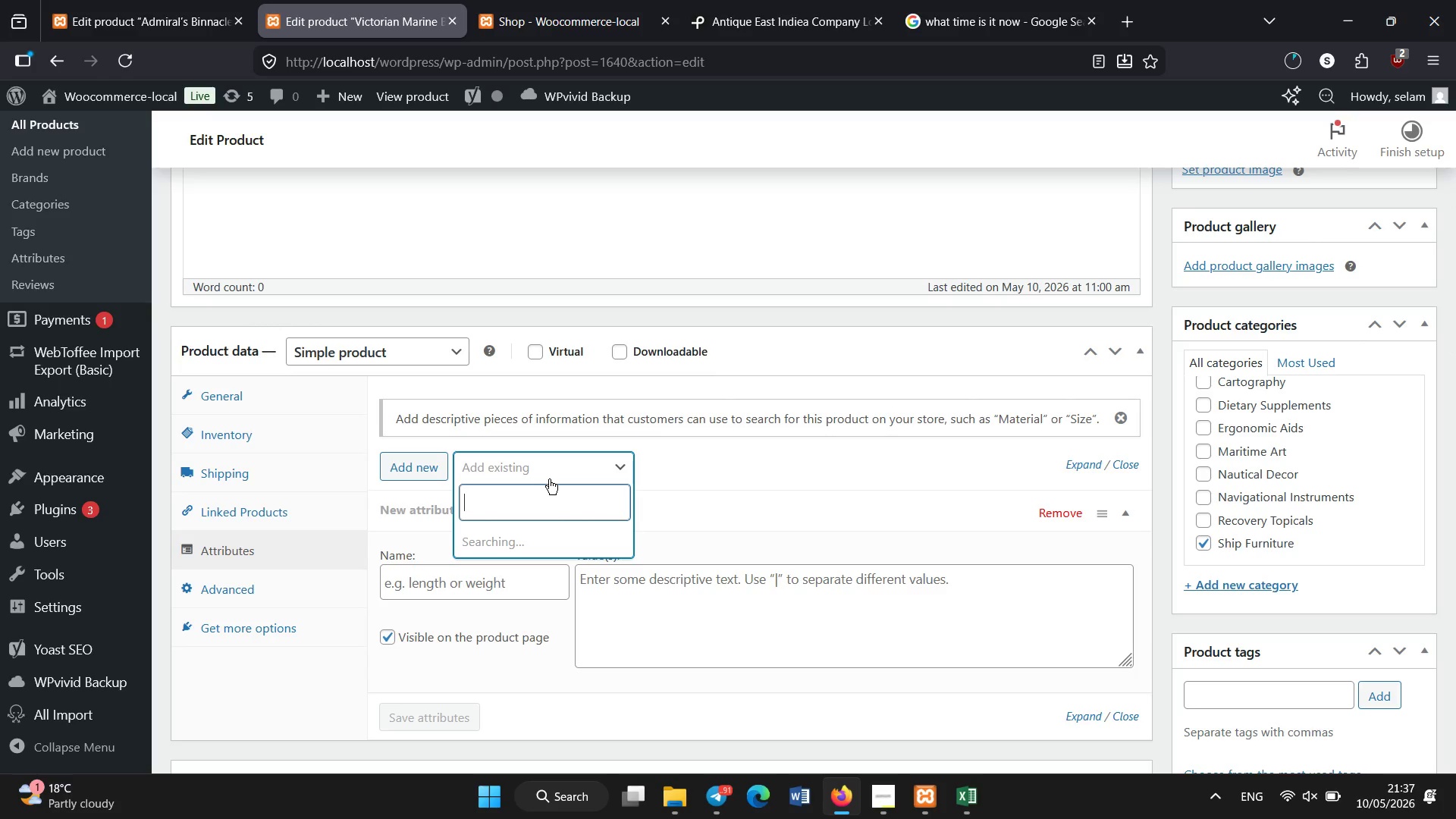 
left_click([496, 563])
 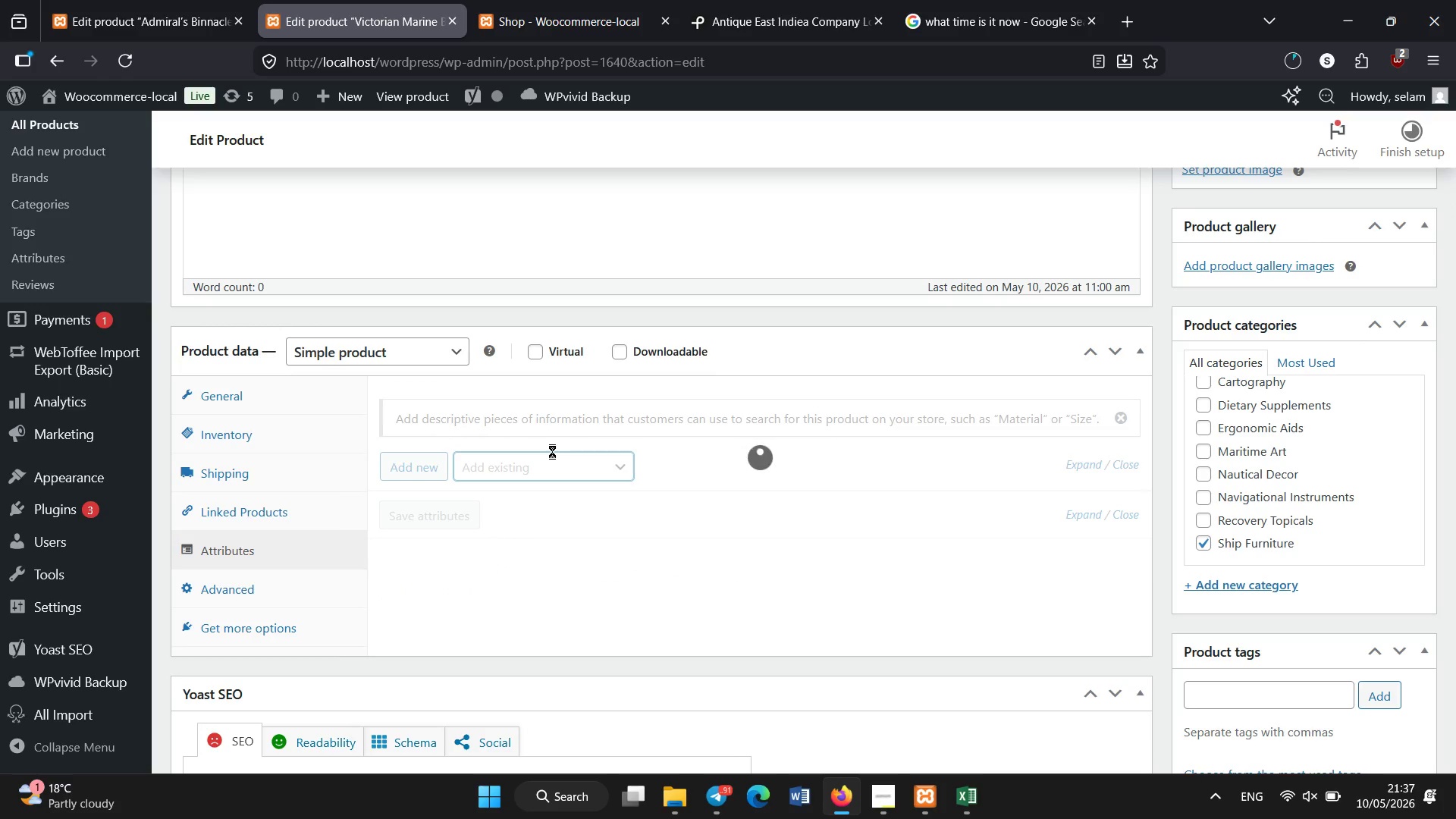 
wait(9.2)
 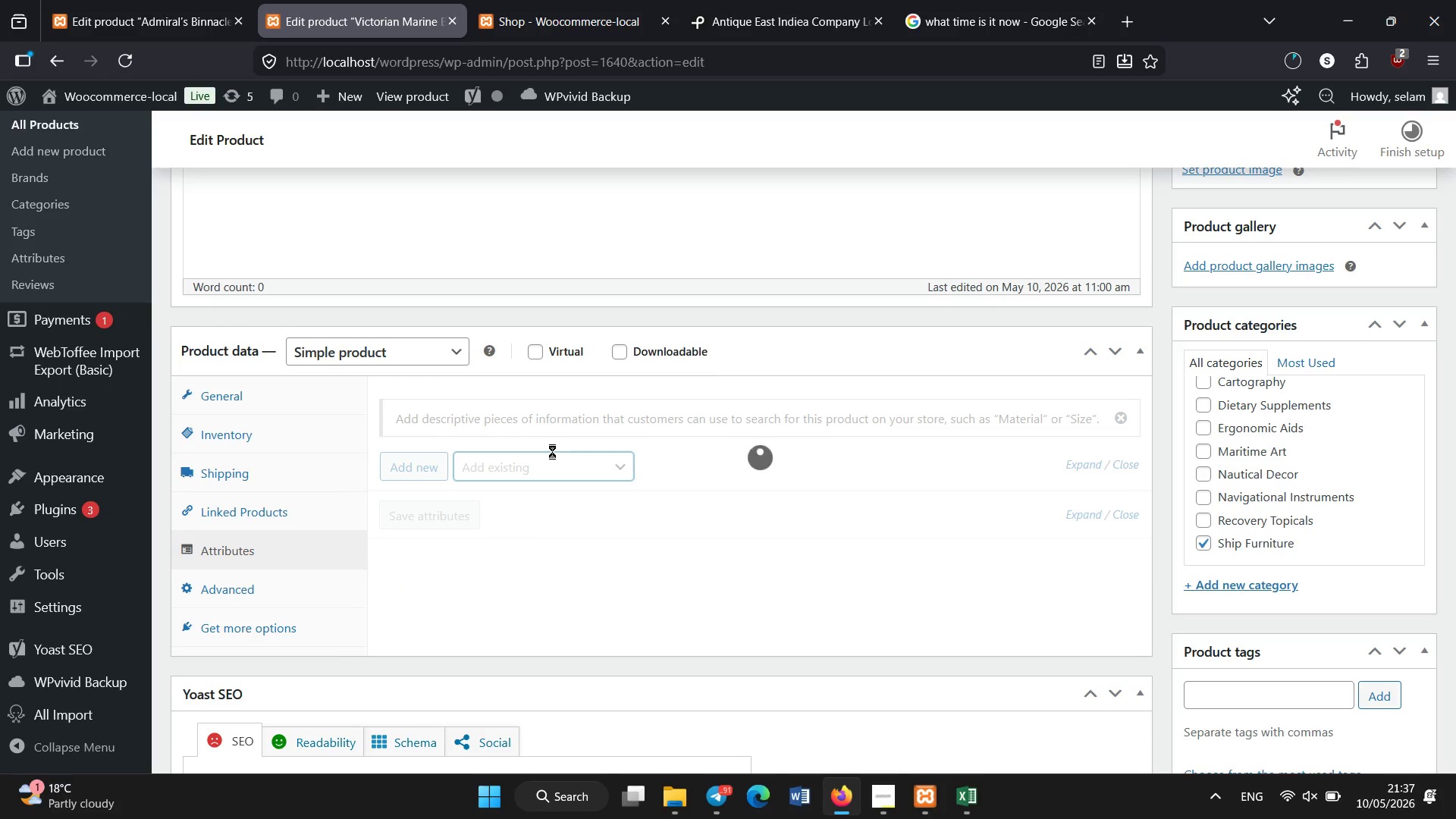 
left_click([541, 463])
 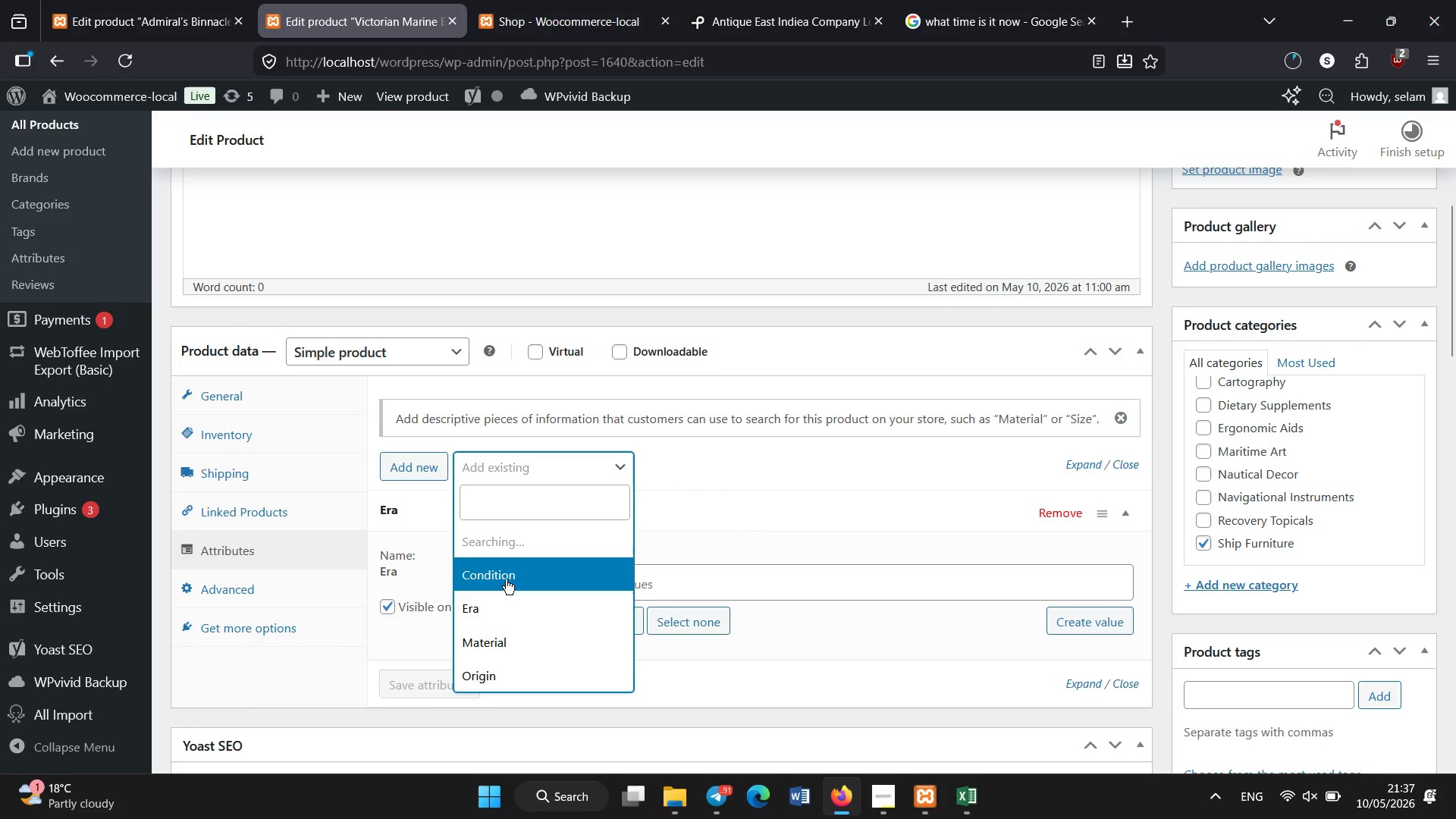 
left_click([506, 579])
 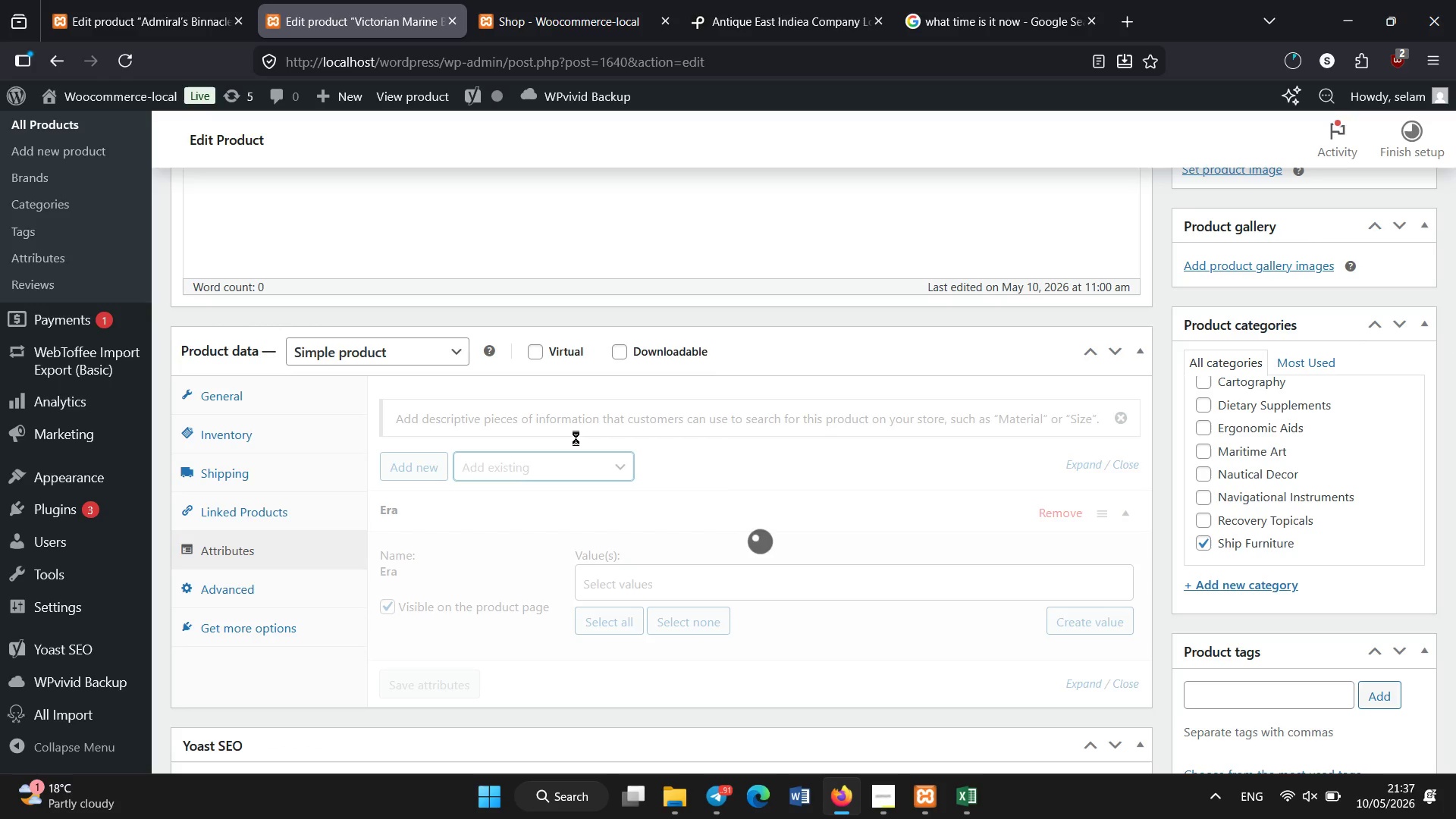 
wait(9.98)
 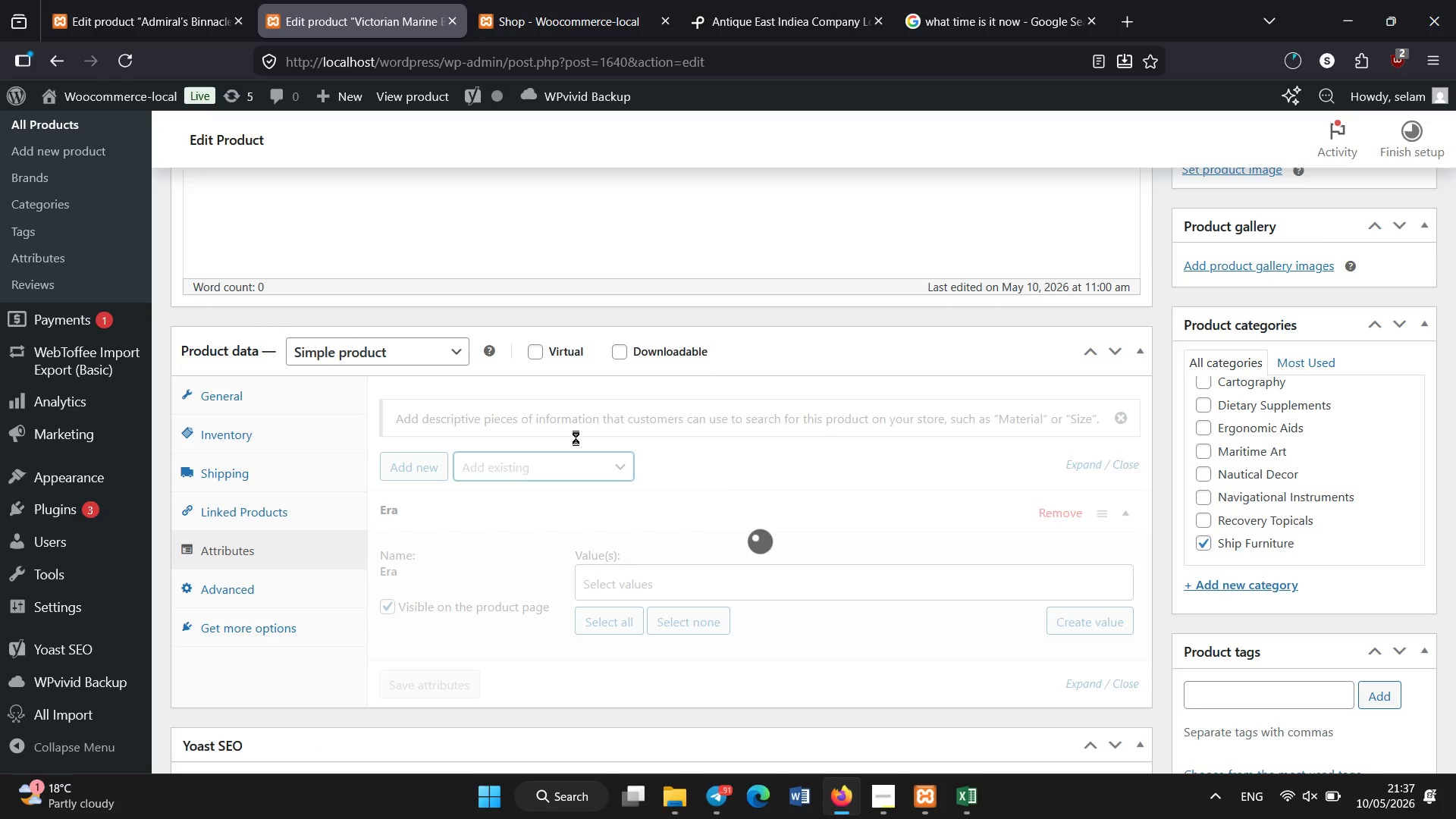 
left_click([570, 447])
 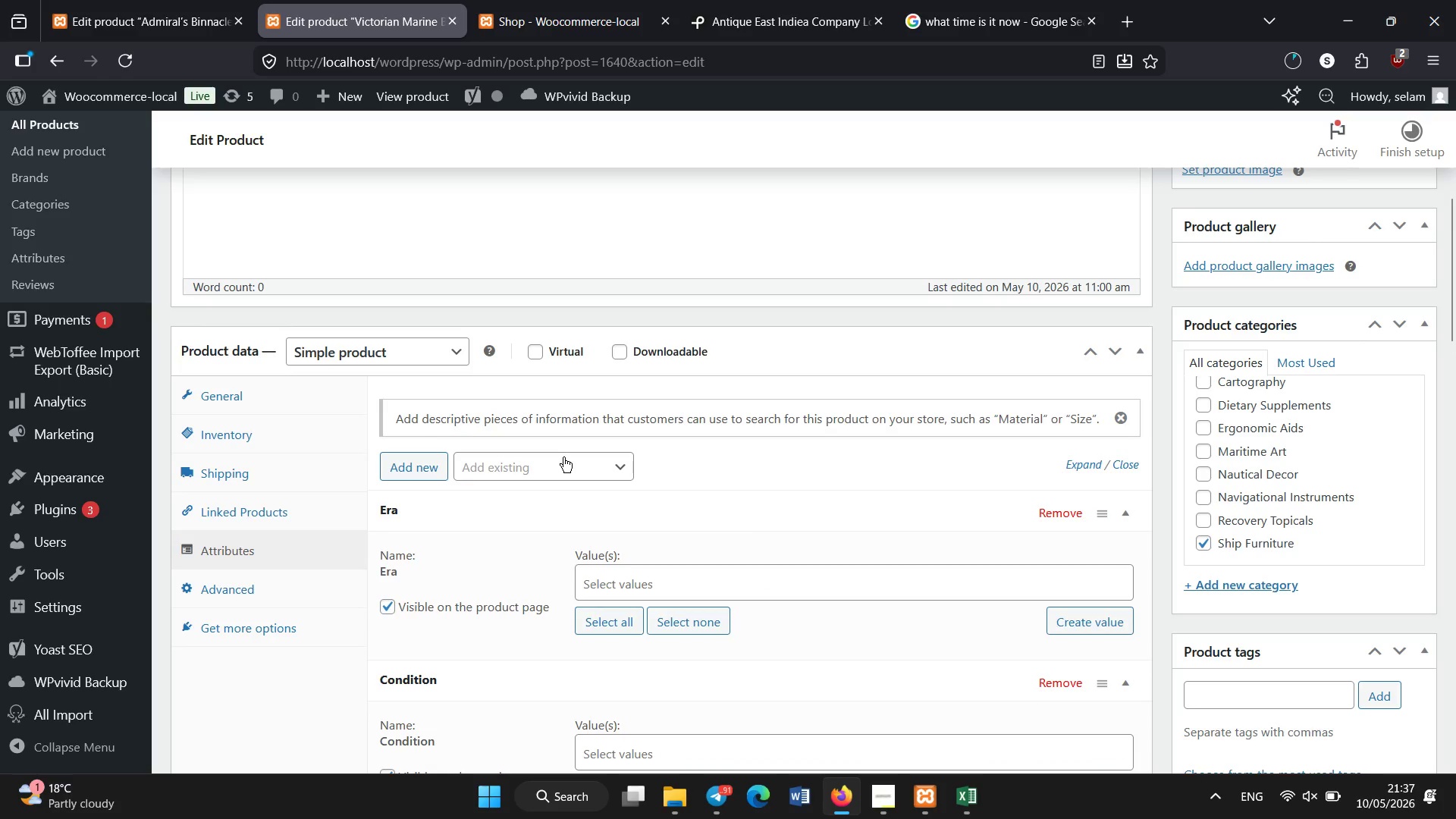 
left_click([563, 457])
 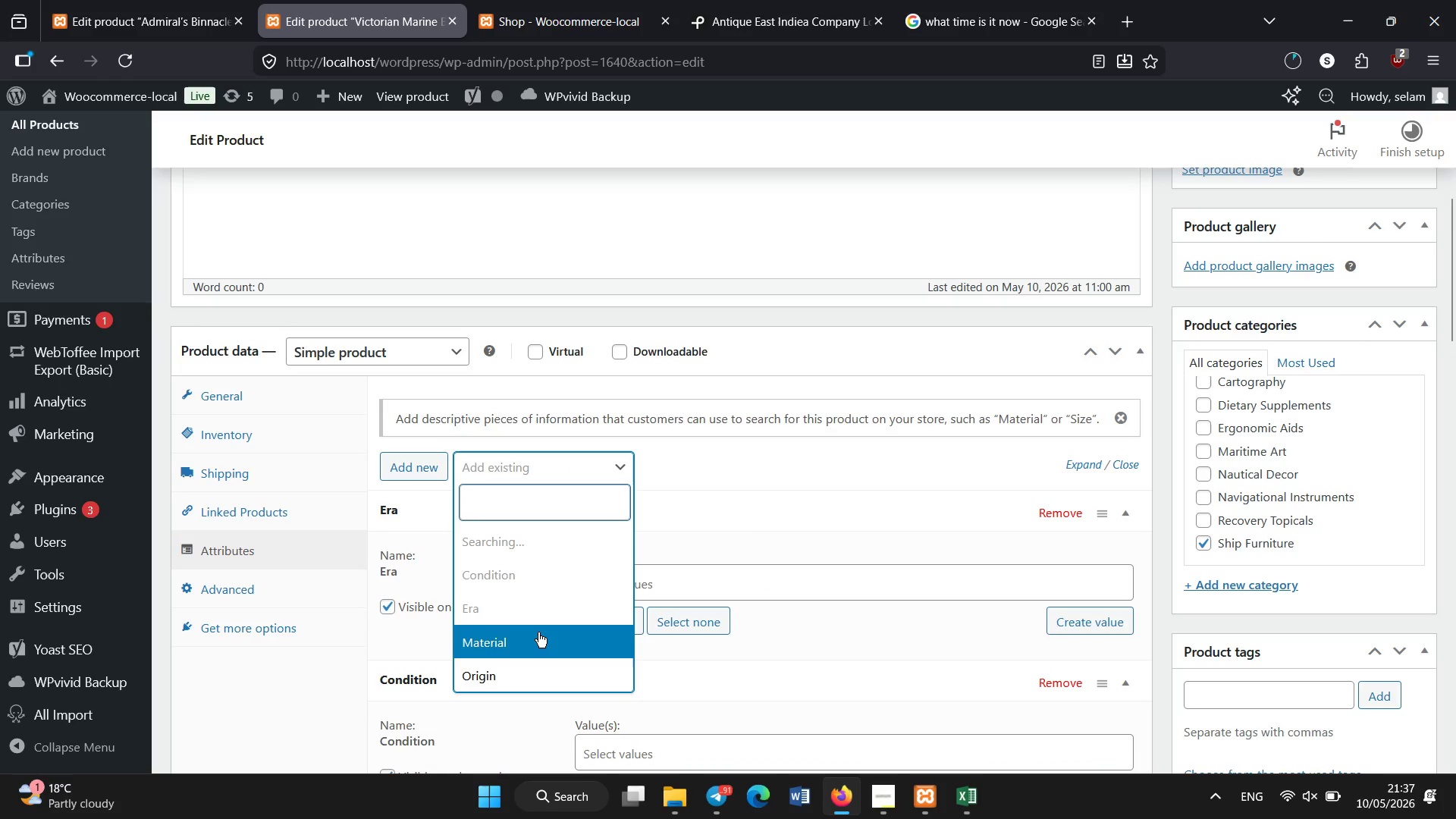 
left_click([538, 635])
 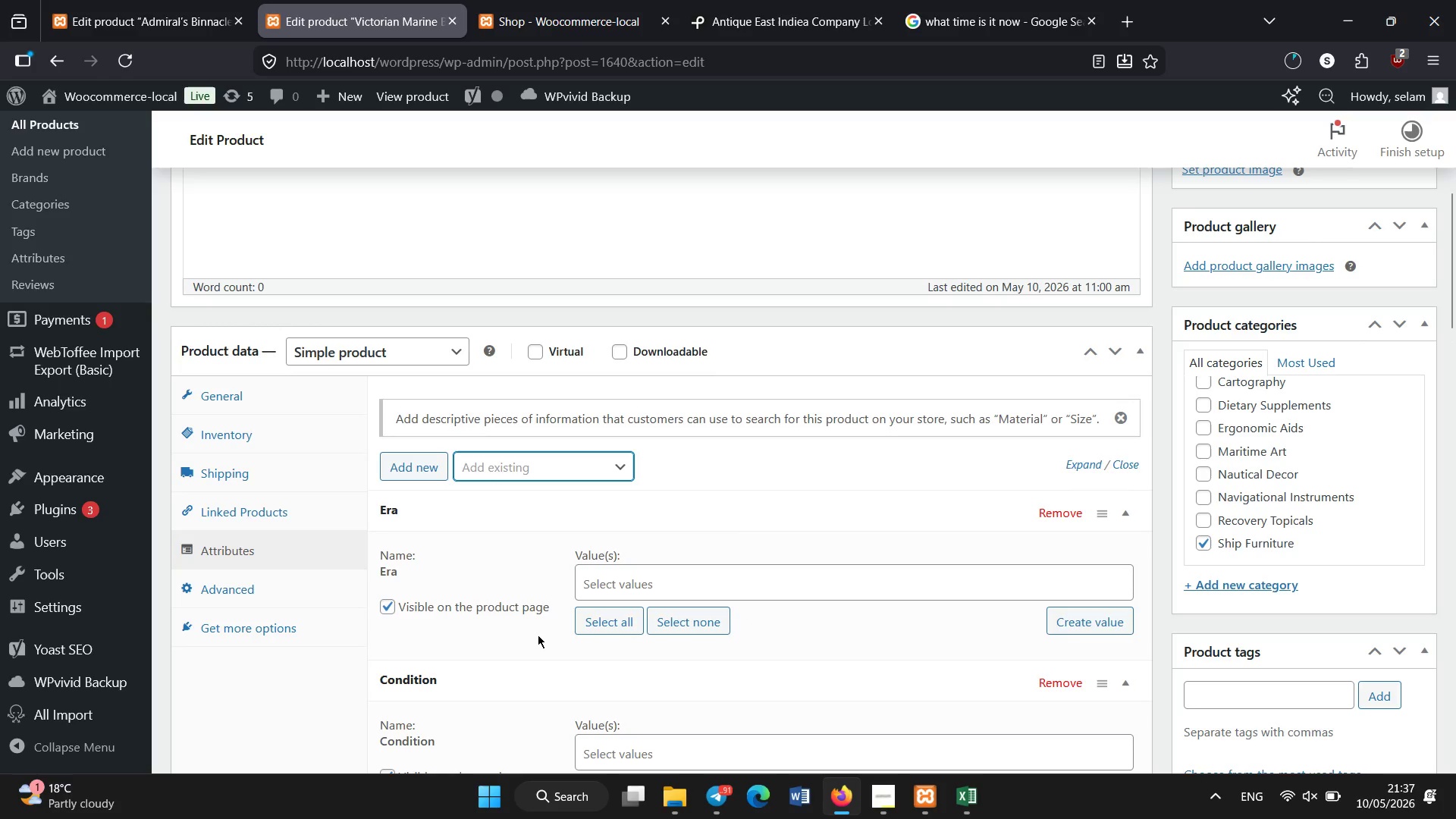 
wait(6.94)
 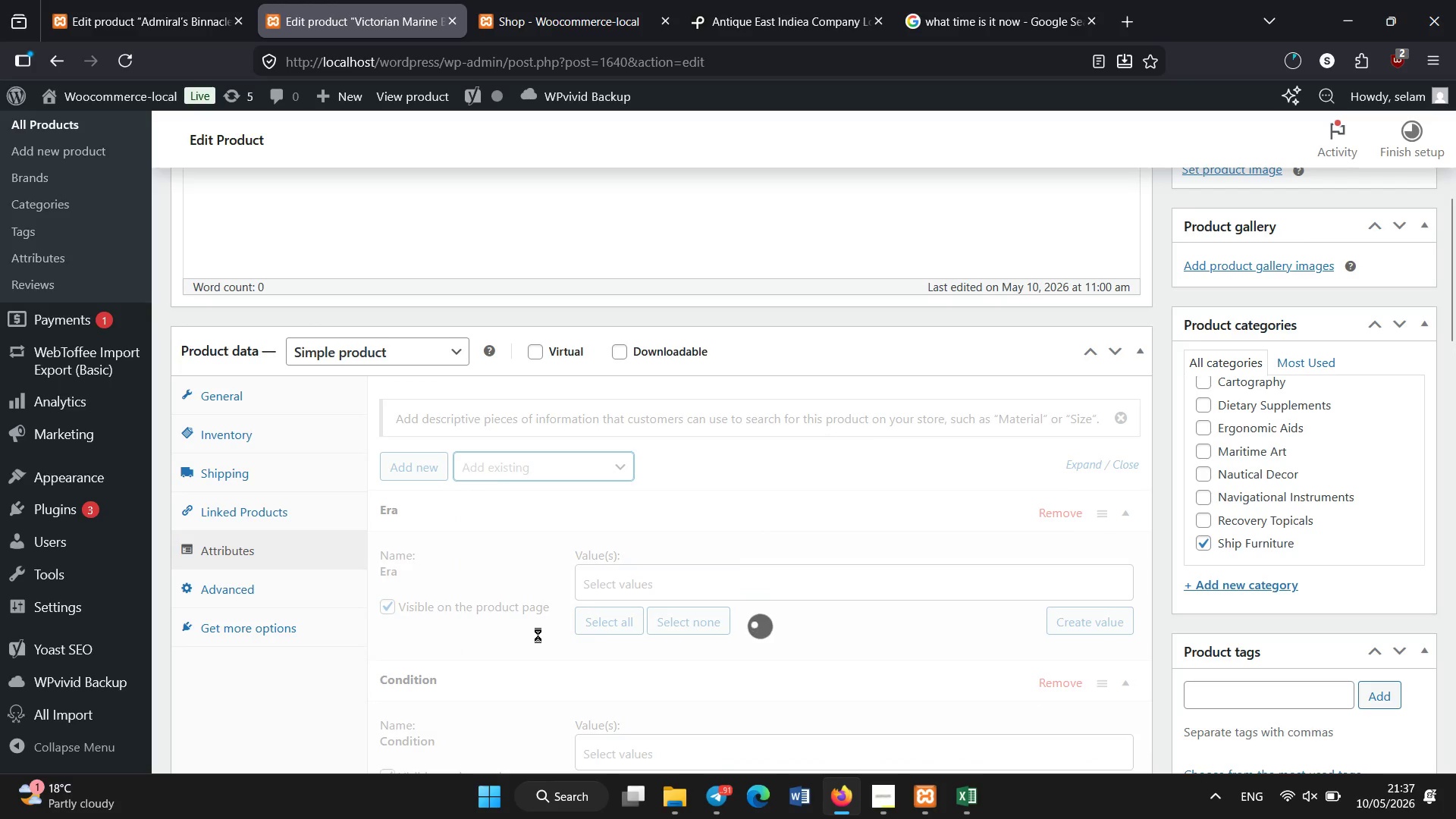 
left_click([474, 474])
 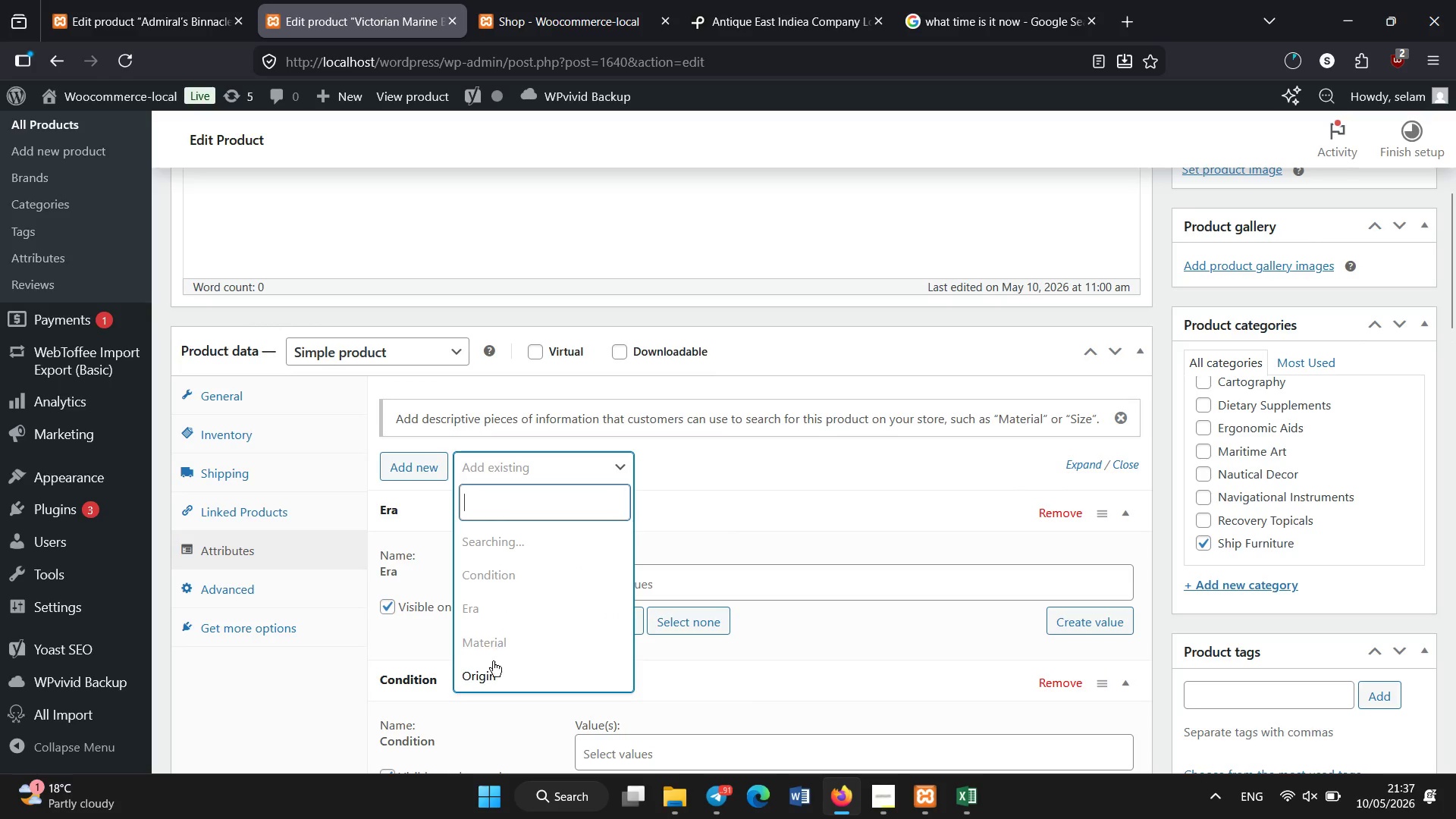 
left_click([491, 667])
 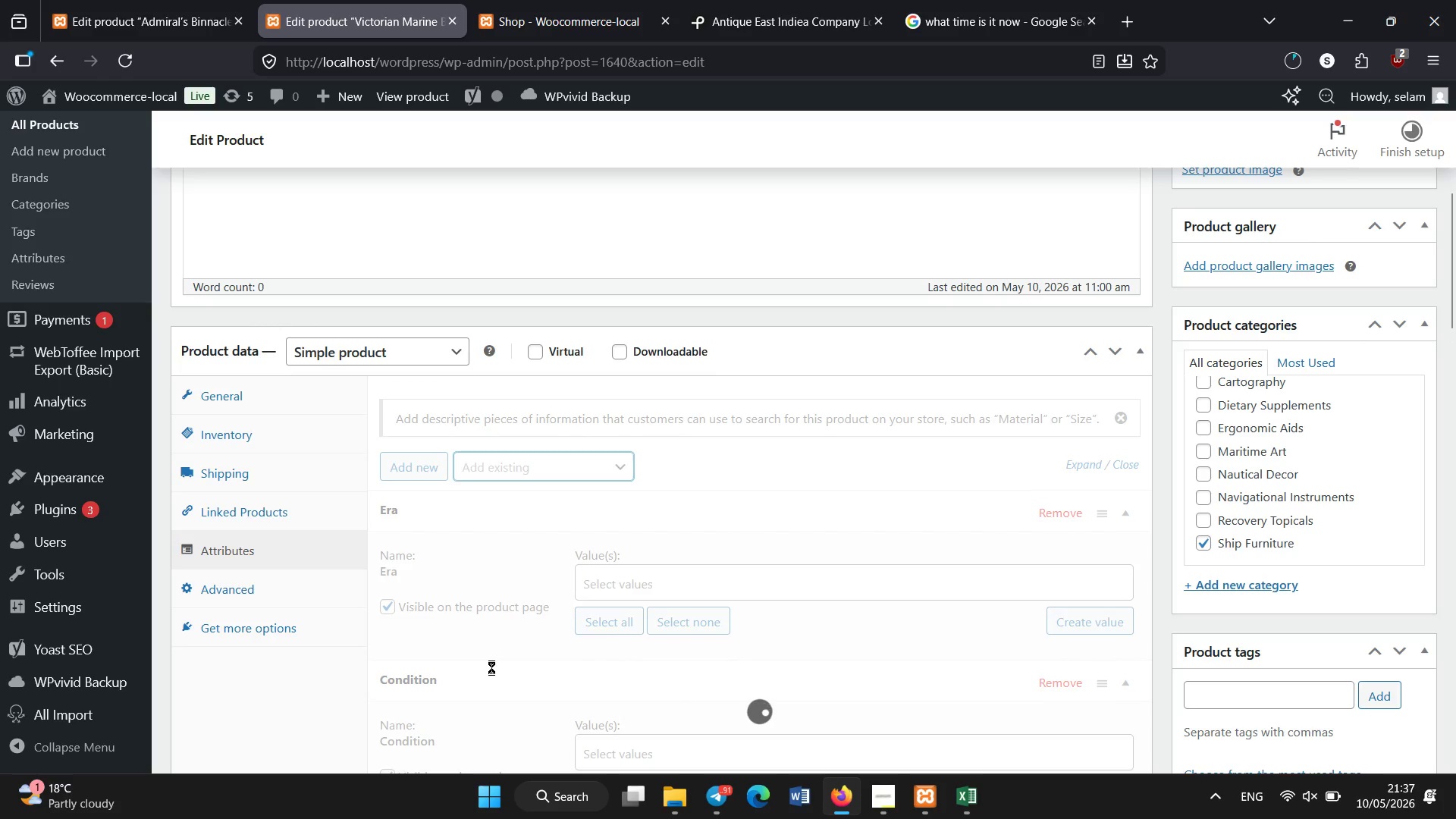 
scroll: coordinate [491, 667], scroll_direction: down, amount: 1.0
 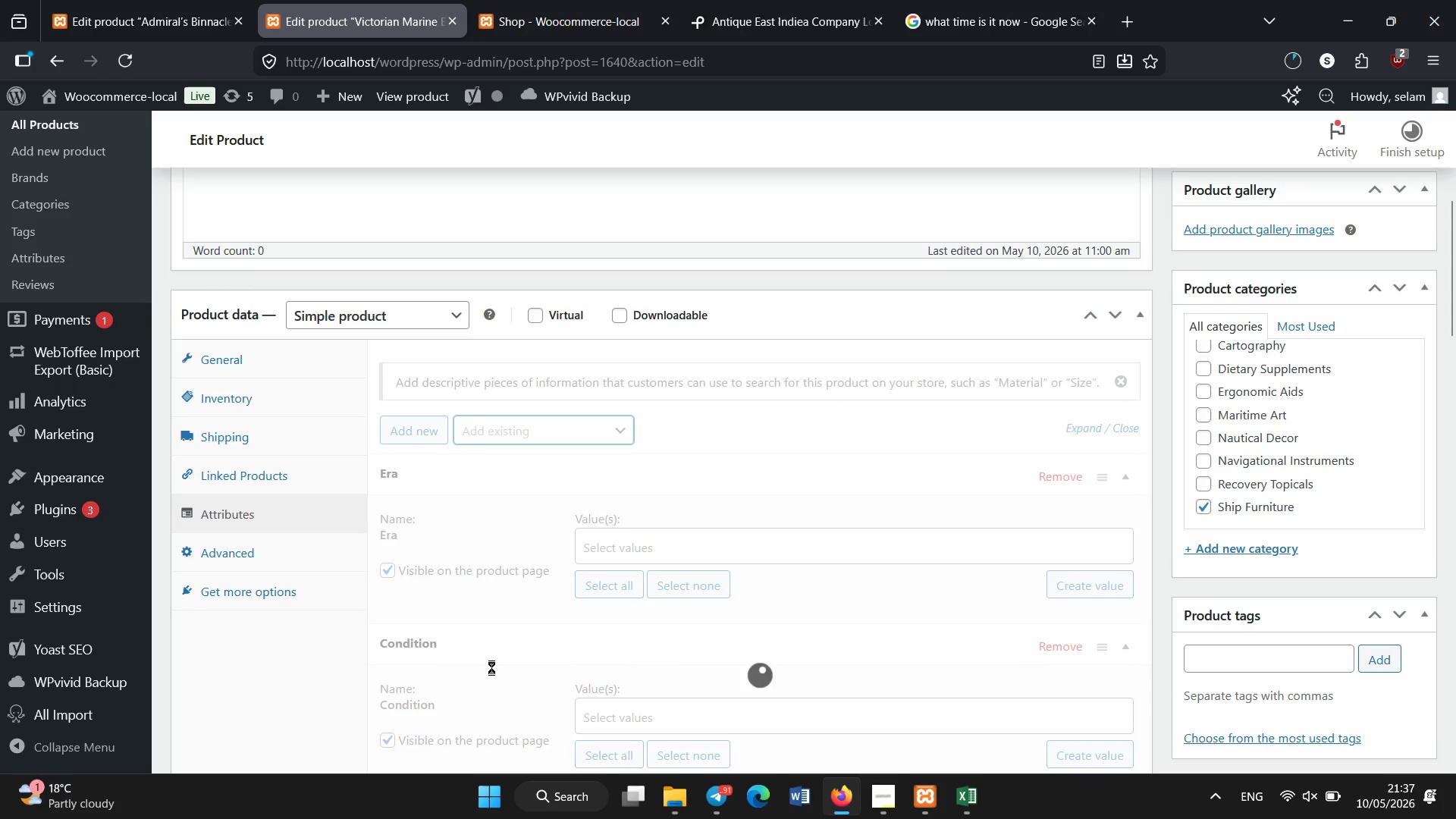 
scroll: coordinate [491, 667], scroll_direction: none, amount: 0.0
 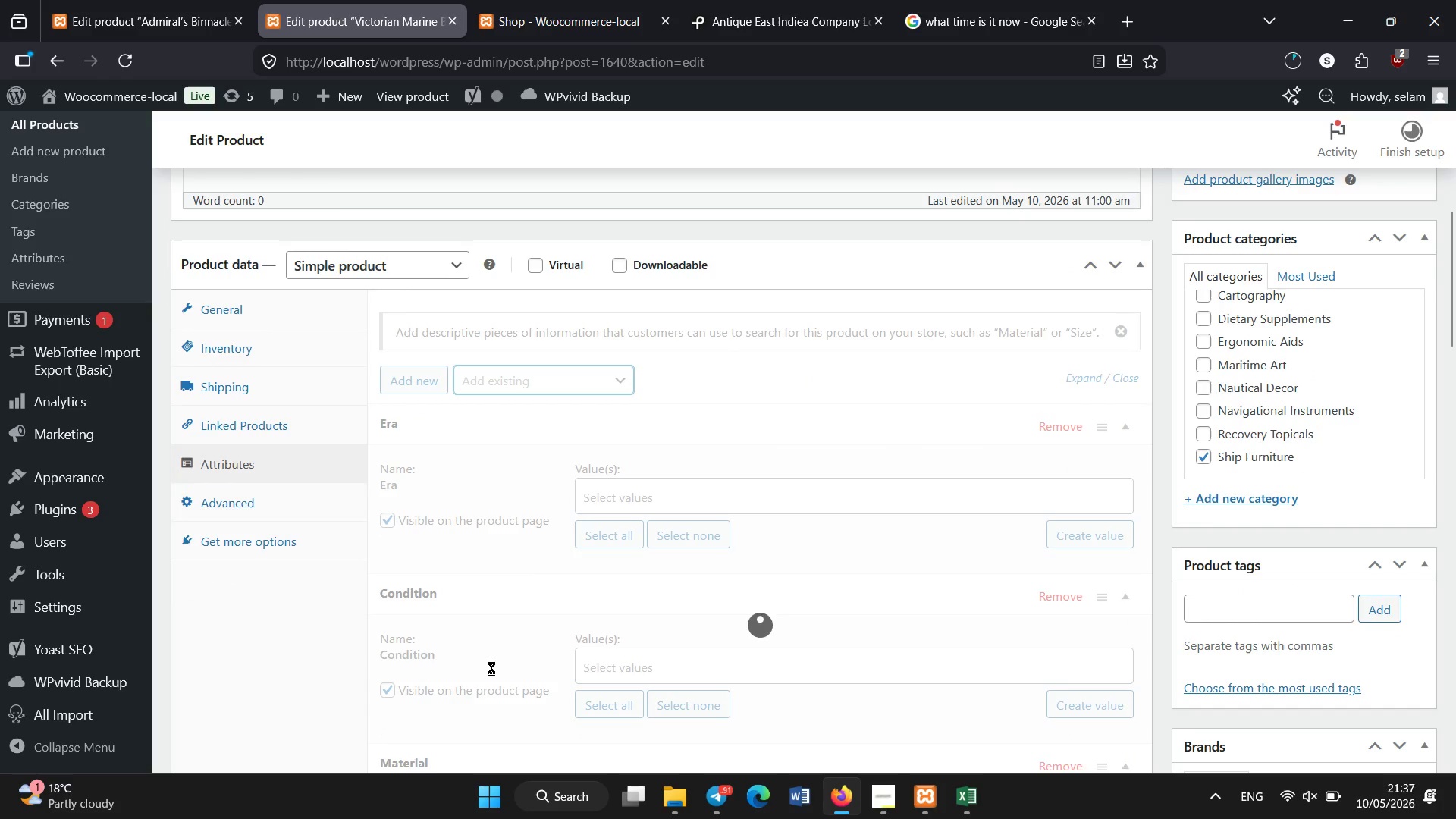 
scroll: coordinate [491, 667], scroll_direction: down, amount: 1.0
 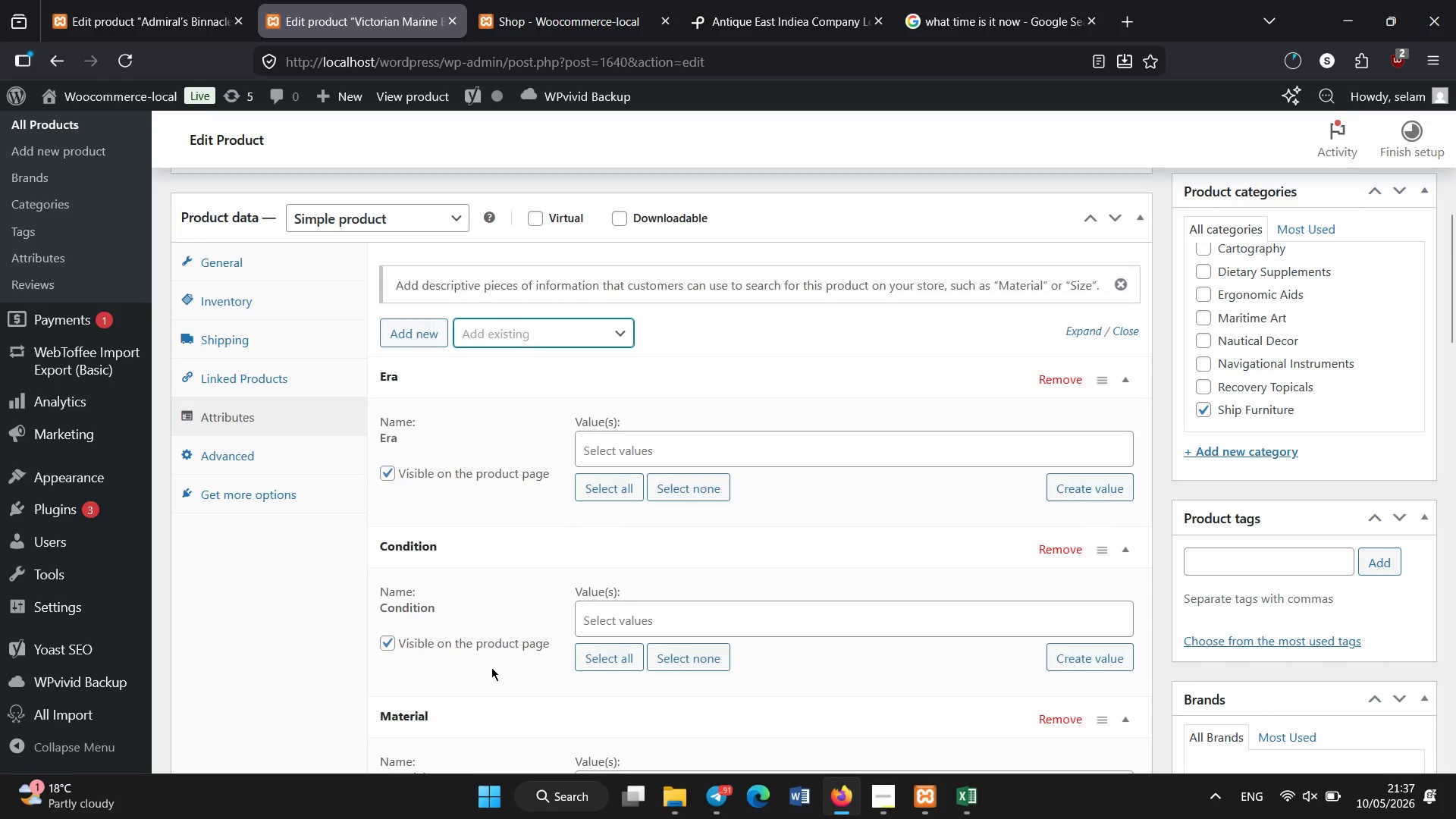 
wait(5.44)
 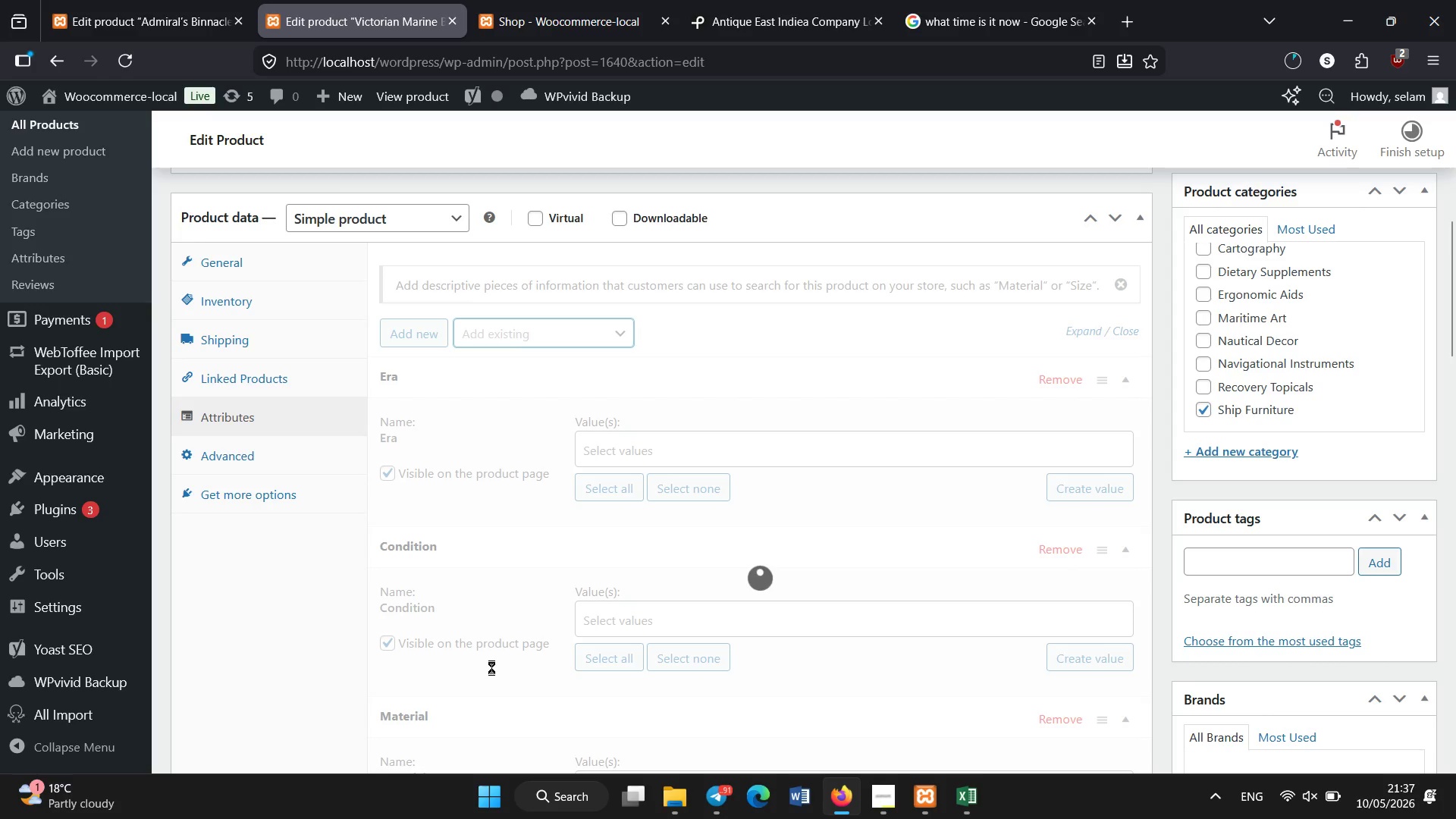 
left_click([629, 461])
 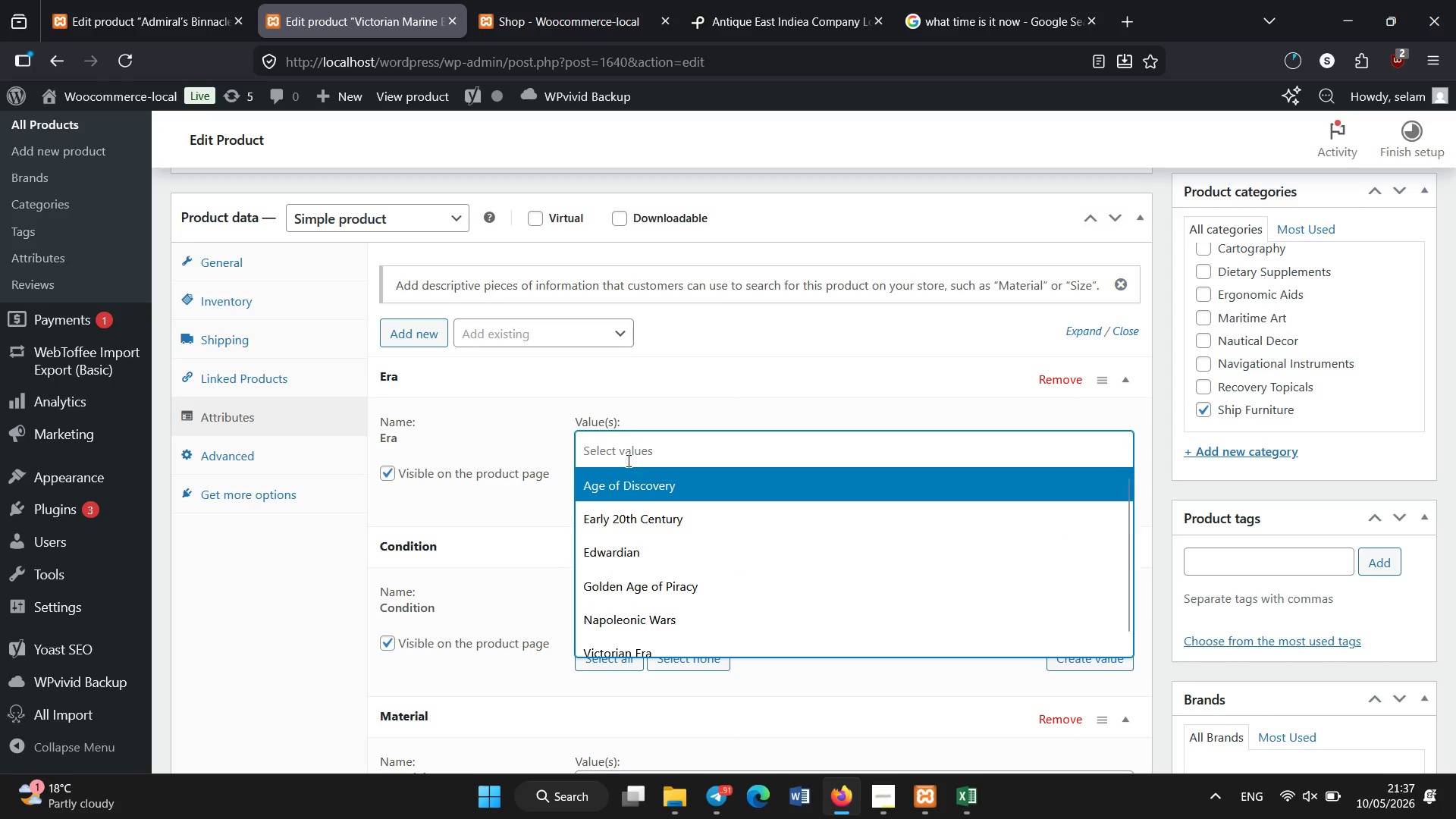 
wait(5.75)
 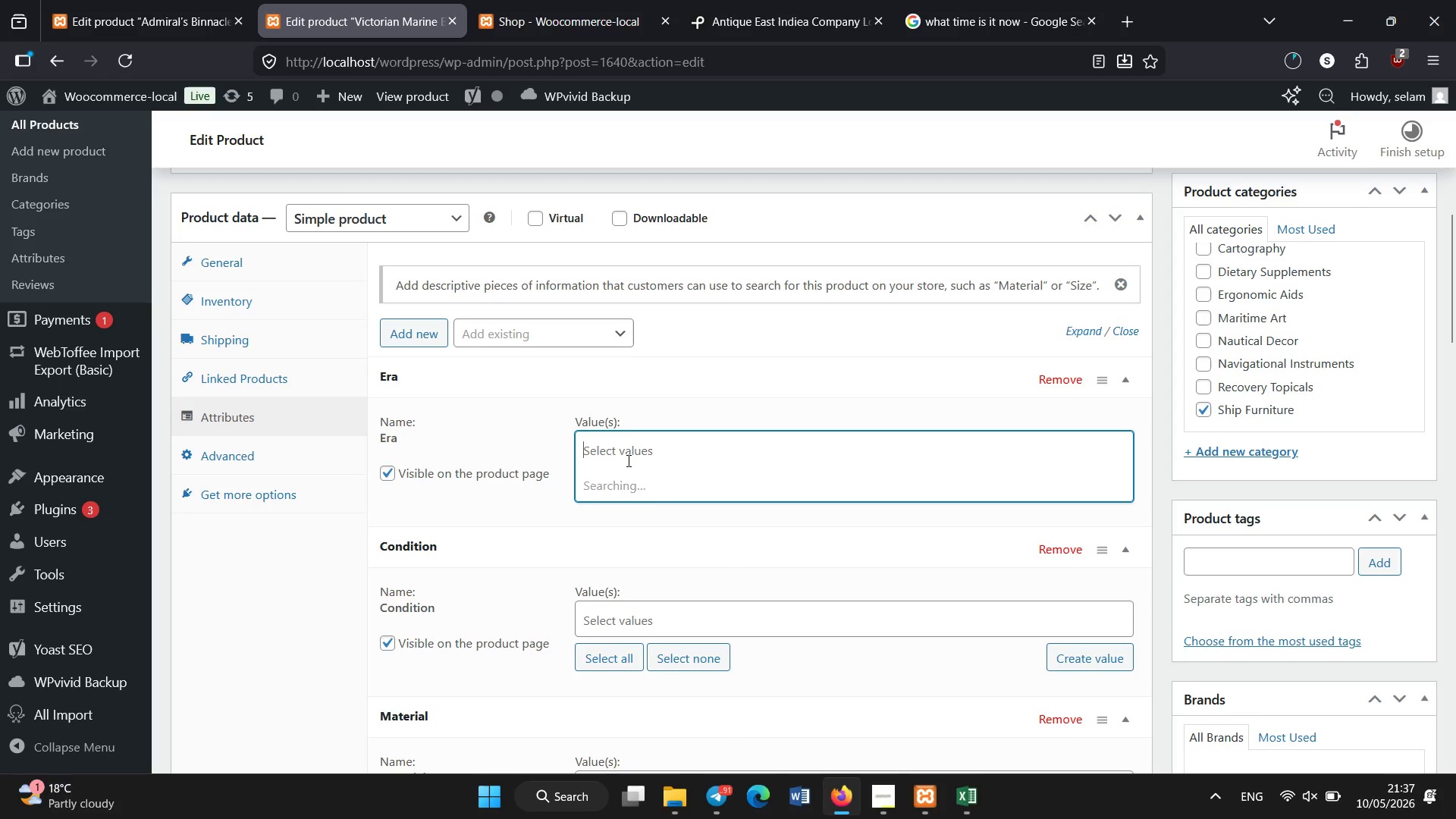 
left_click([602, 542])
 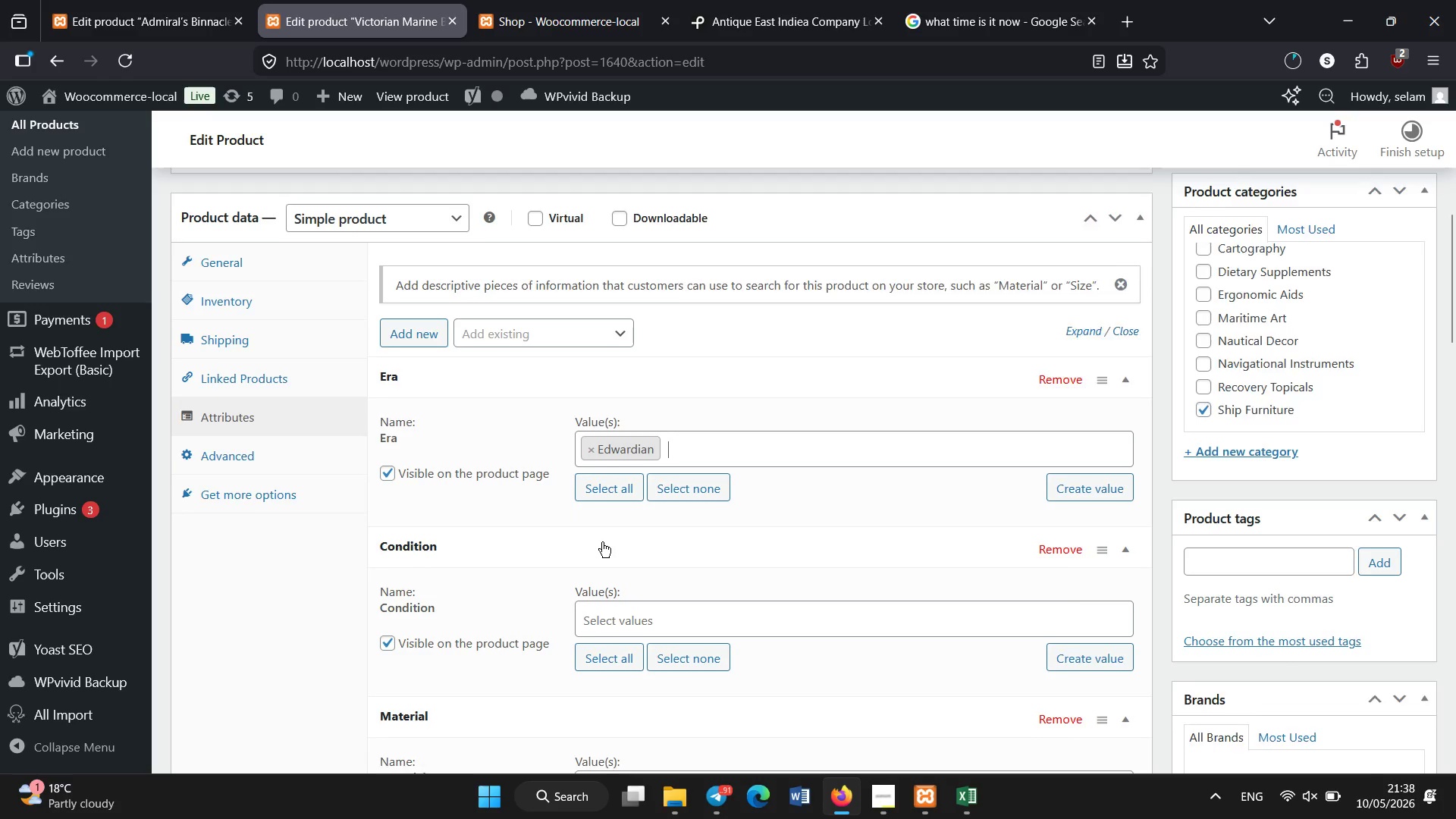 
left_click([602, 542])
 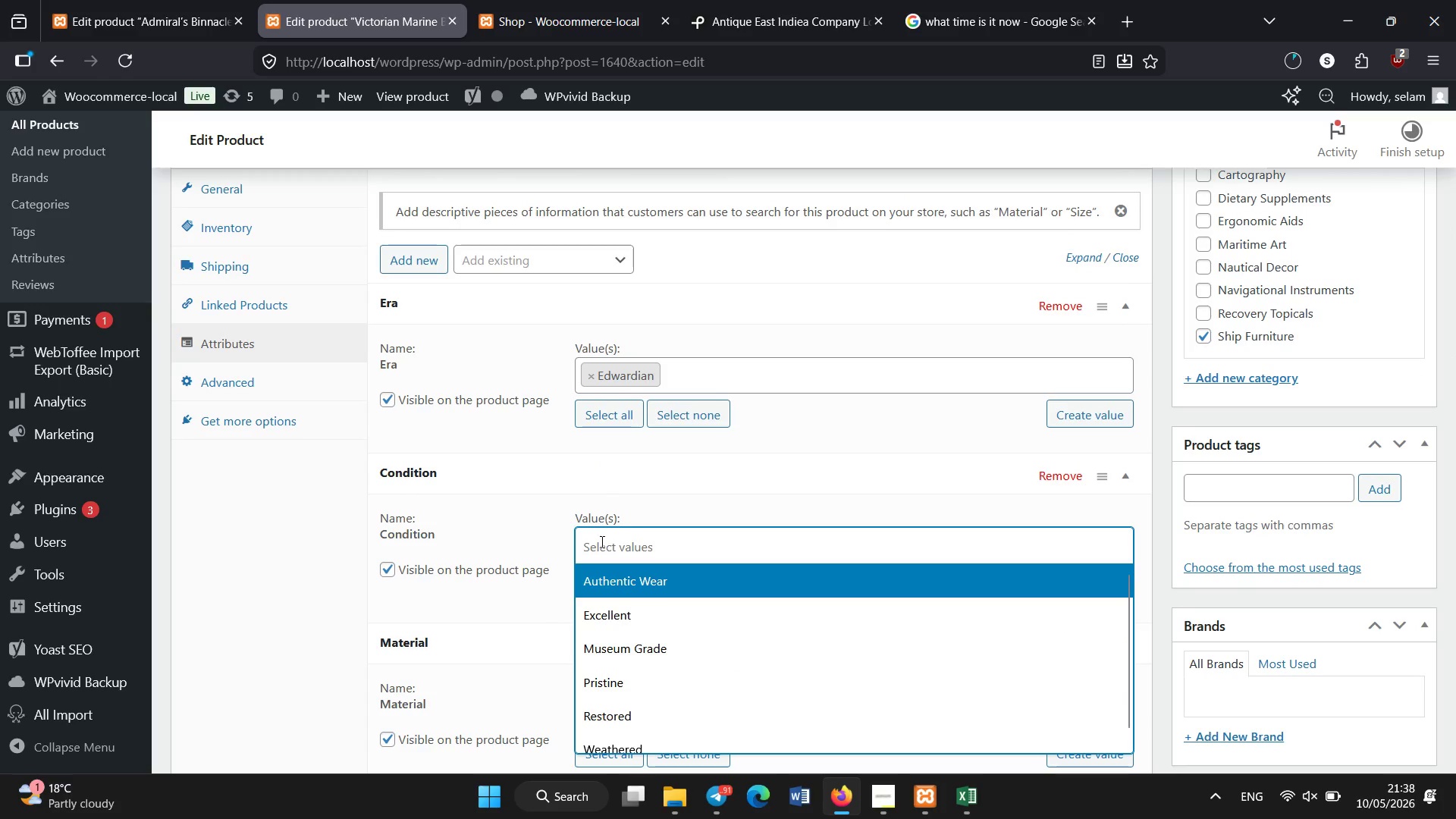 
scroll: coordinate [602, 542], scroll_direction: down, amount: 1.0
 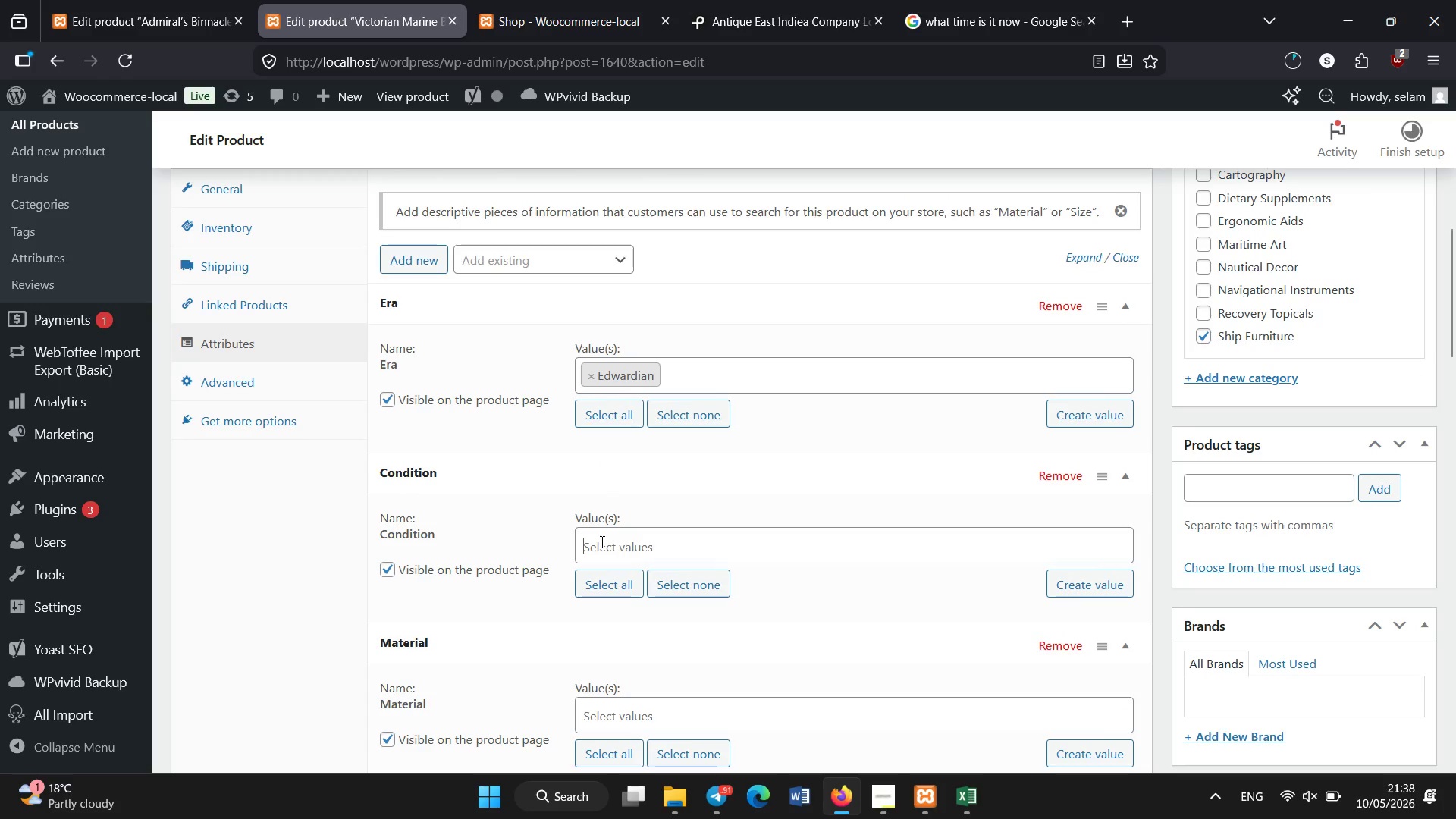 
wait(6.07)
 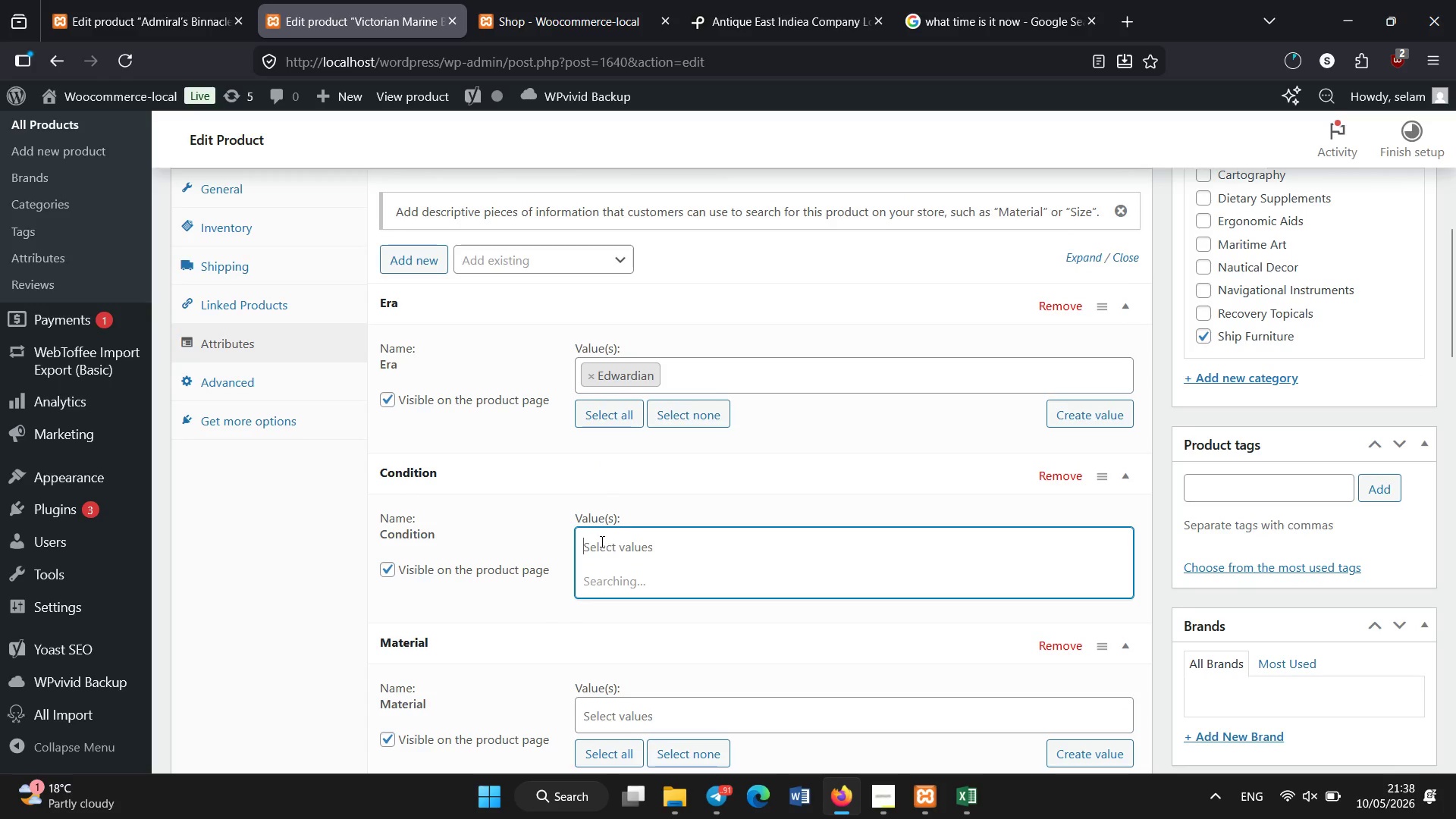 
left_click([627, 739])
 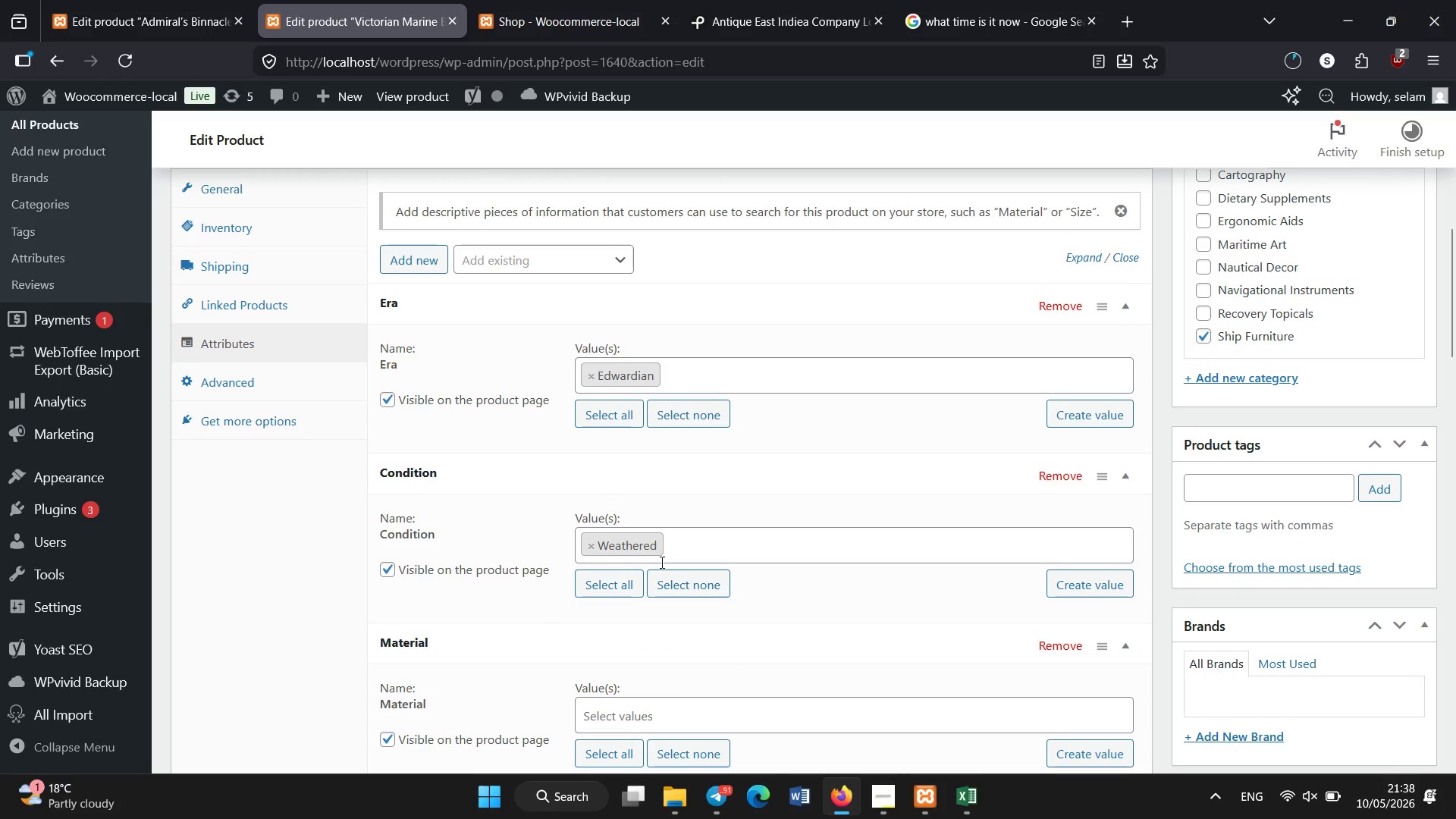 
scroll: coordinate [662, 563], scroll_direction: down, amount: 1.0
 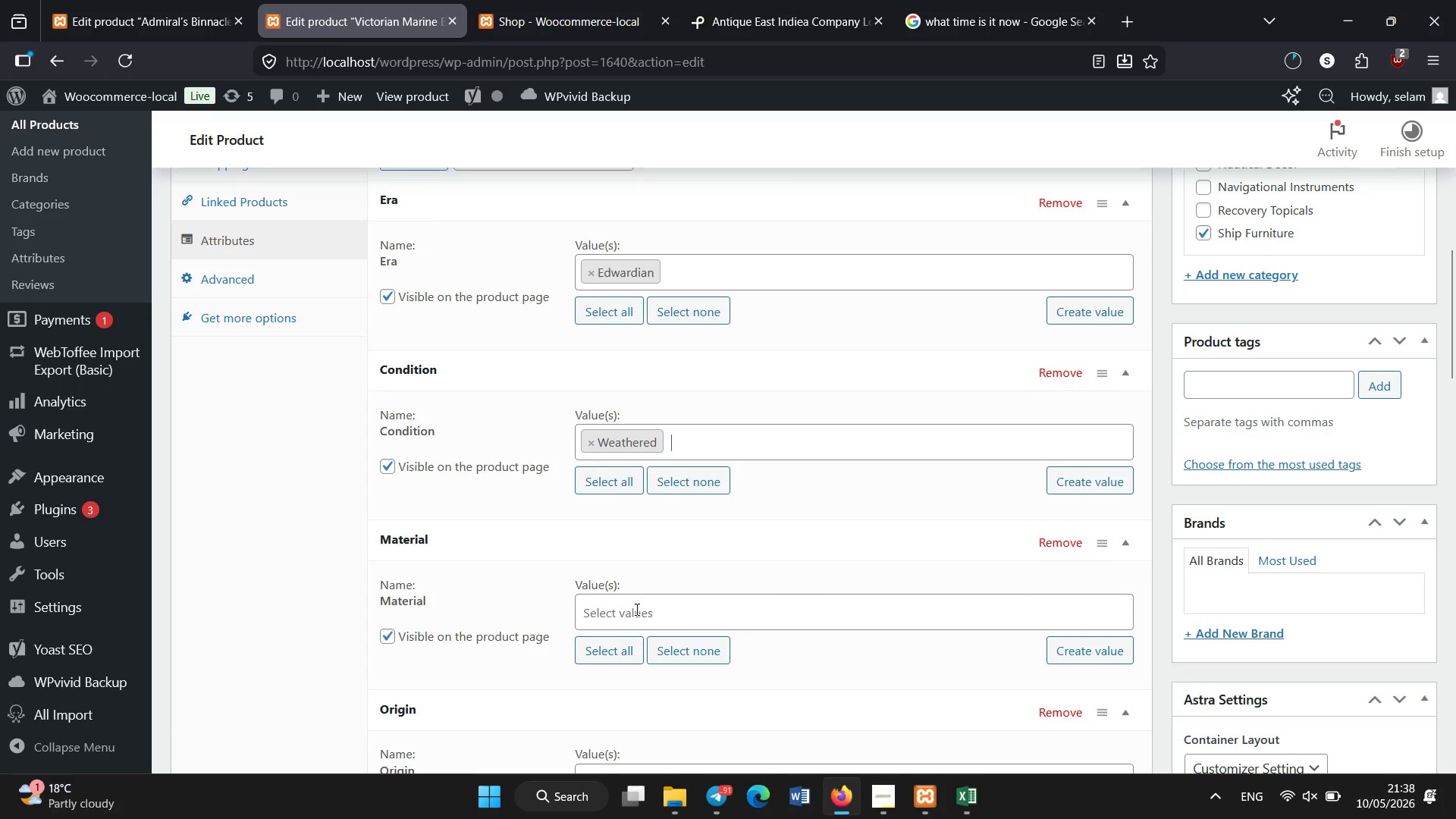 
left_click([637, 610])
 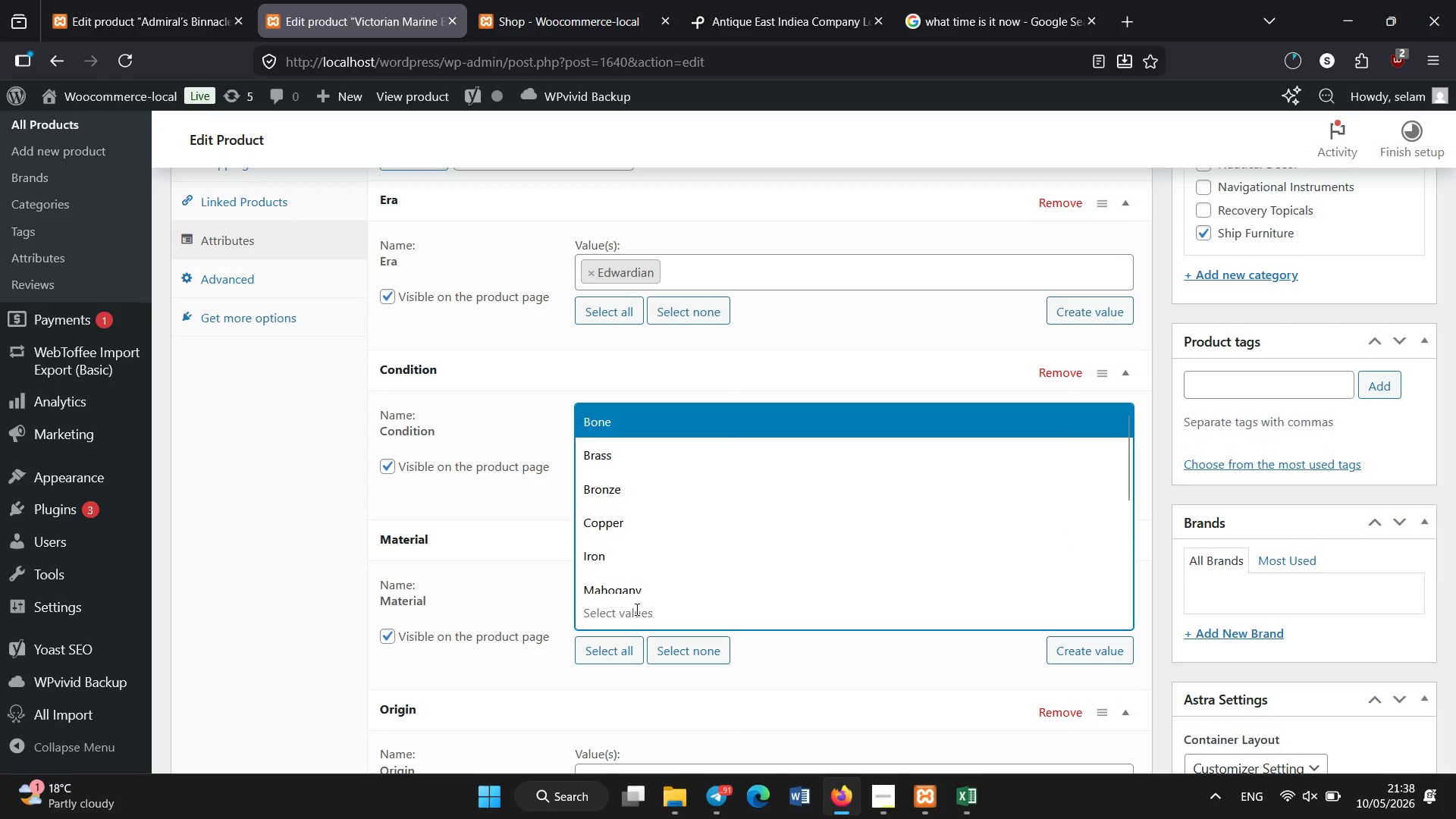 
wait(6.19)
 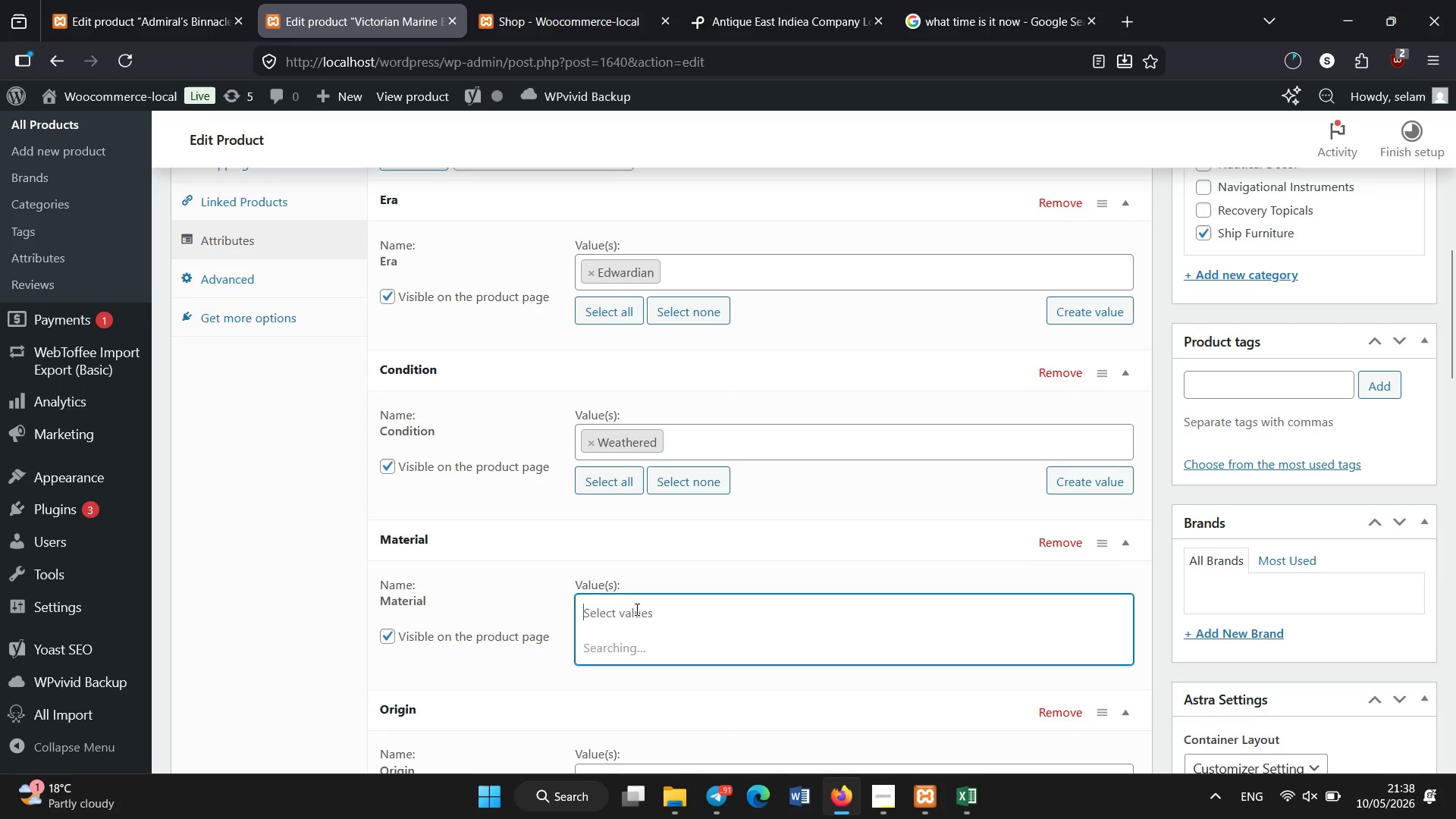 
scroll: coordinate [627, 532], scroll_direction: none, amount: 0.0
 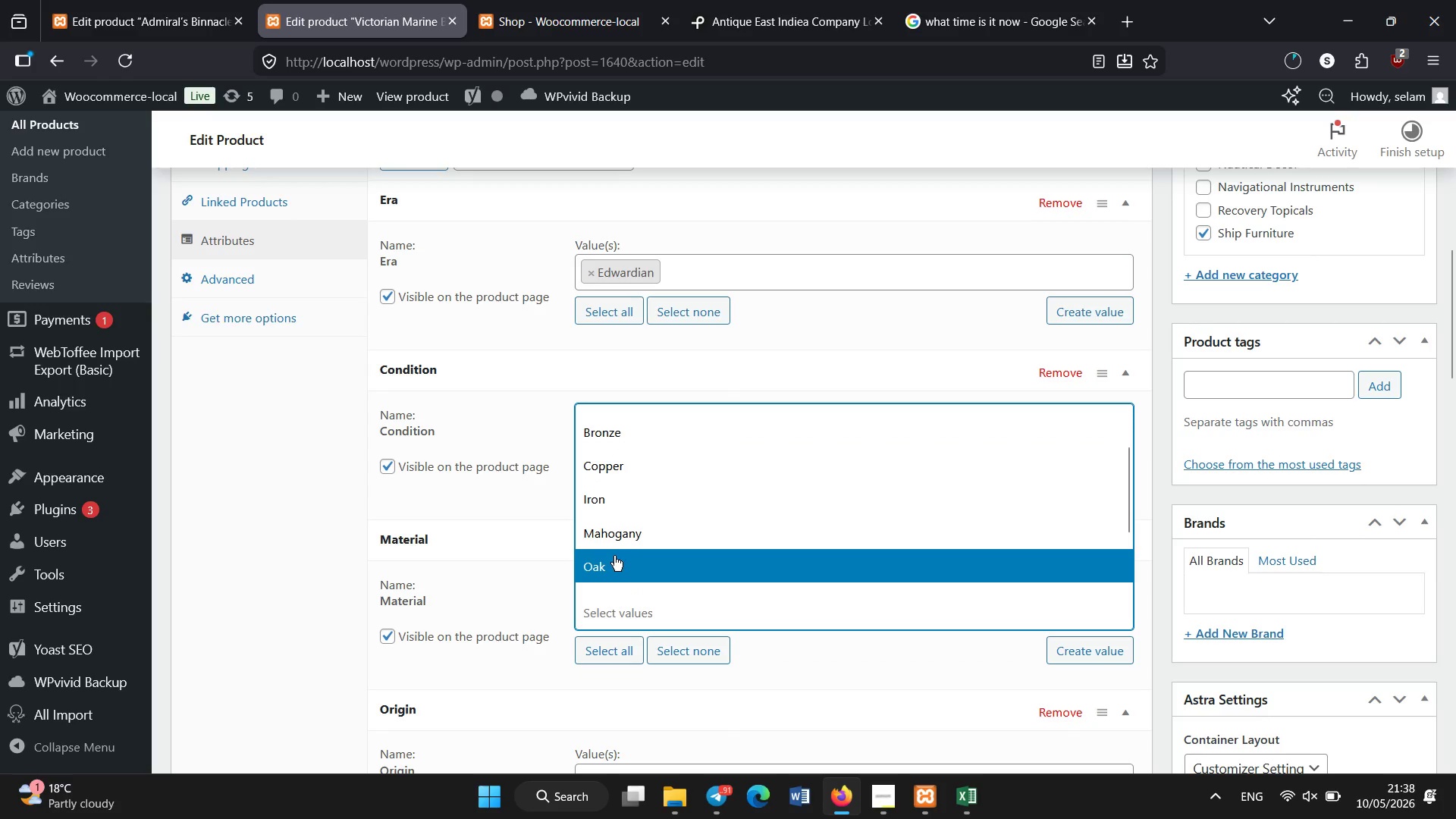 
left_click([614, 557])
 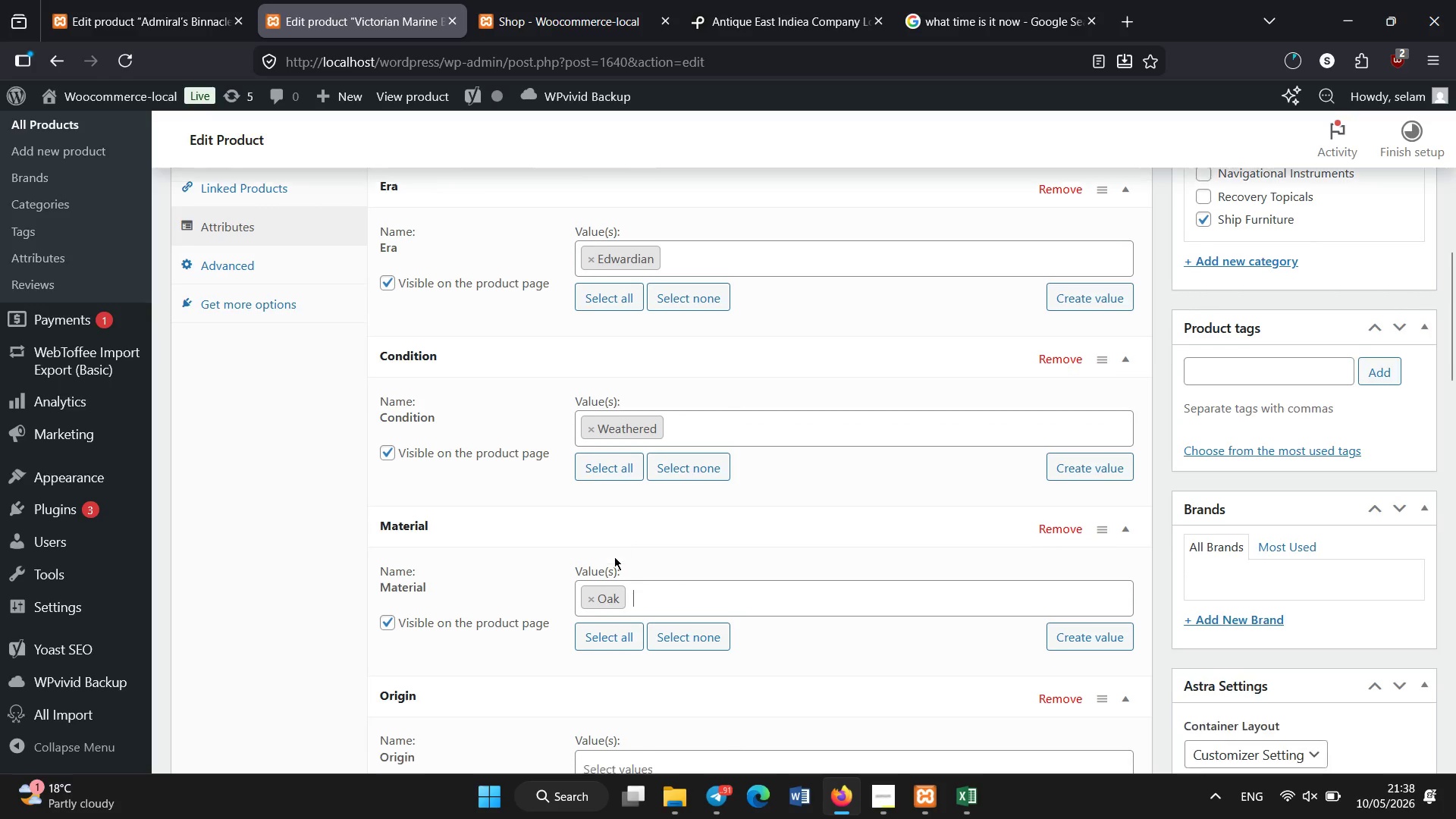 
scroll: coordinate [614, 557], scroll_direction: down, amount: 2.0
 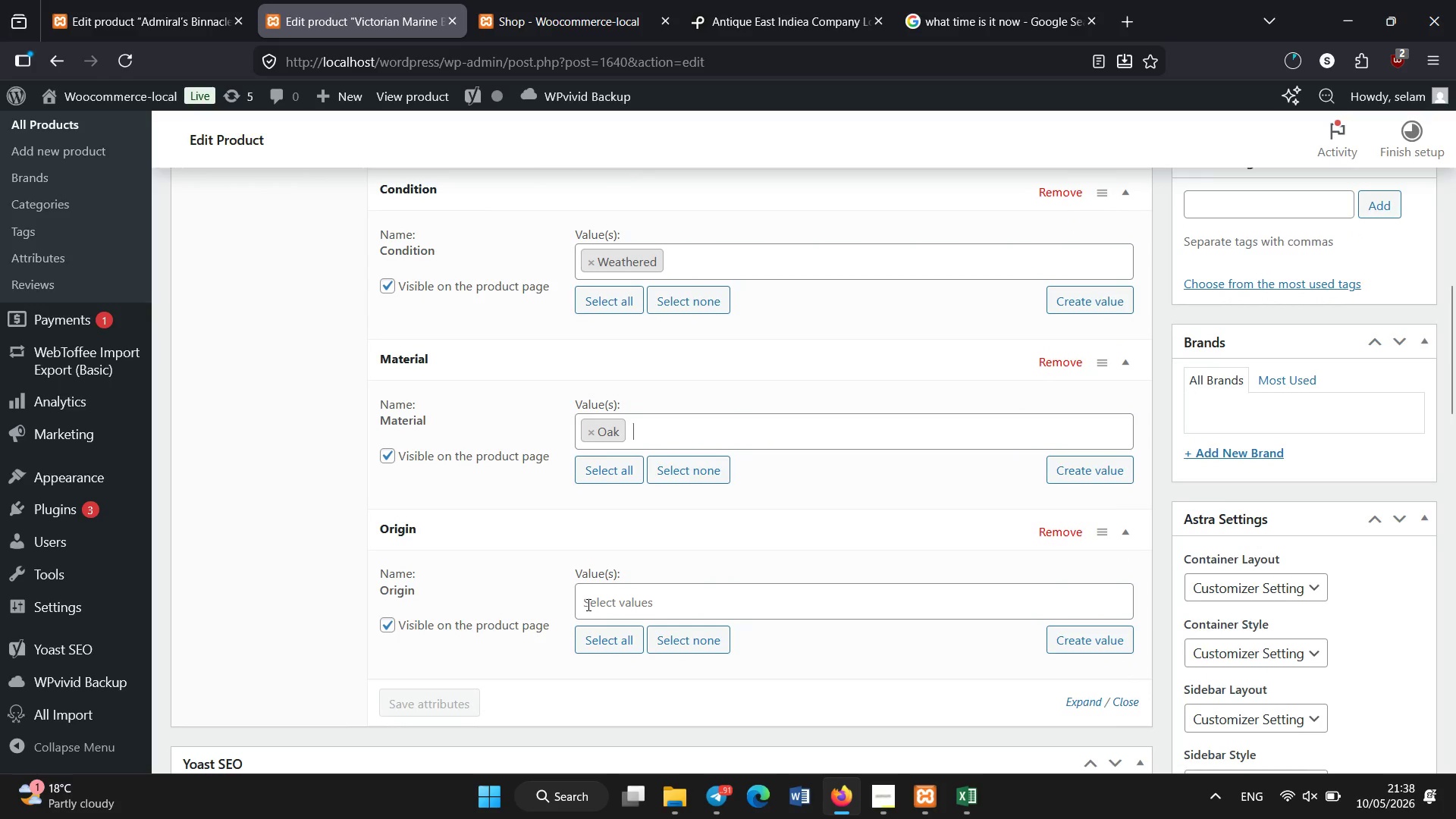 
left_click([588, 605])
 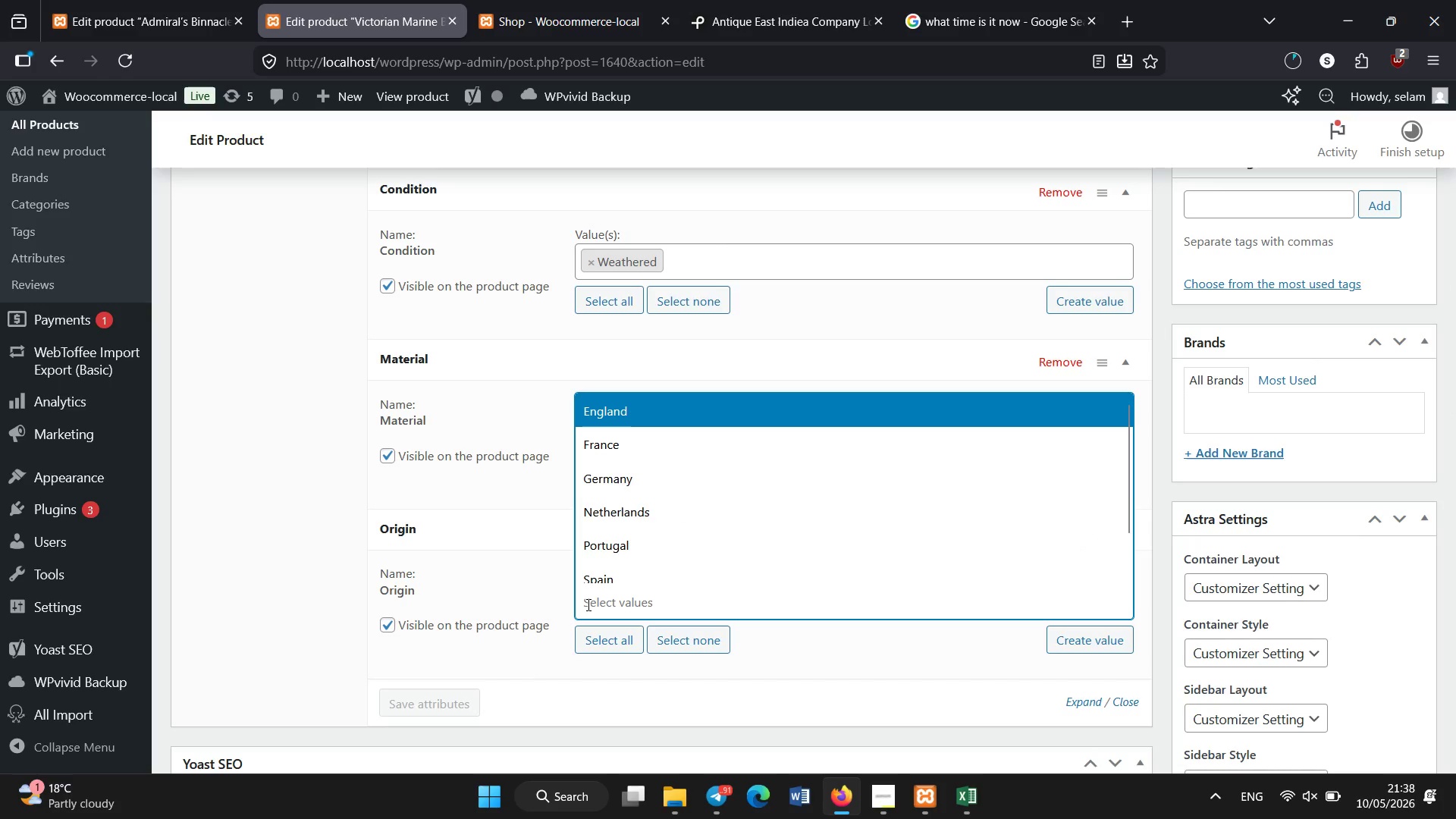 
wait(10.84)
 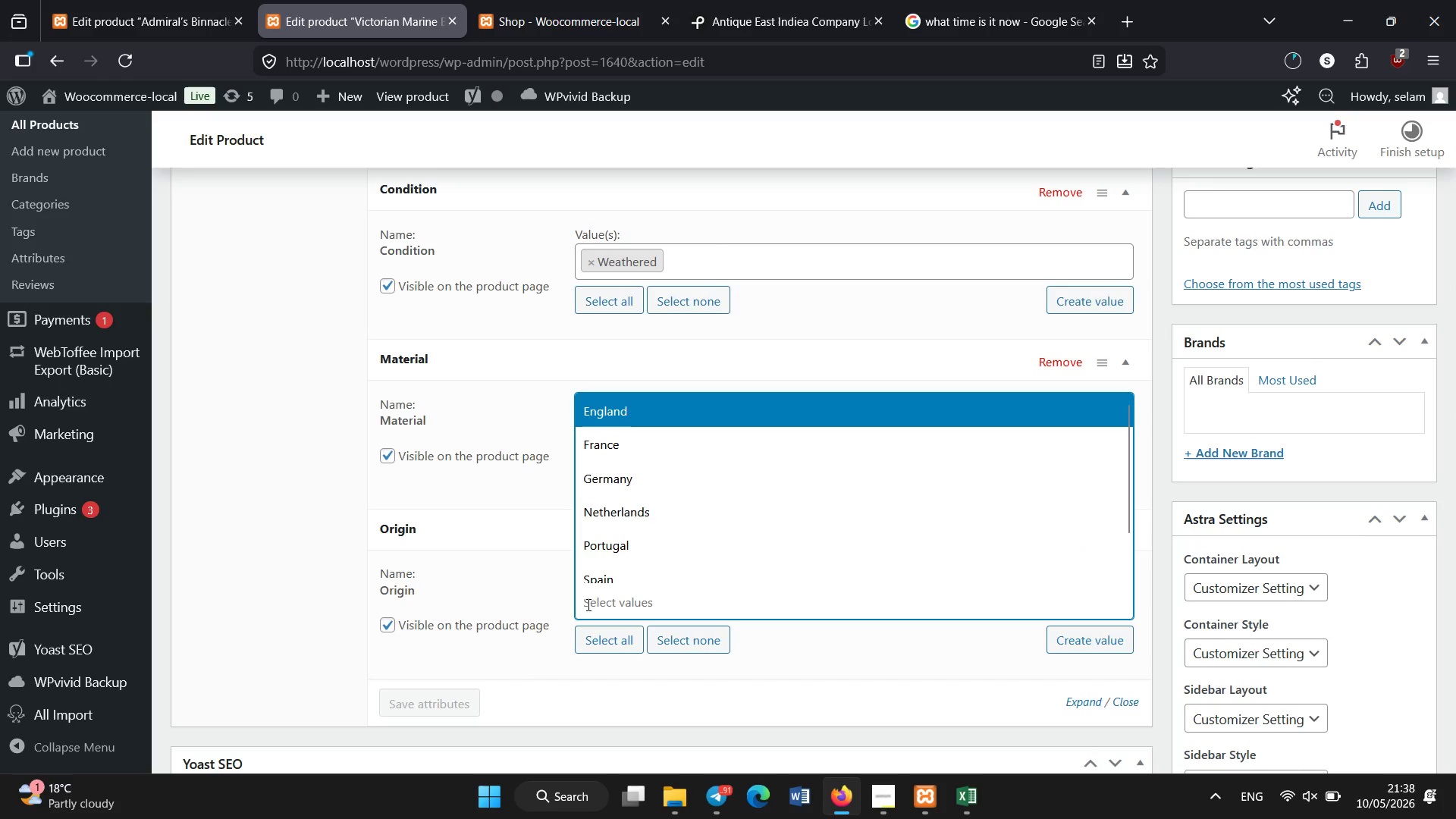 
scroll: coordinate [732, 579], scroll_direction: down, amount: 1.0
 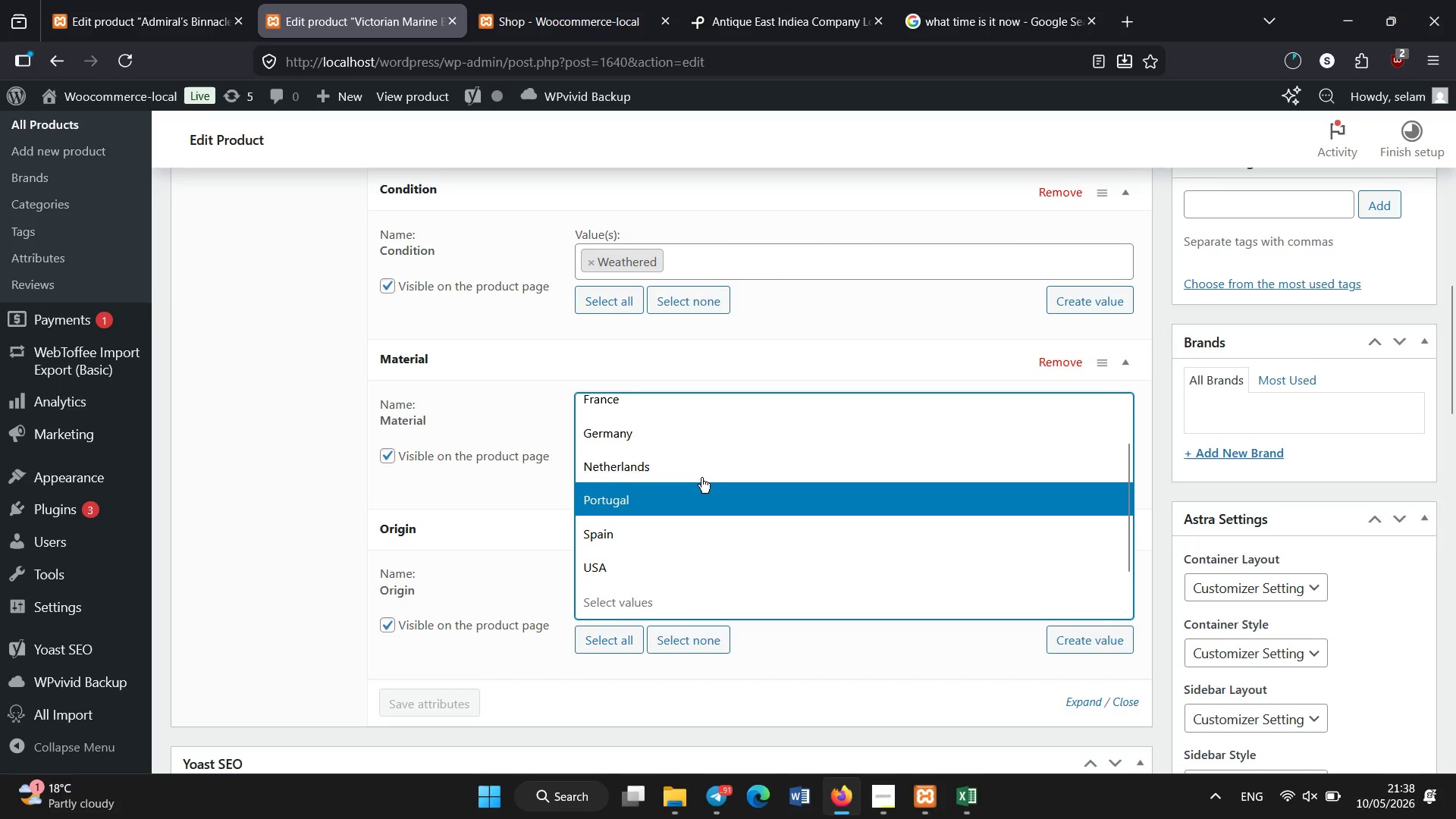 
left_click([703, 447])
 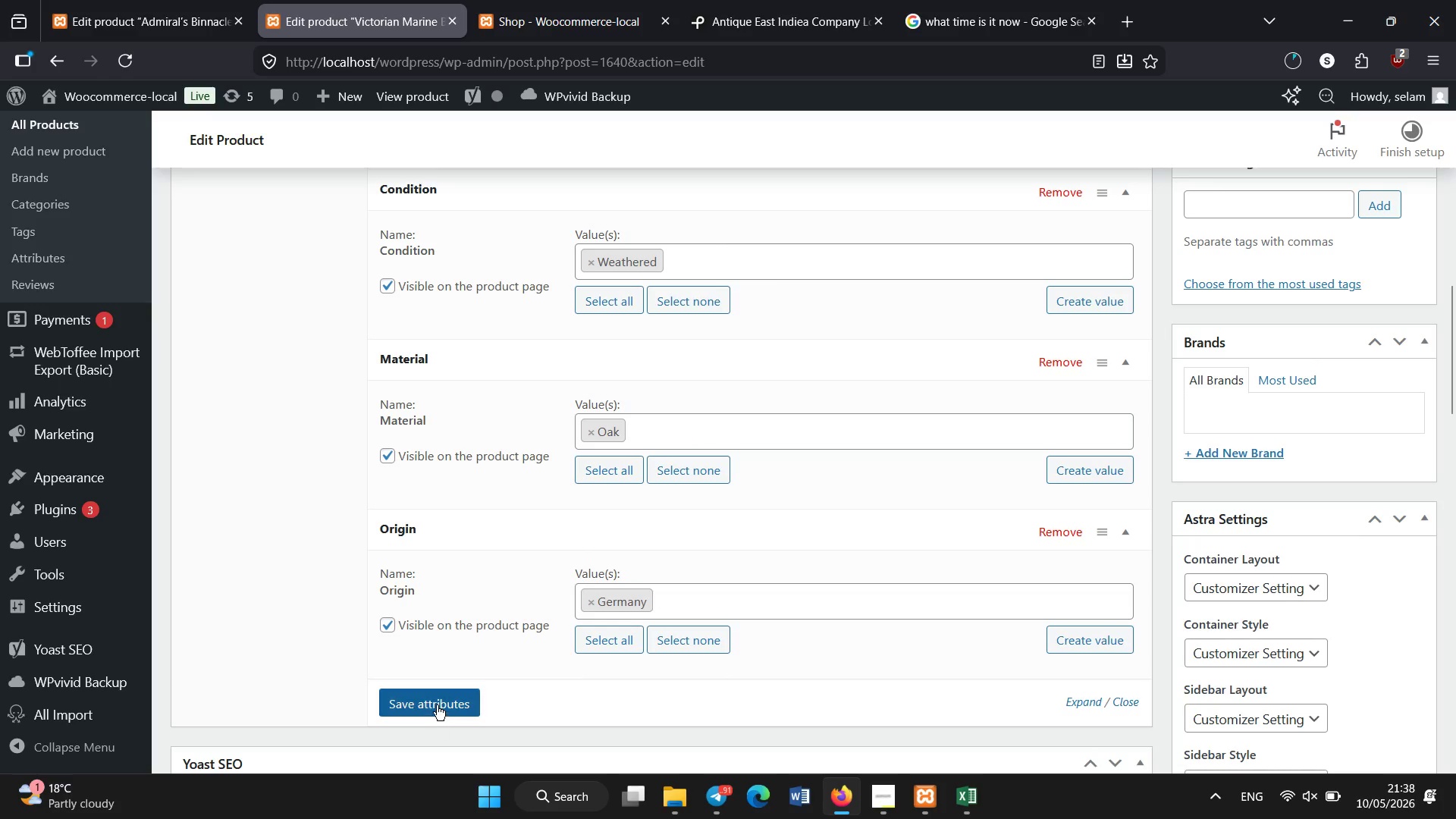 
left_click([437, 702])
 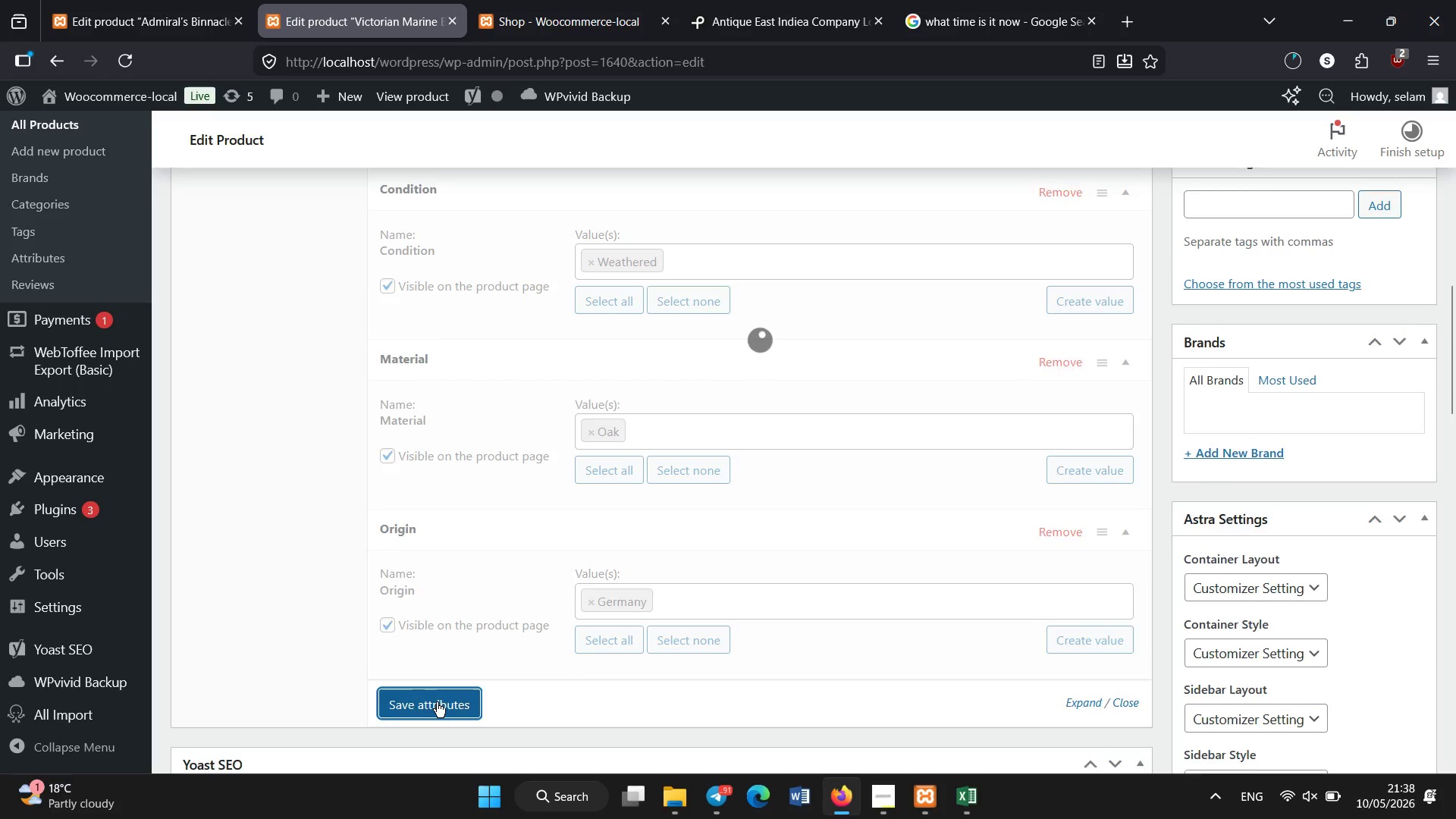 
scroll: coordinate [395, 566], scroll_direction: down, amount: 10.0
 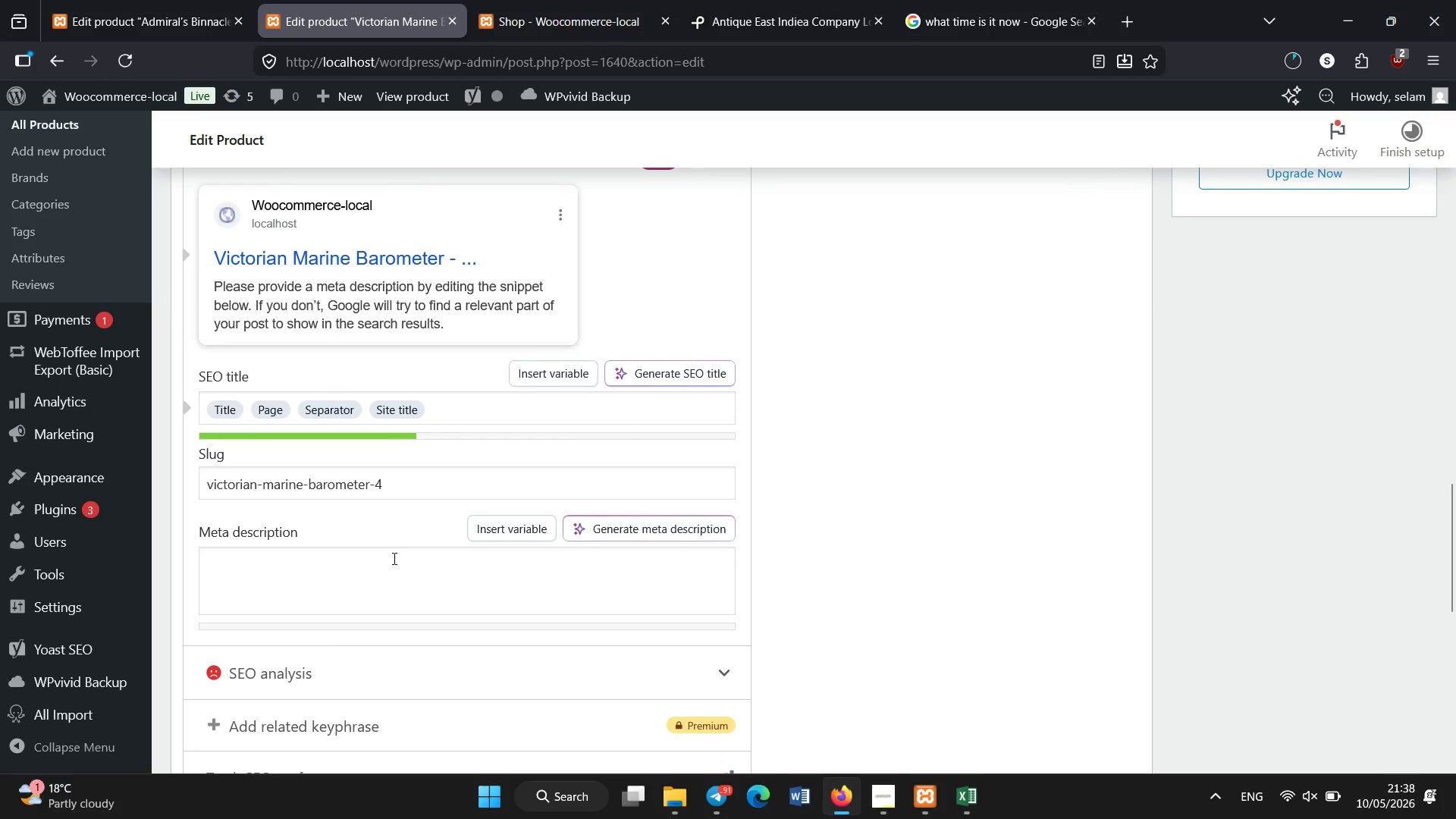 
left_click([394, 559])
 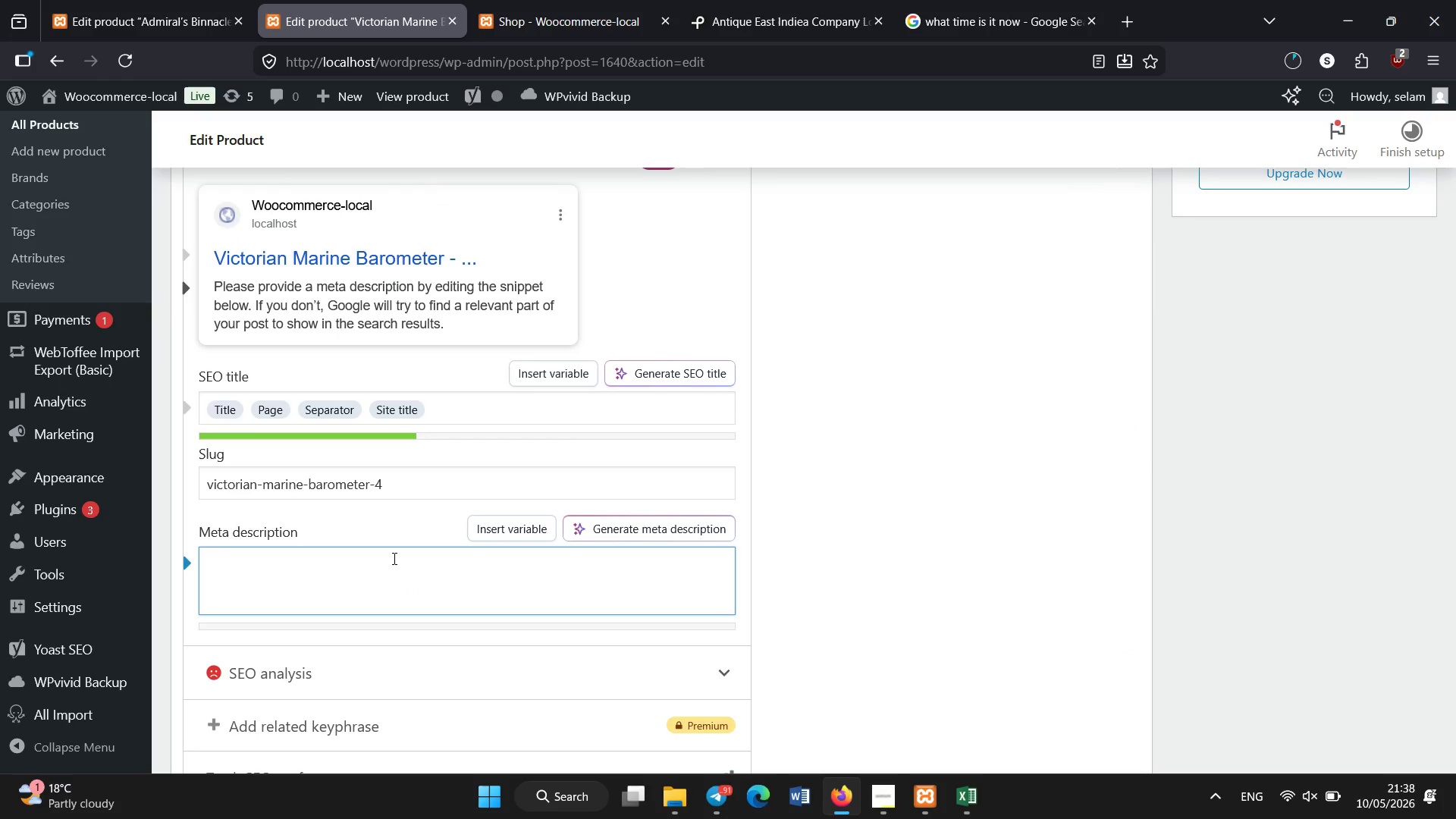 
left_click([394, 559])
 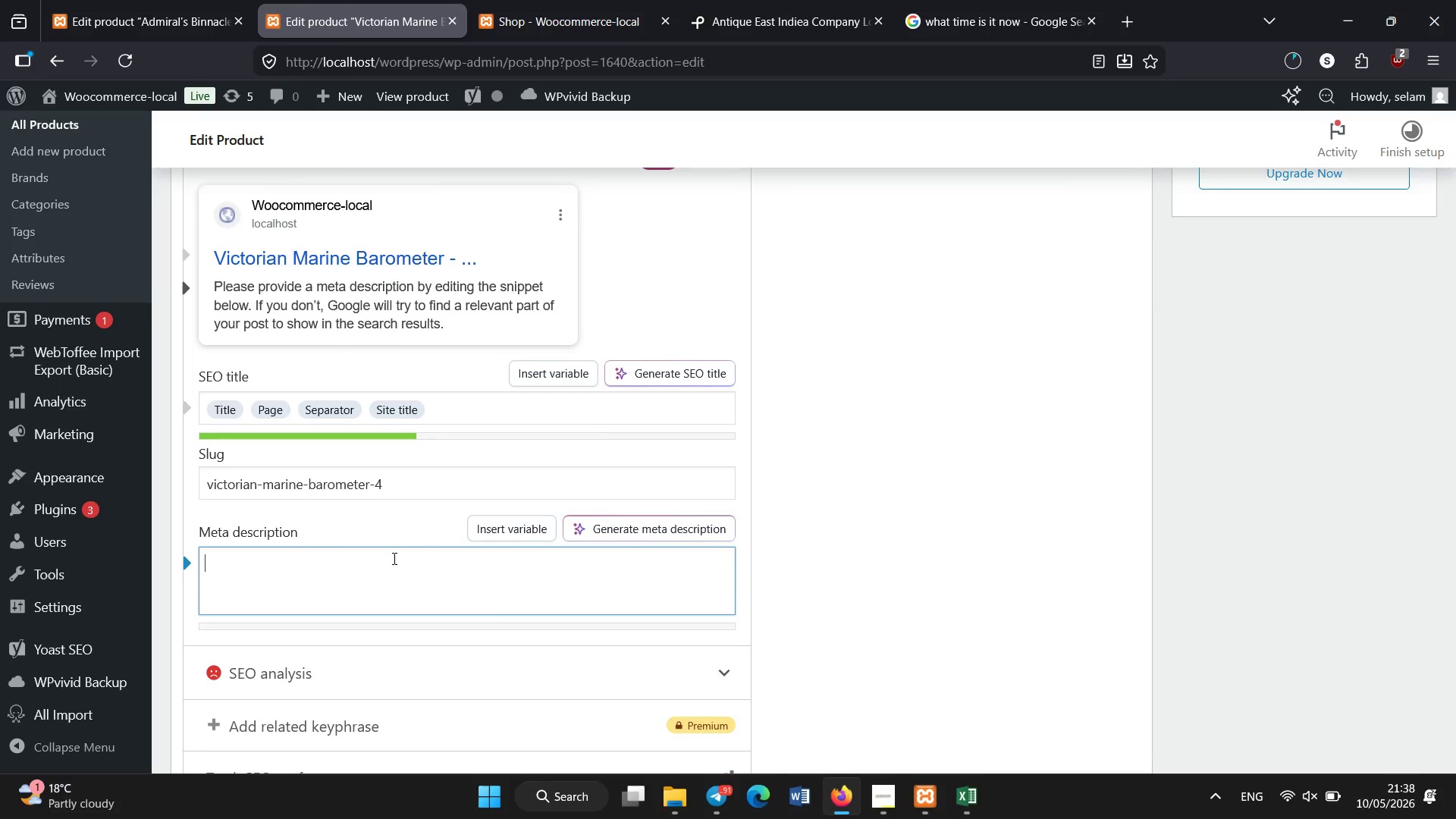 
type(Weathered)
 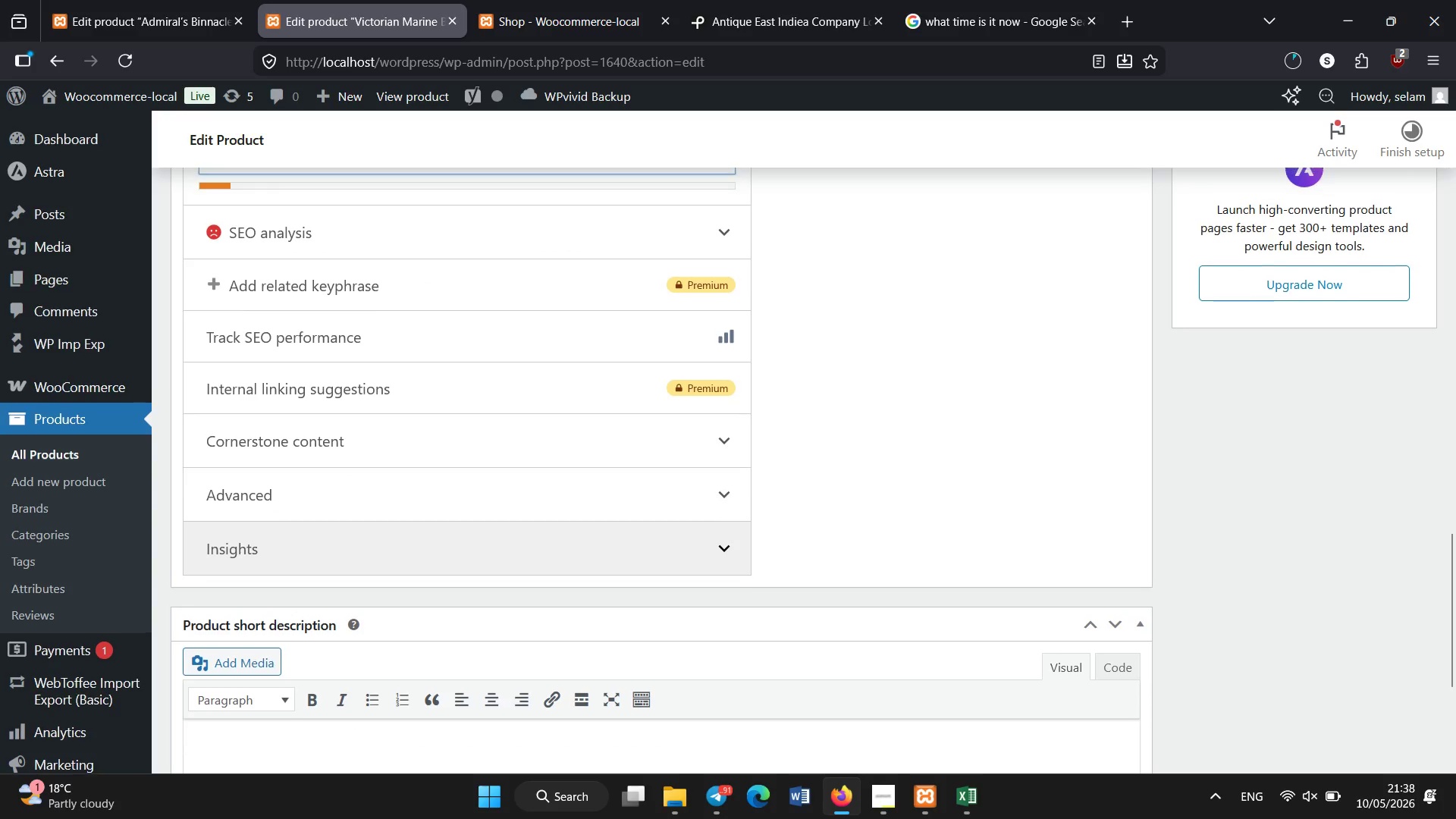 
scroll: coordinate [394, 559], scroll_direction: up, amount: 1.0
 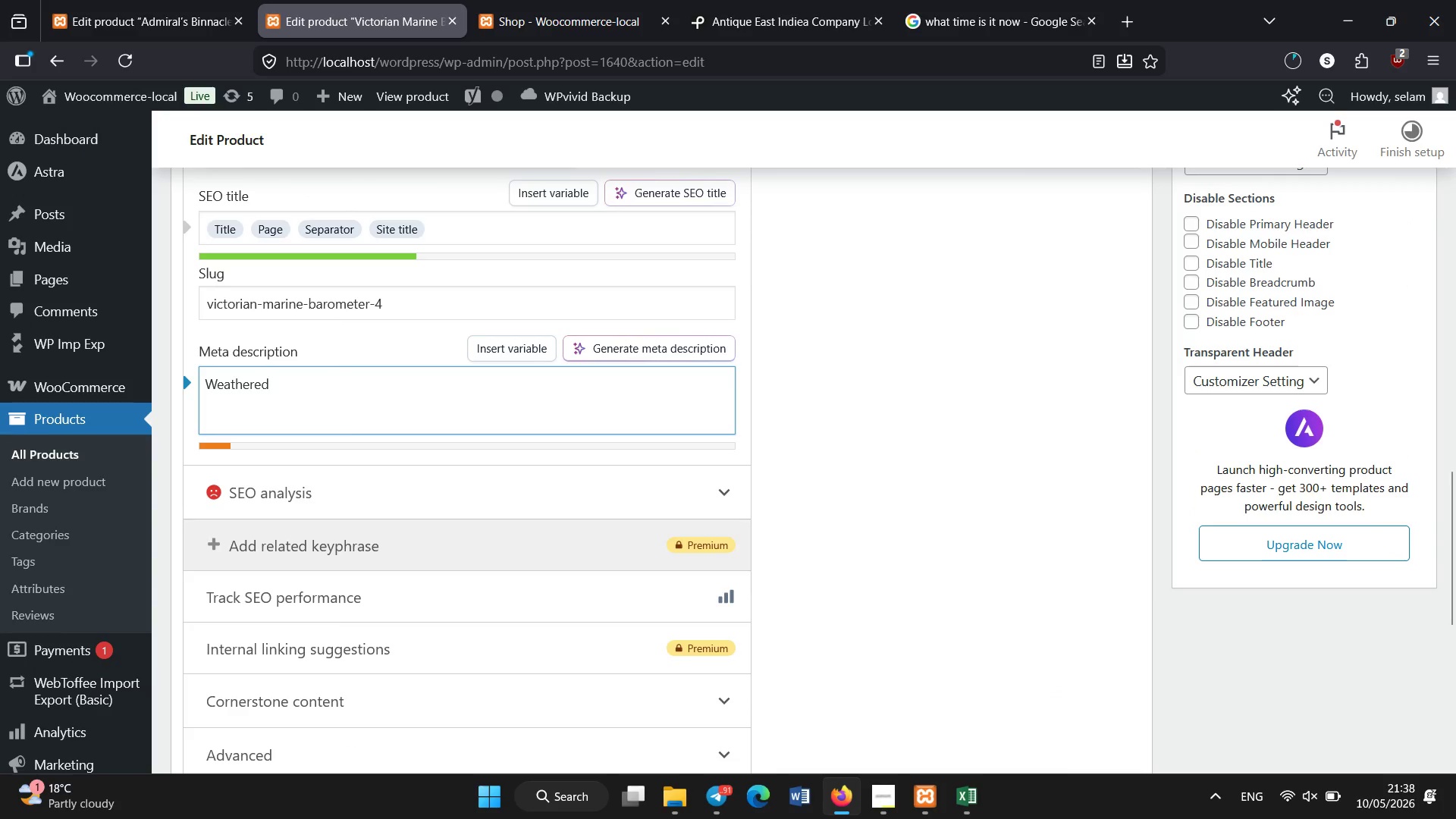 
type( Victorian )
 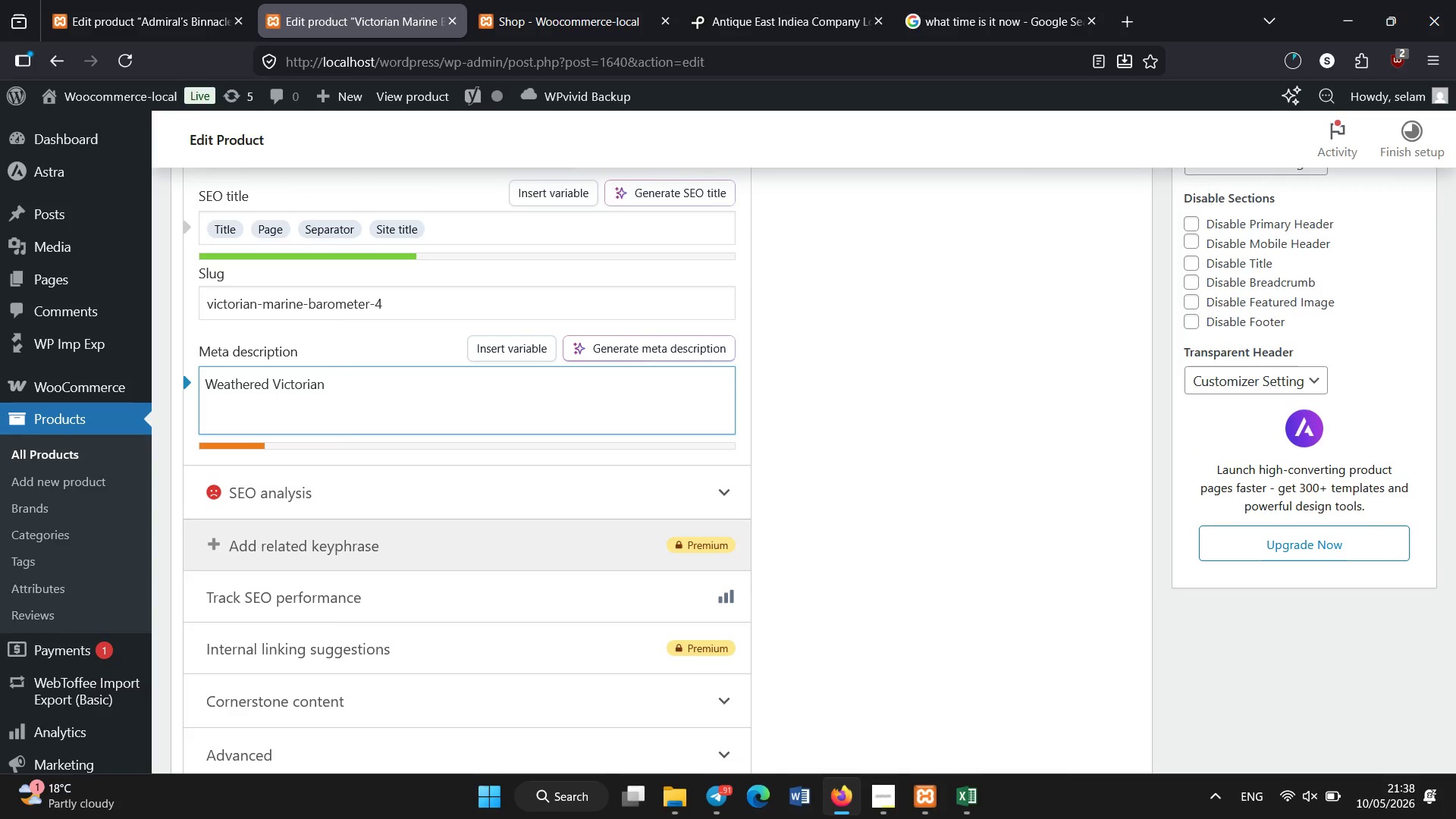 
wait(6.22)
 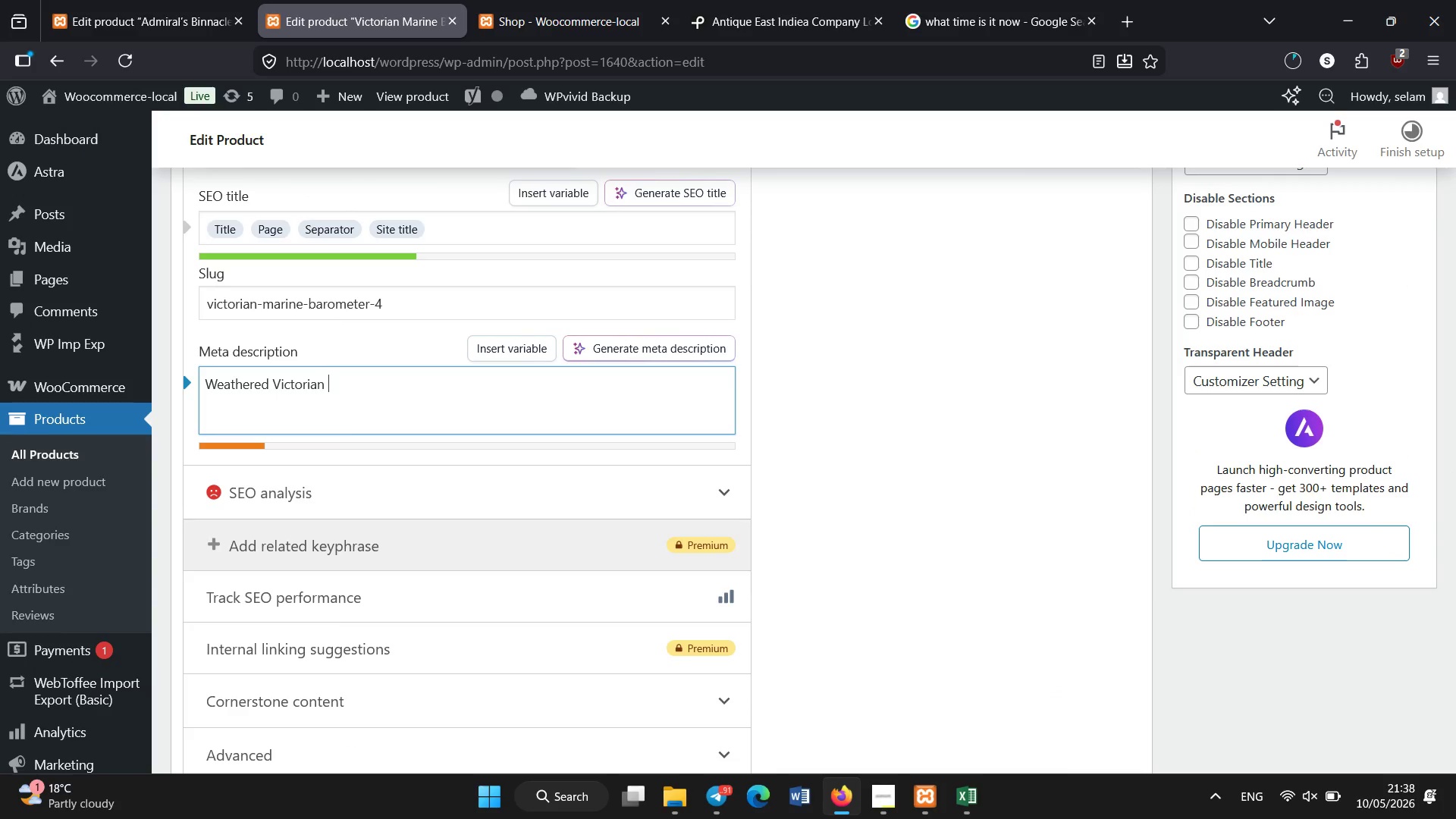 
type(marina)
key(Backspace)
type(e barometer used for marti)
key(Backspace)
key(Backspace)
type(itime weather prediction.)
 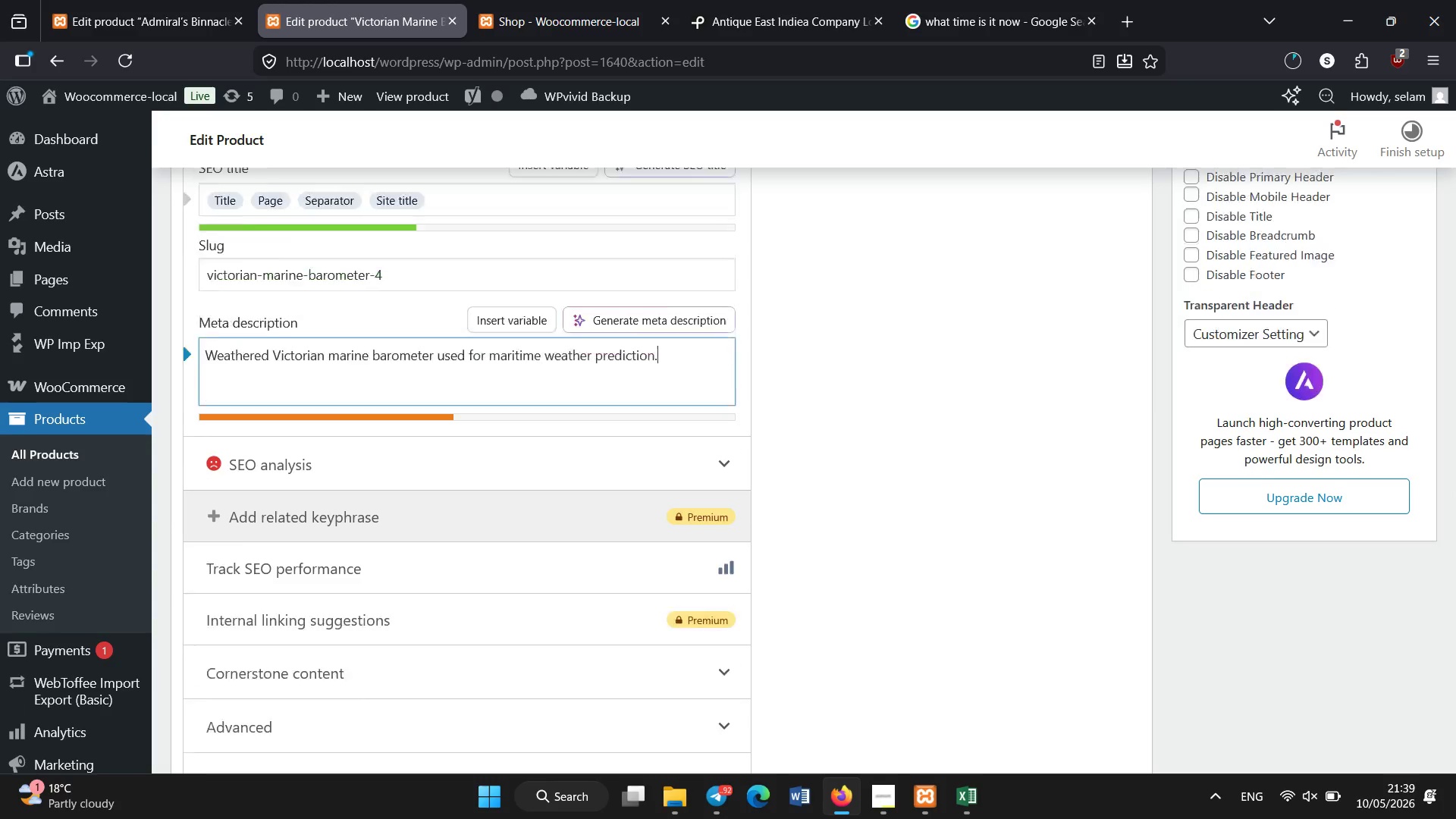 
scroll: coordinate [913, 503], scroll_direction: up, amount: 41.0
 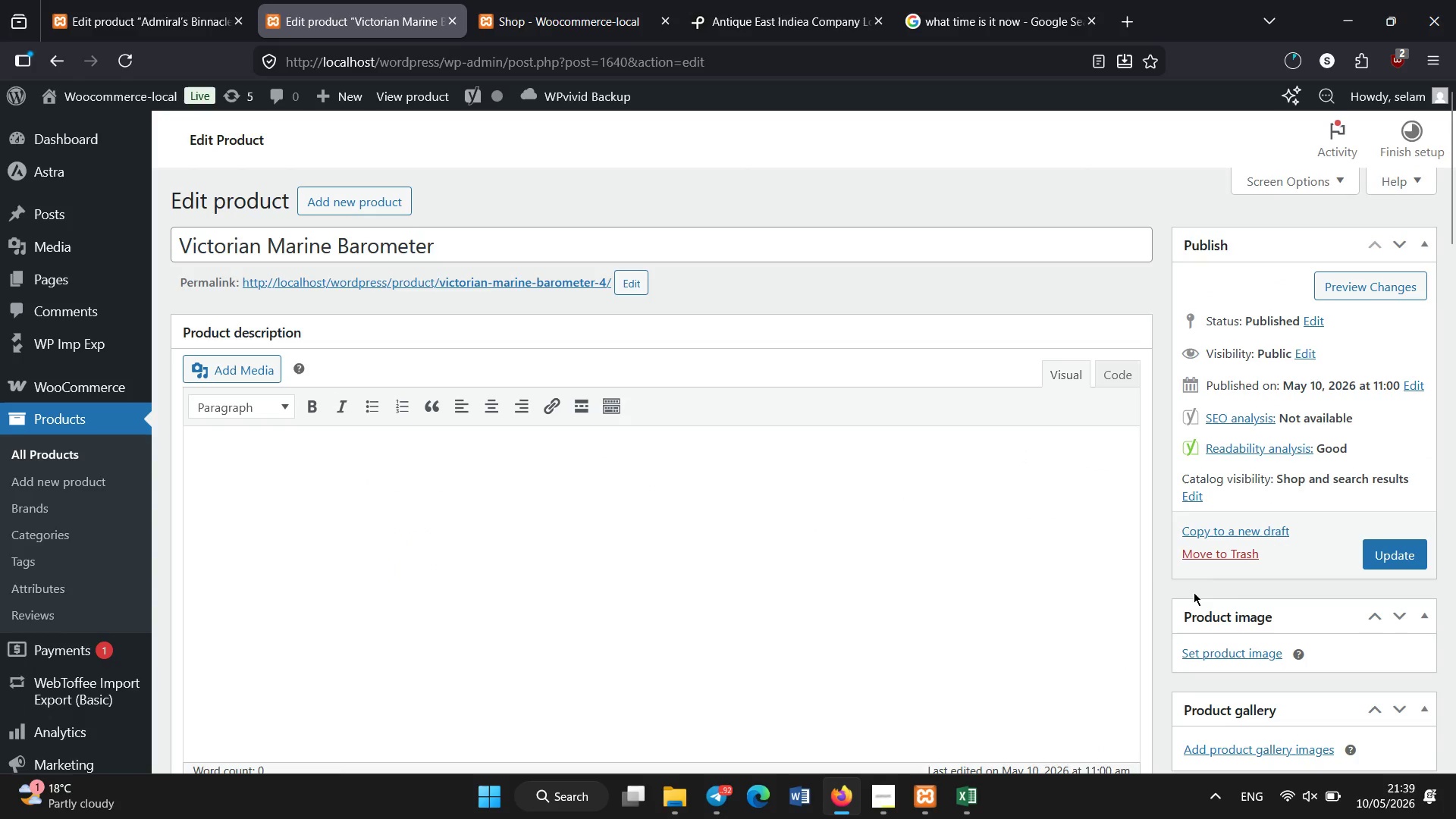 
left_click([1209, 650])
 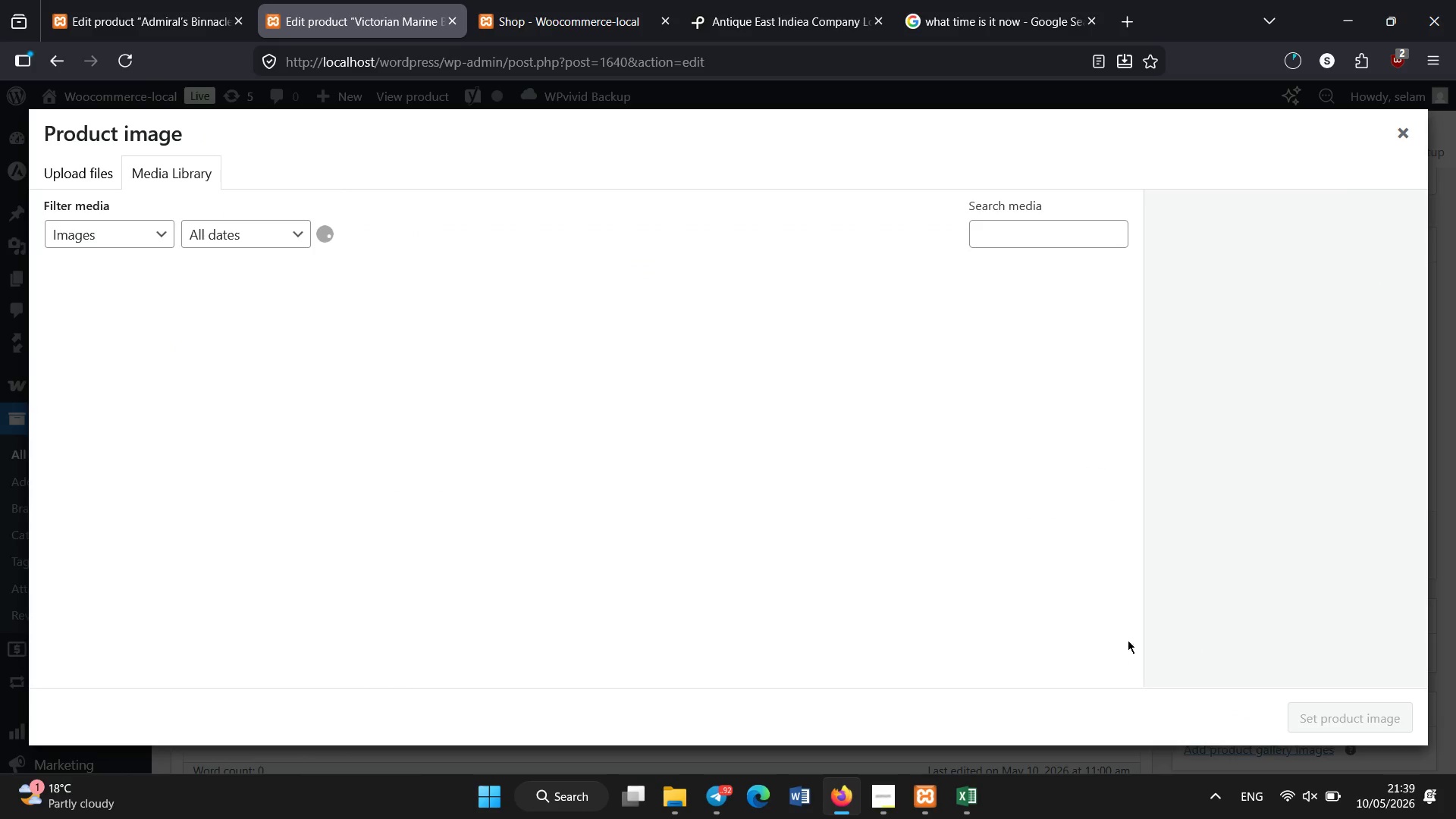 
left_click([706, 0])
 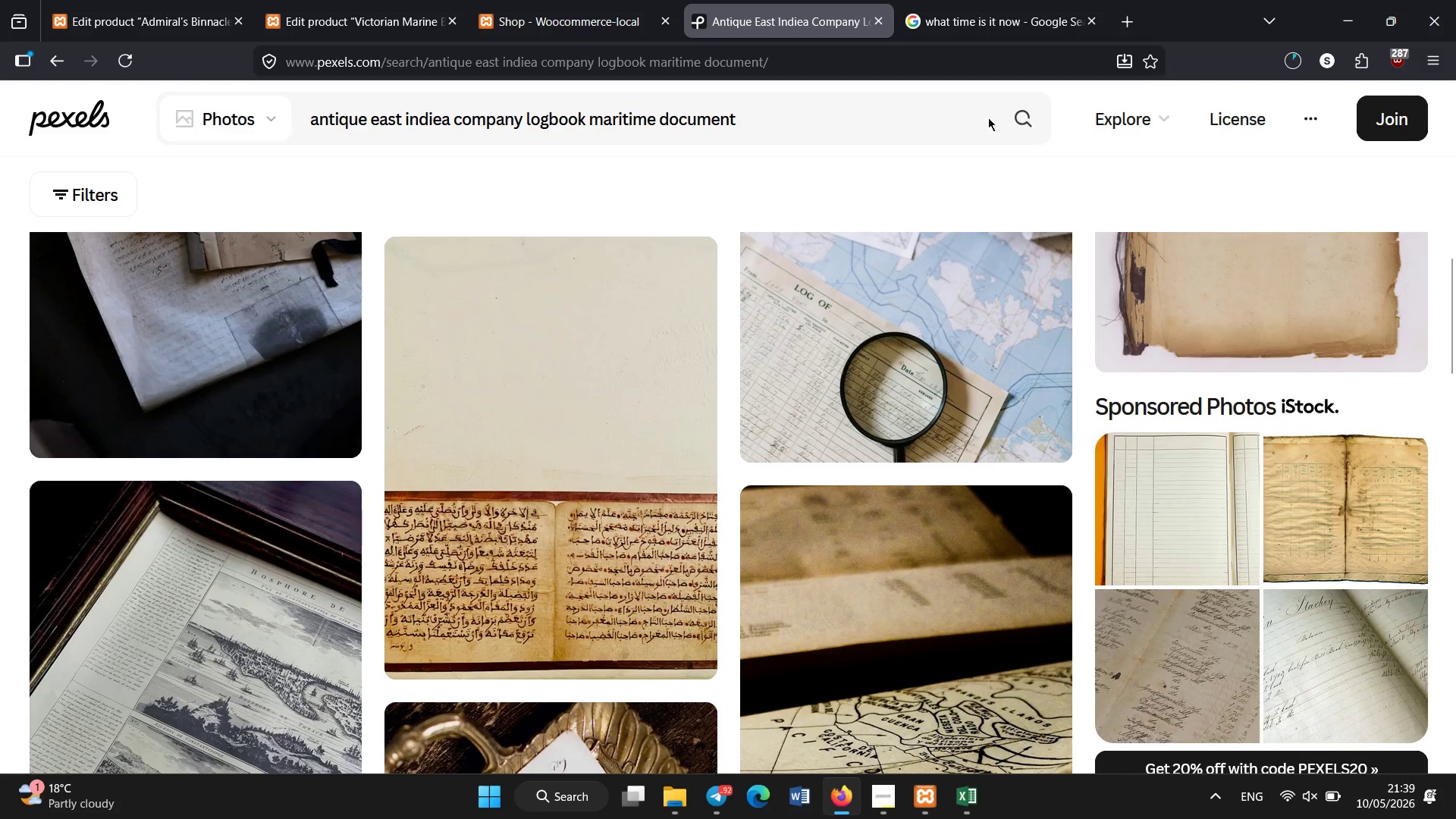 
left_click([910, 118])
 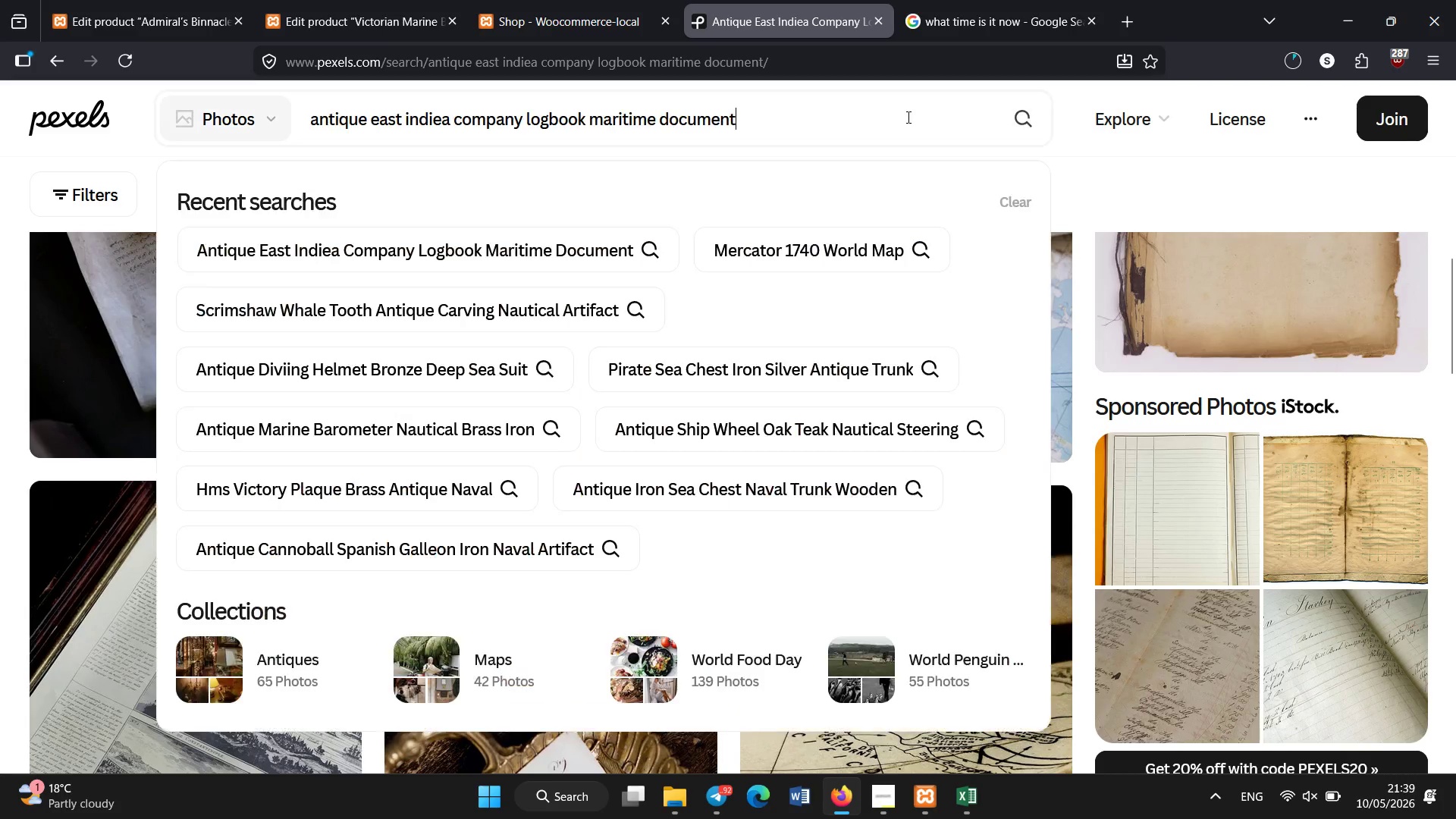 
key(Control+A)
 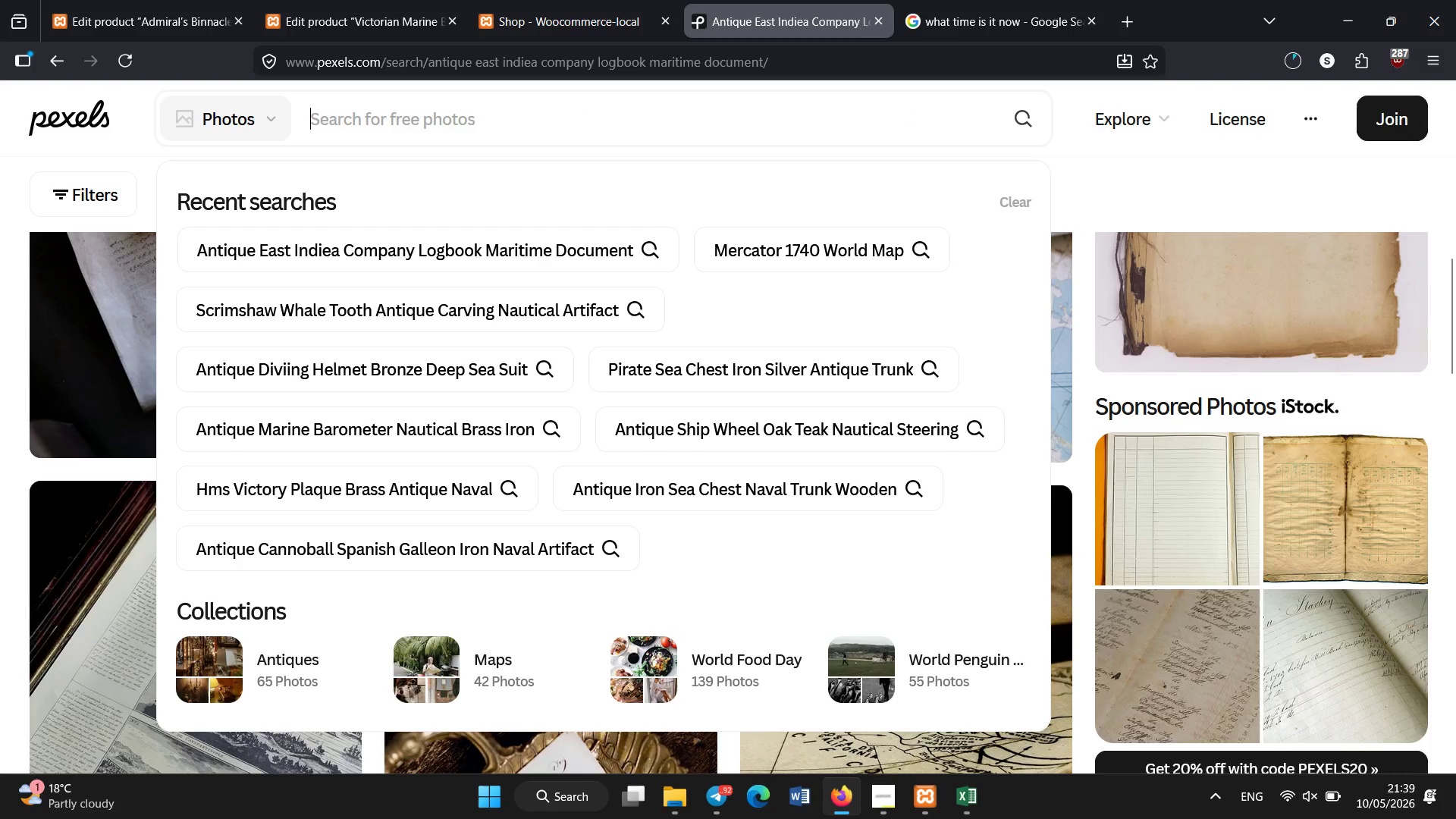 
key(Backspace)
type(anatique marine barometer wooden nautical instrument)
 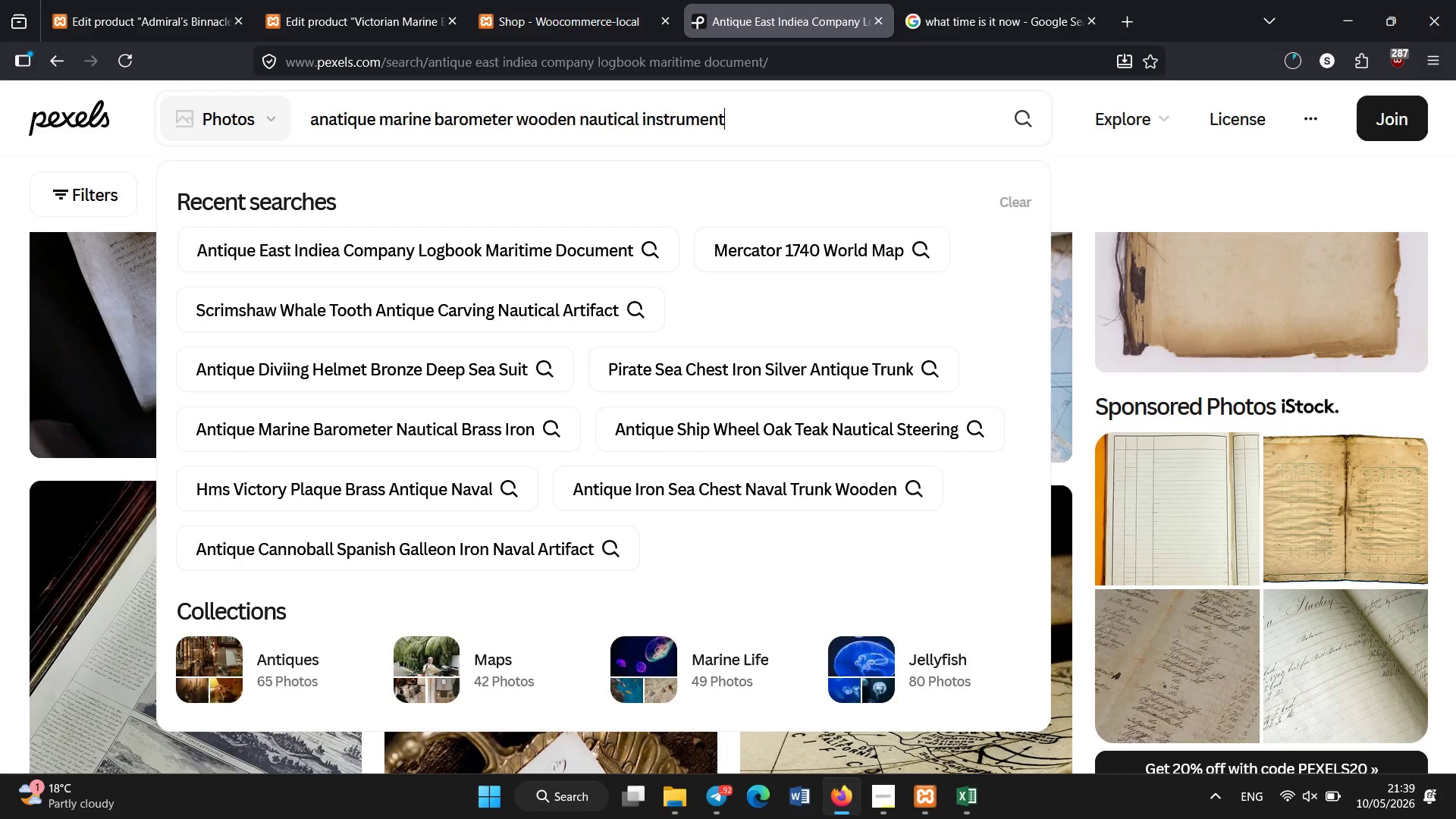 
key(Control+A)
 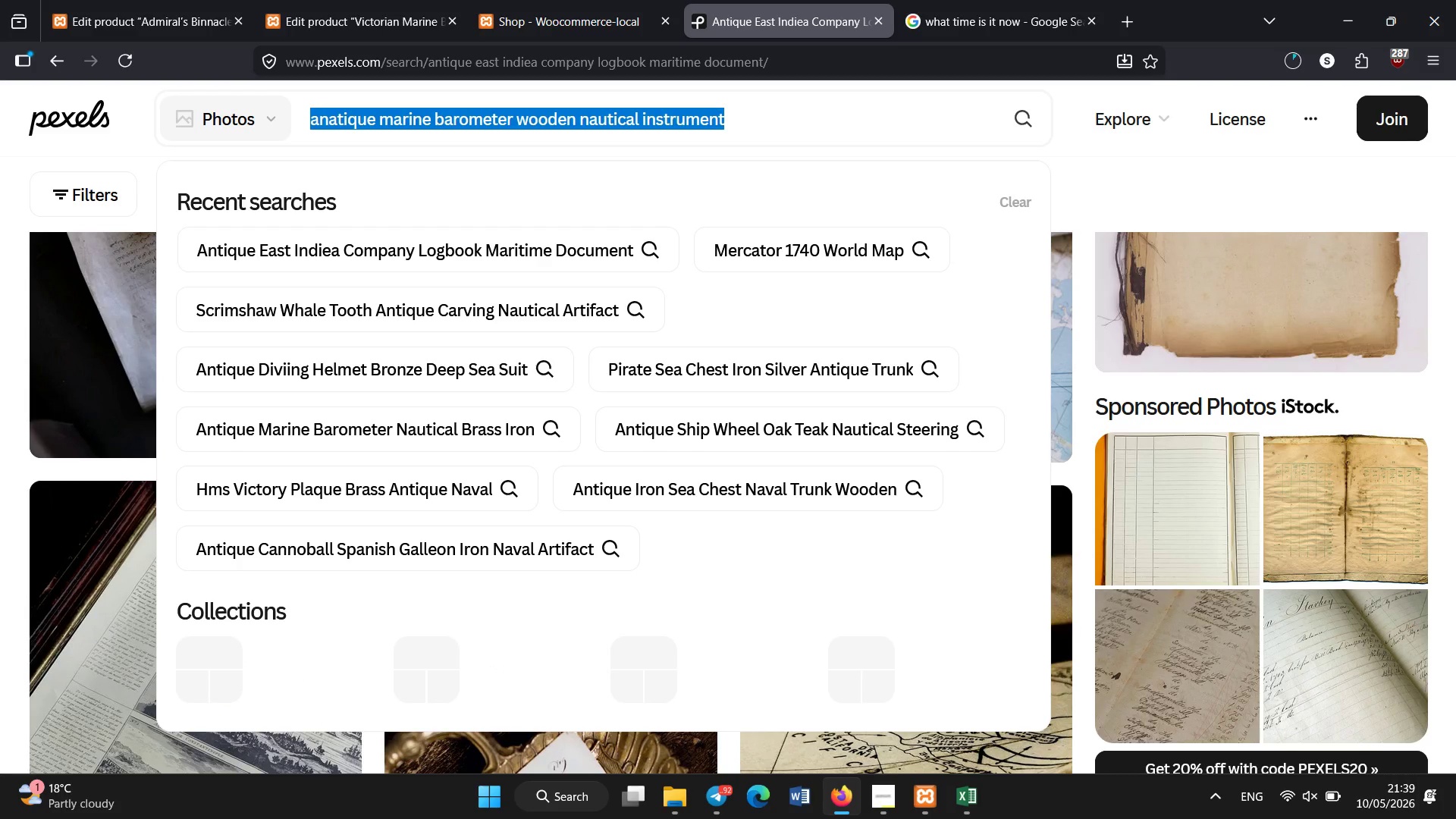 
key(Control+C)
 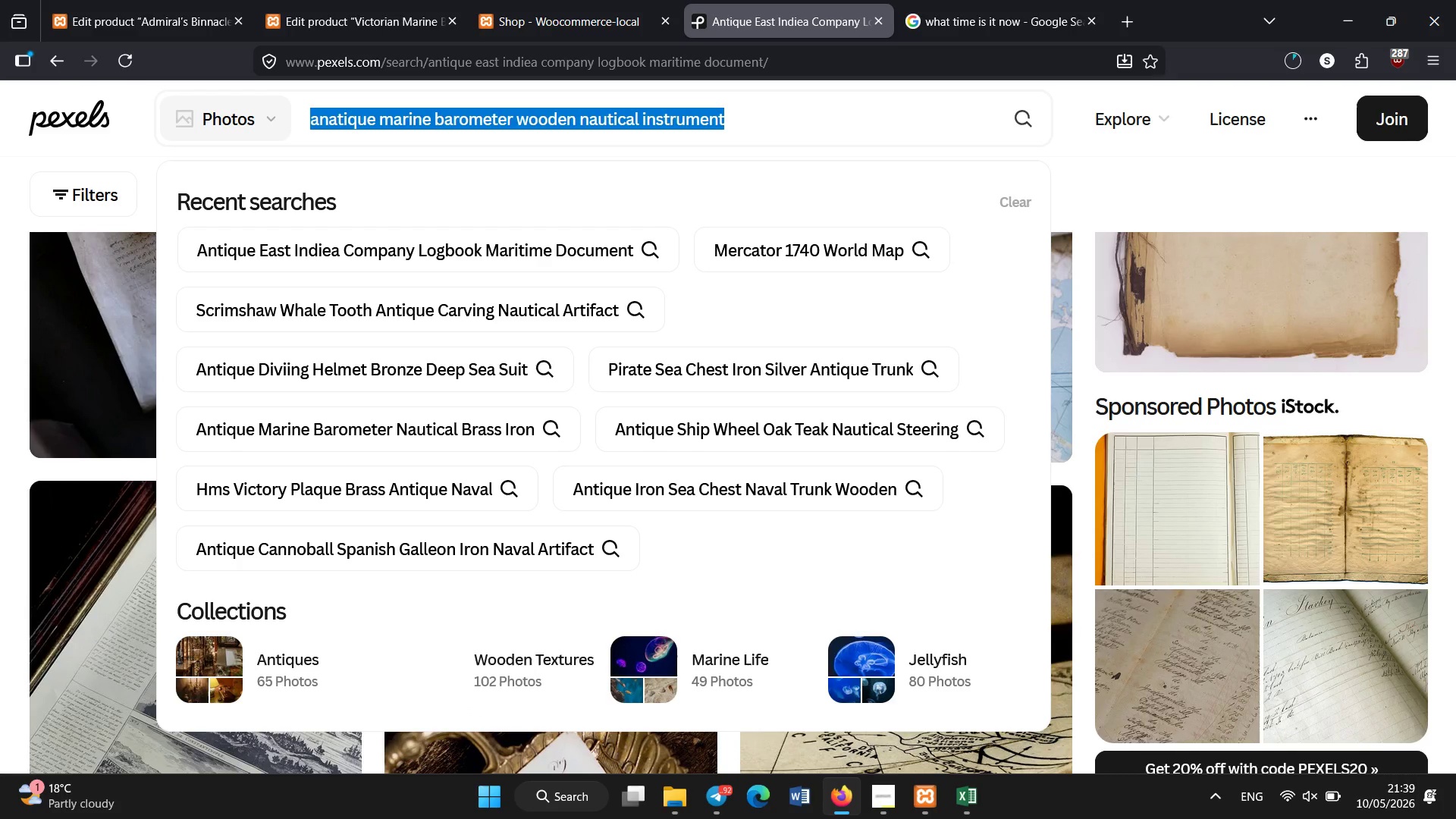 
key(Enter)
 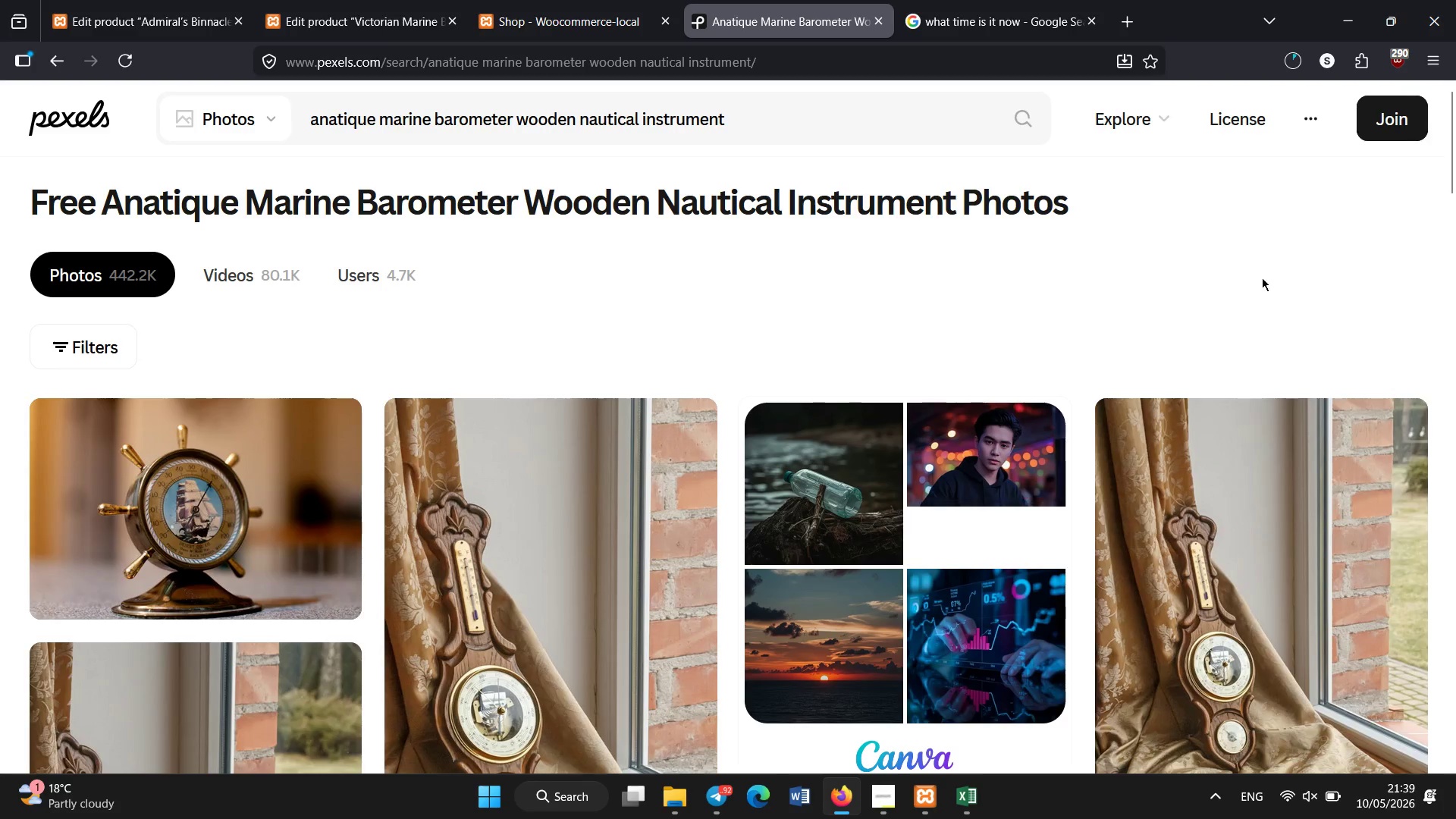 
wait(5.84)
 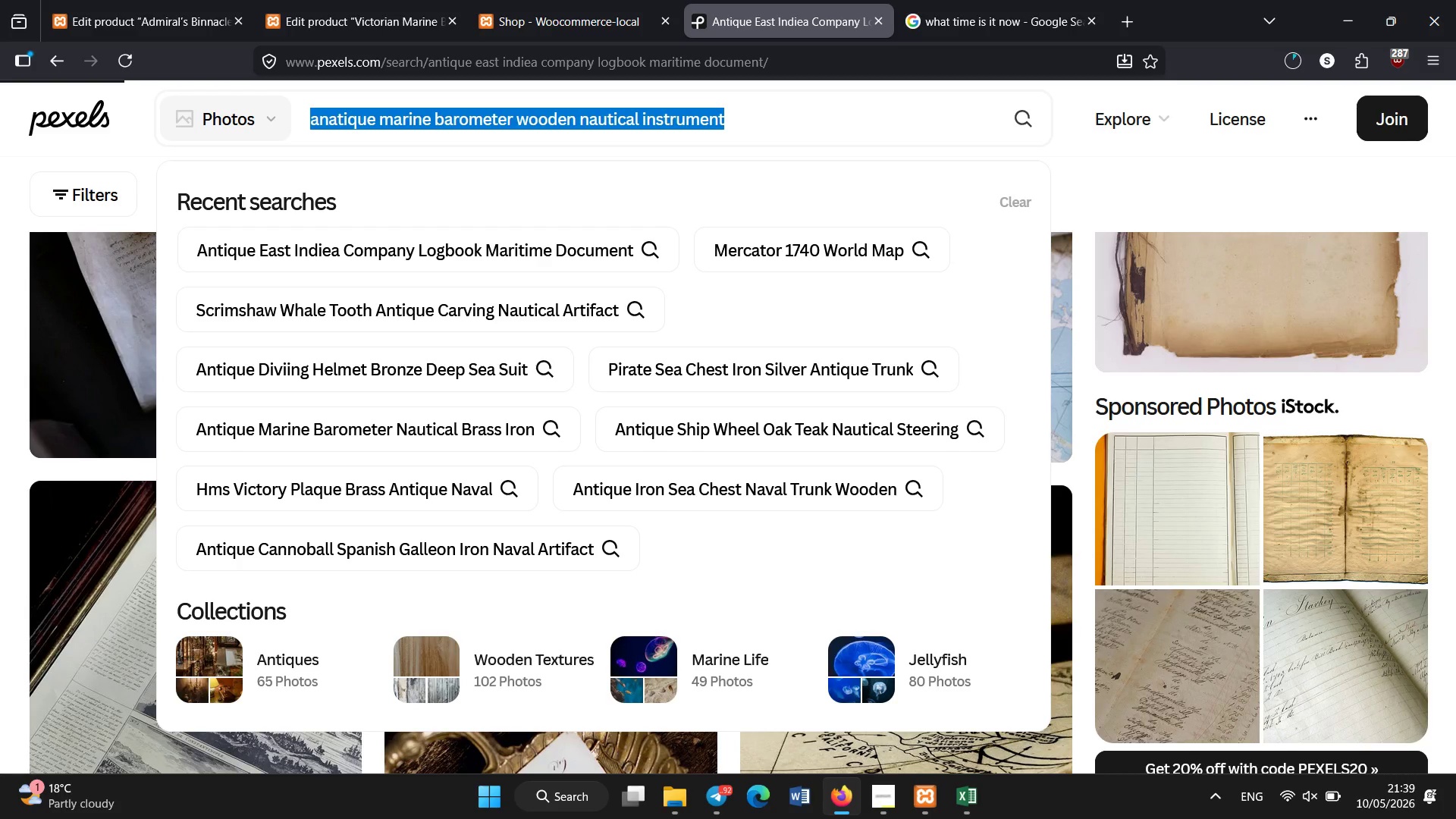 
left_click([171, 0])
 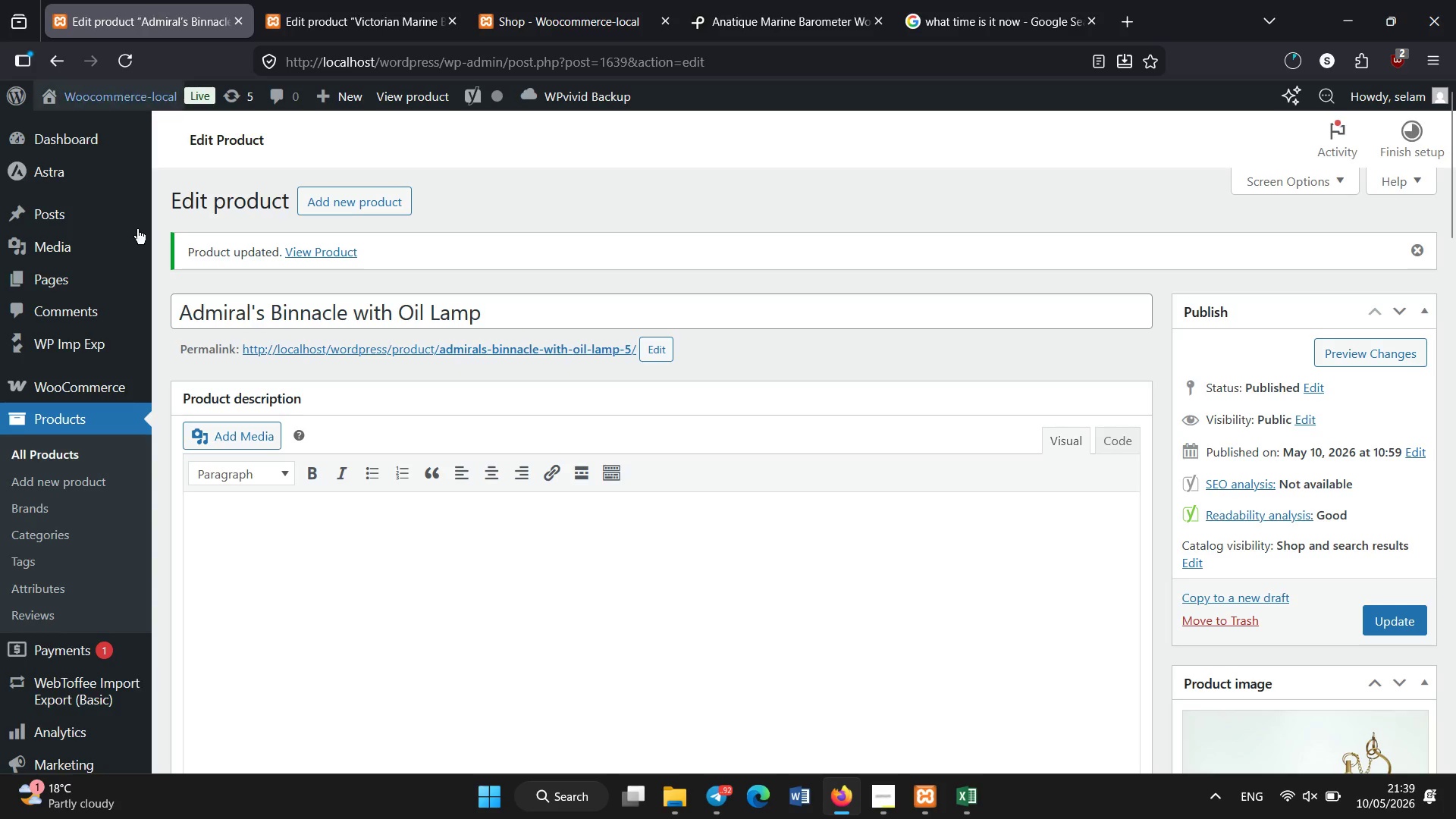 
left_click([86, 463])
 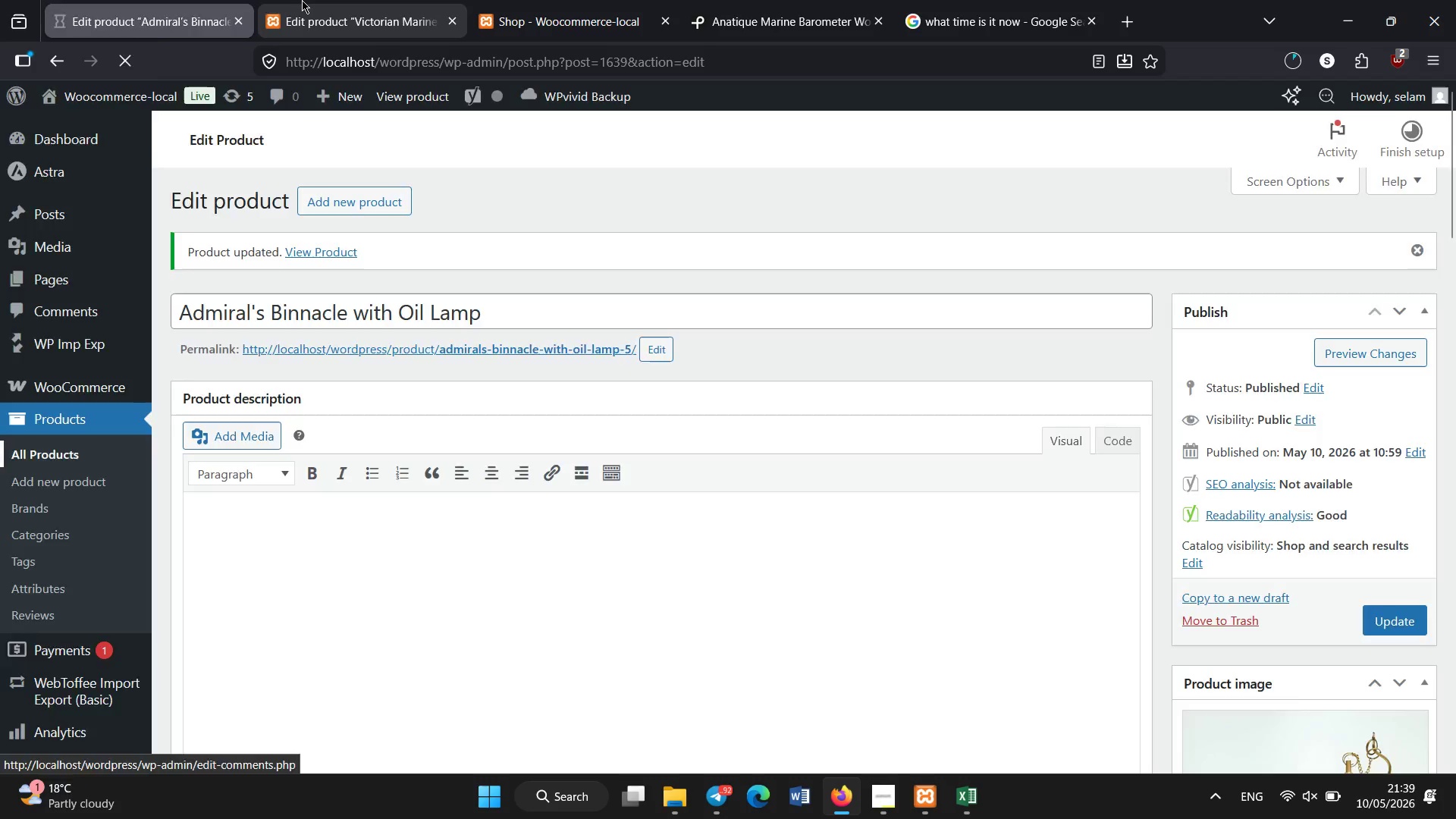 
left_click([302, 0])
 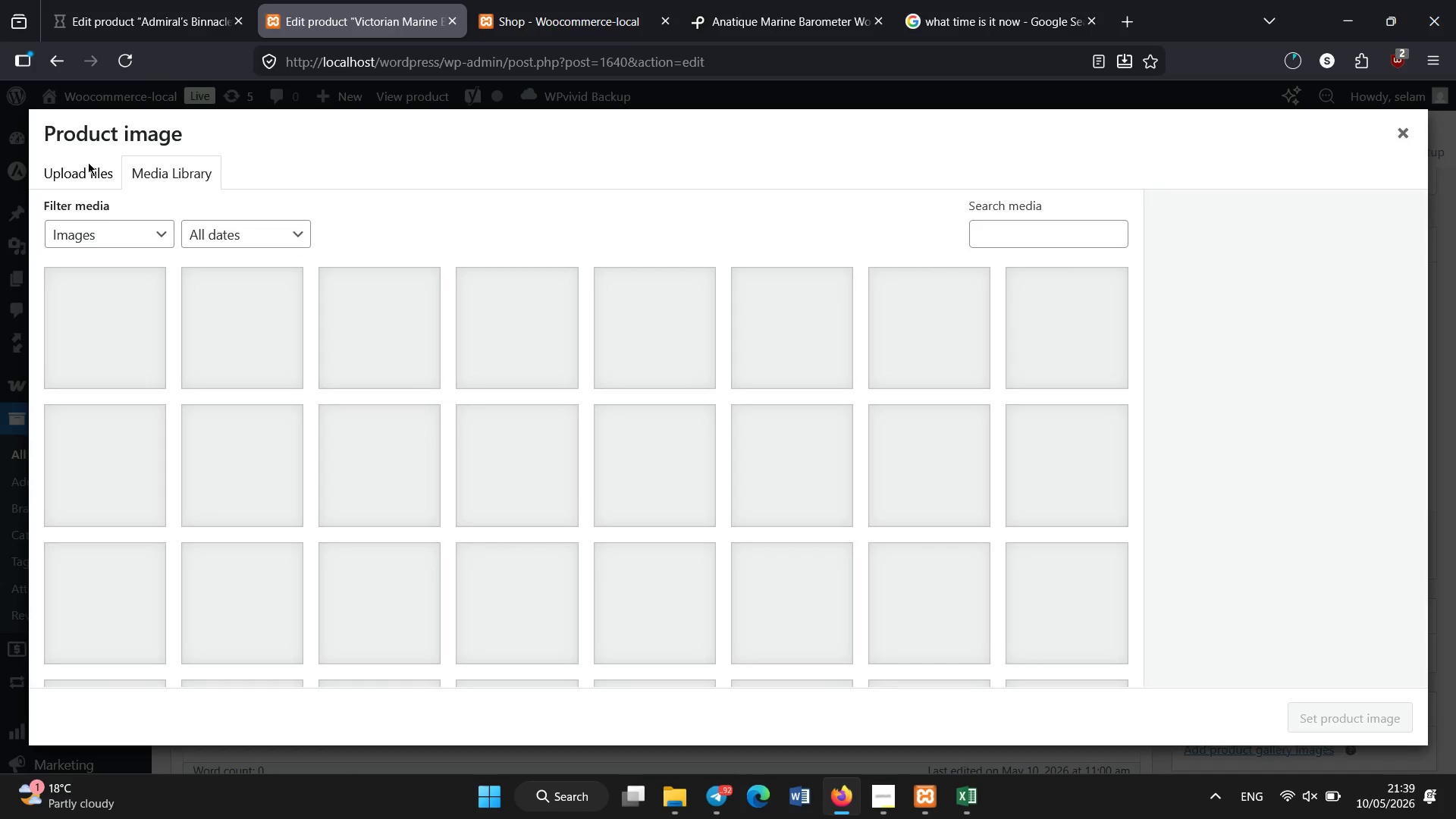 
left_click([83, 174])
 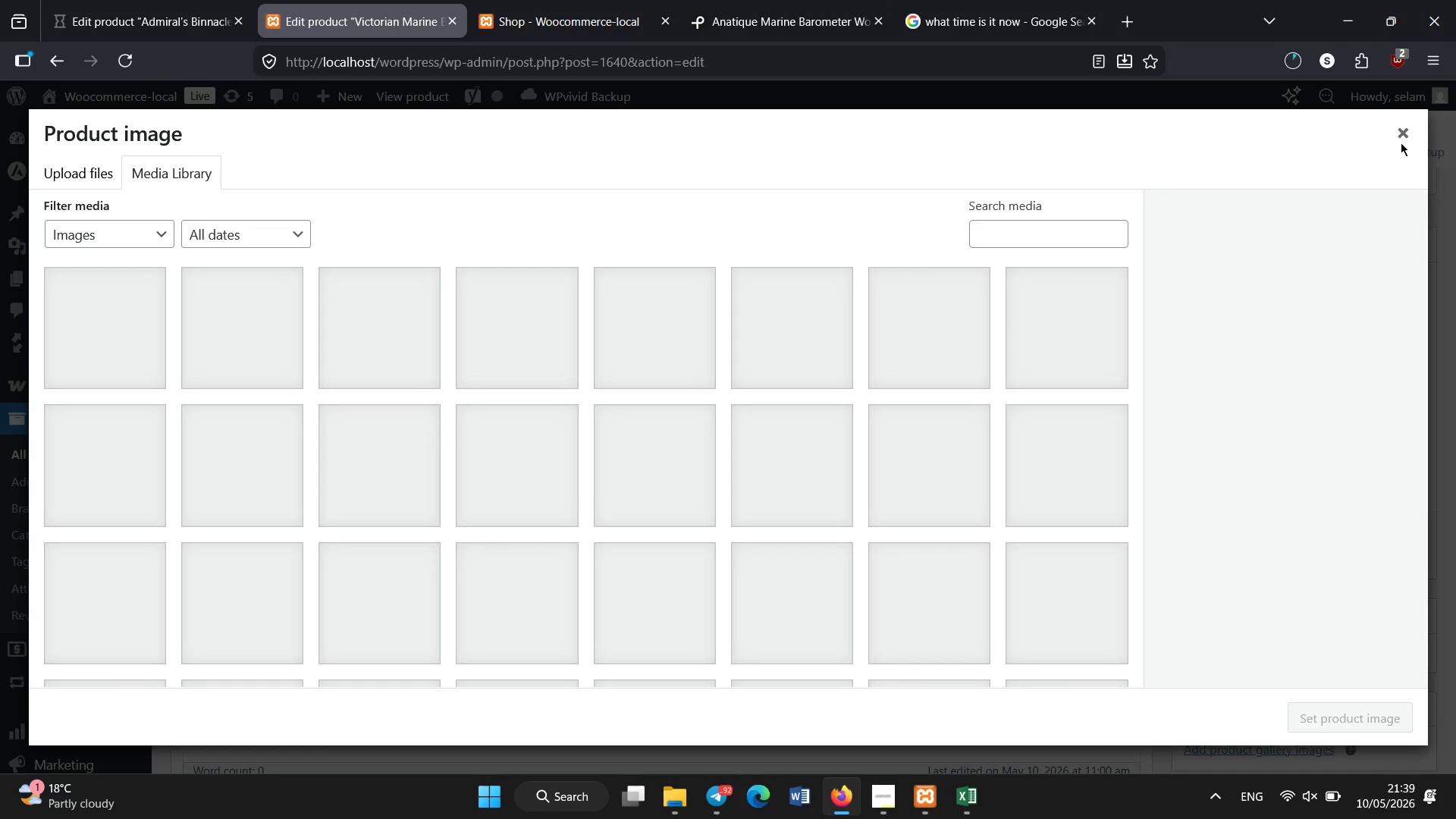 
left_click([1398, 124])
 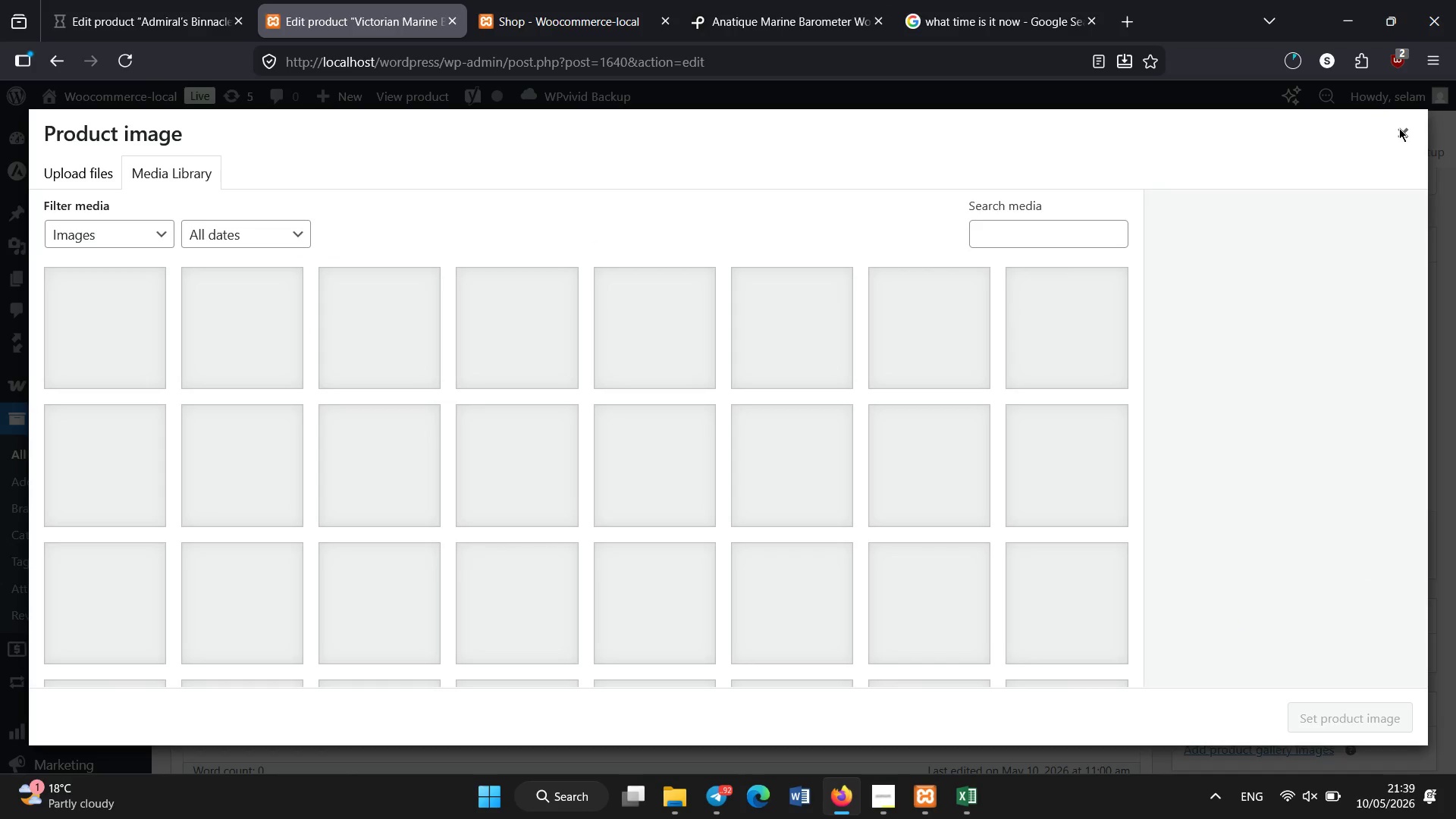 
left_click([1399, 128])
 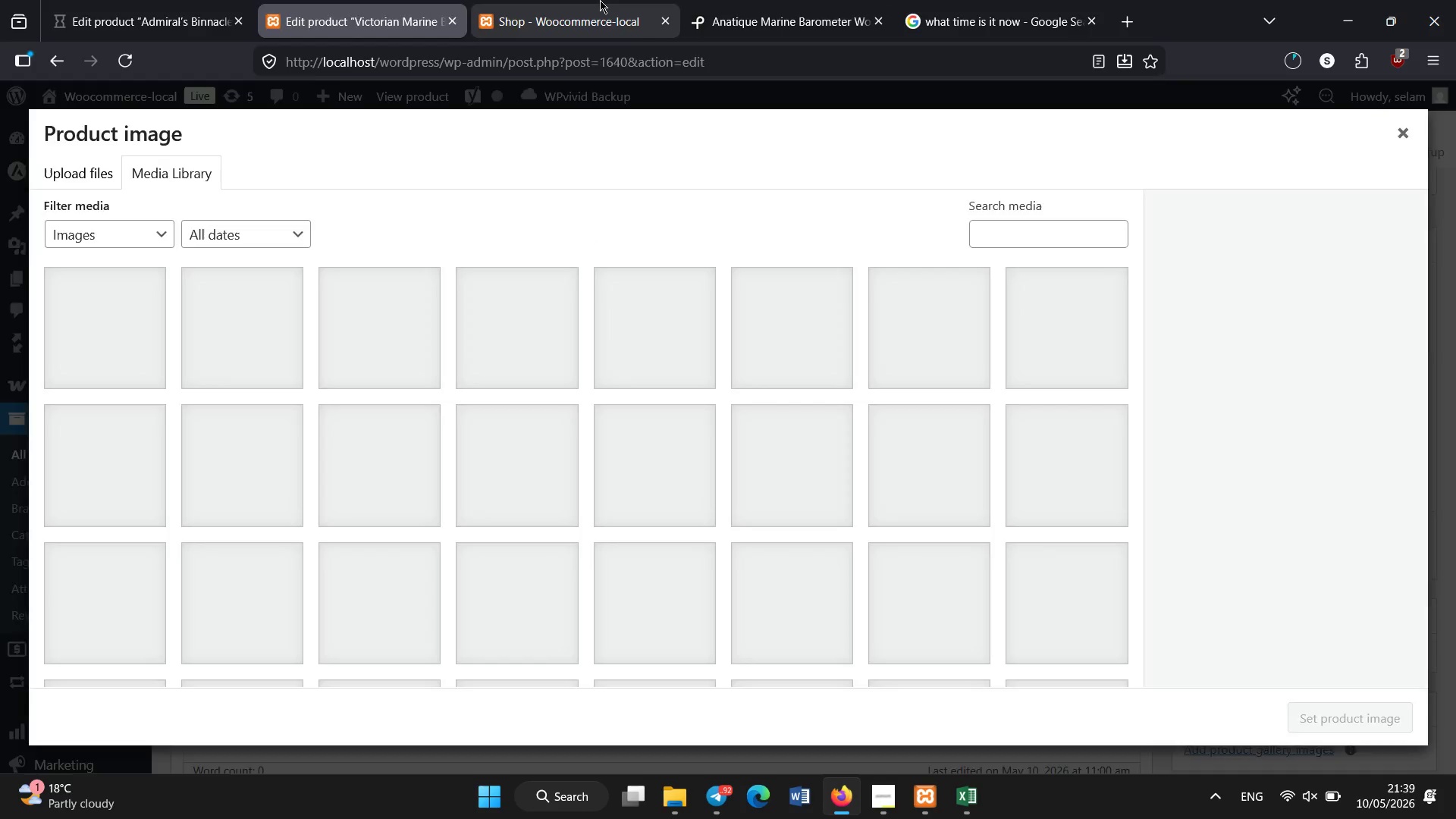 
left_click([600, 0])
 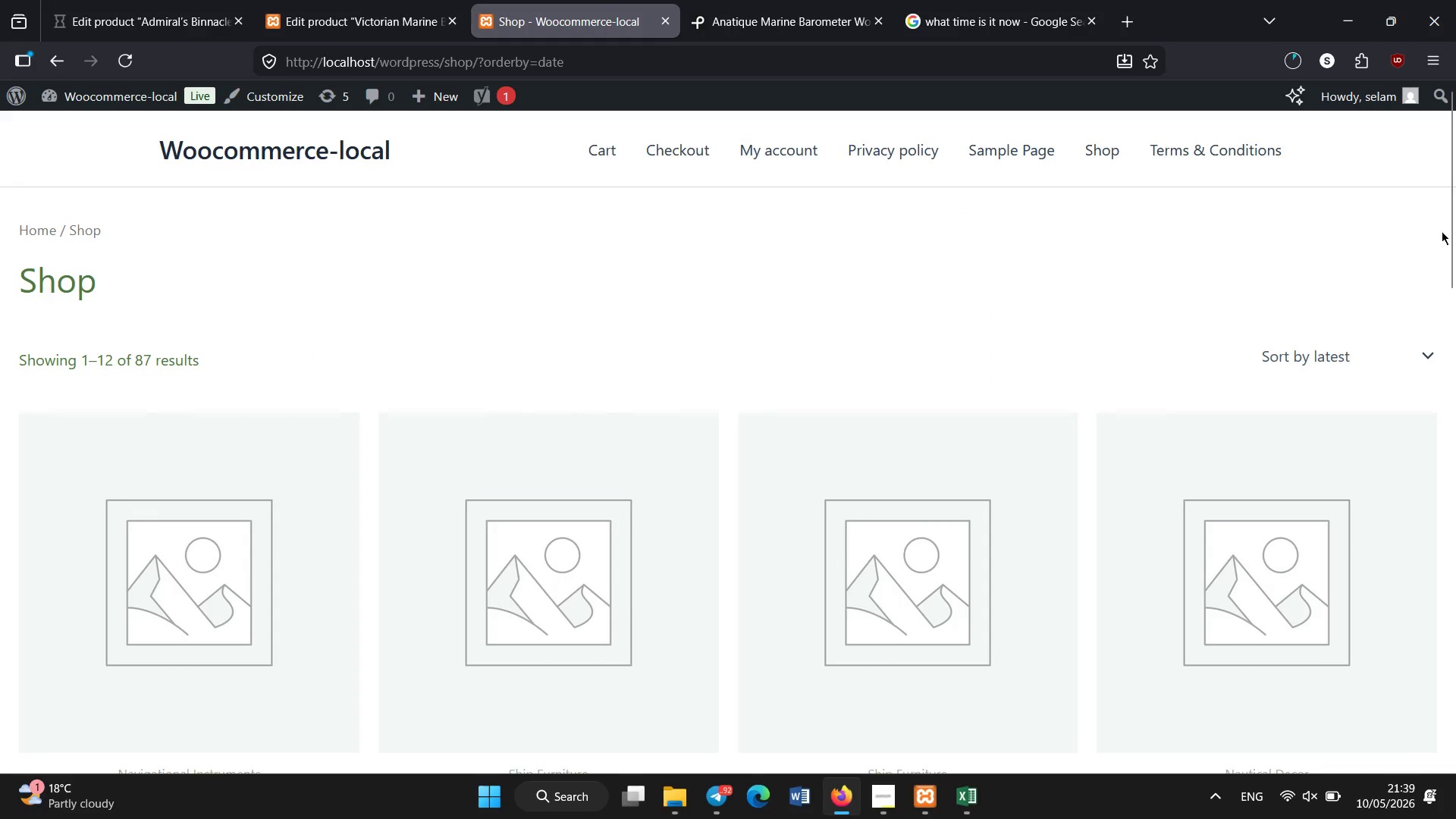 
left_click_drag(start_coordinate=[1454, 215], to_coordinate=[1432, 325])
 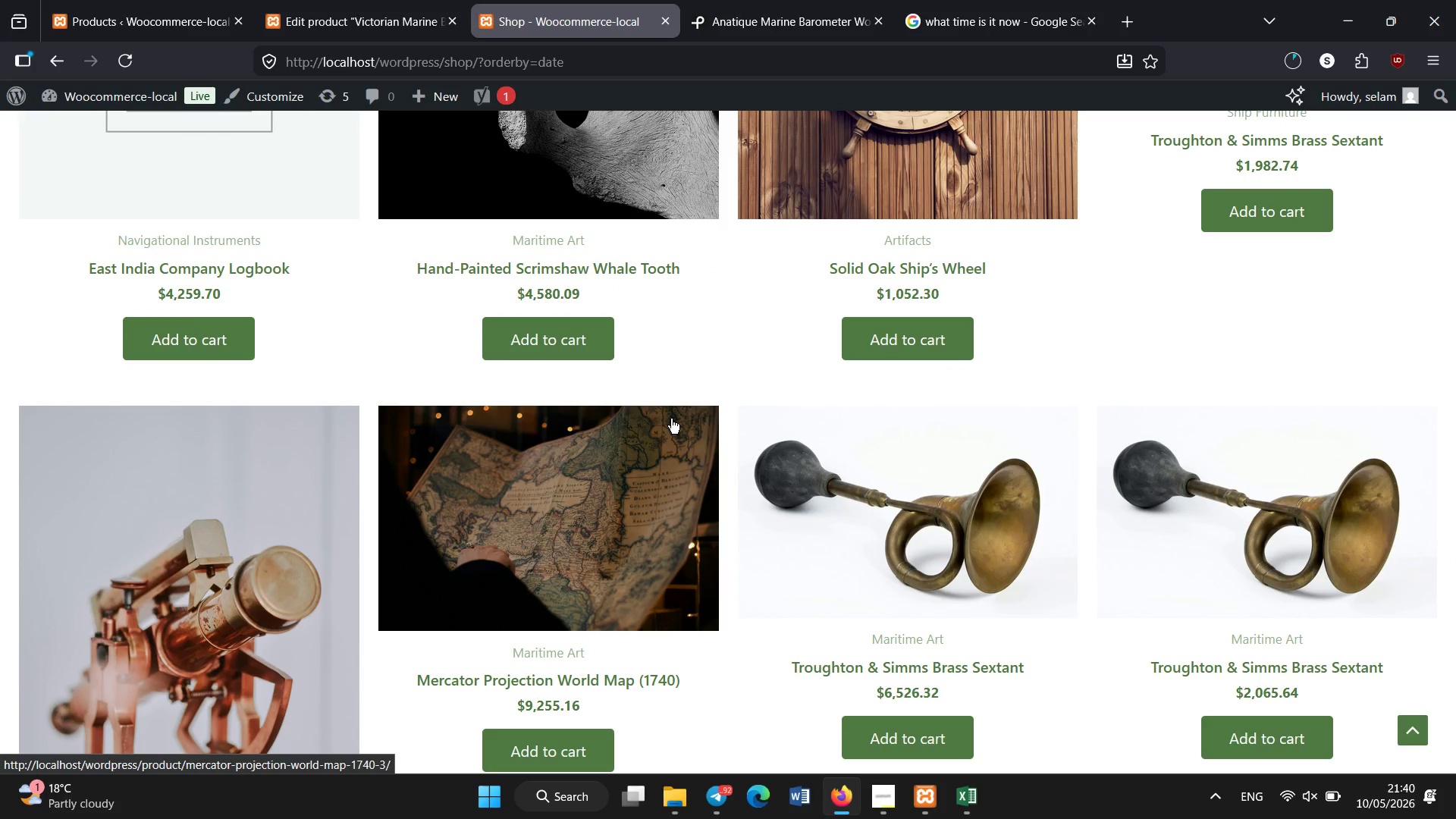 
wait(5.12)
 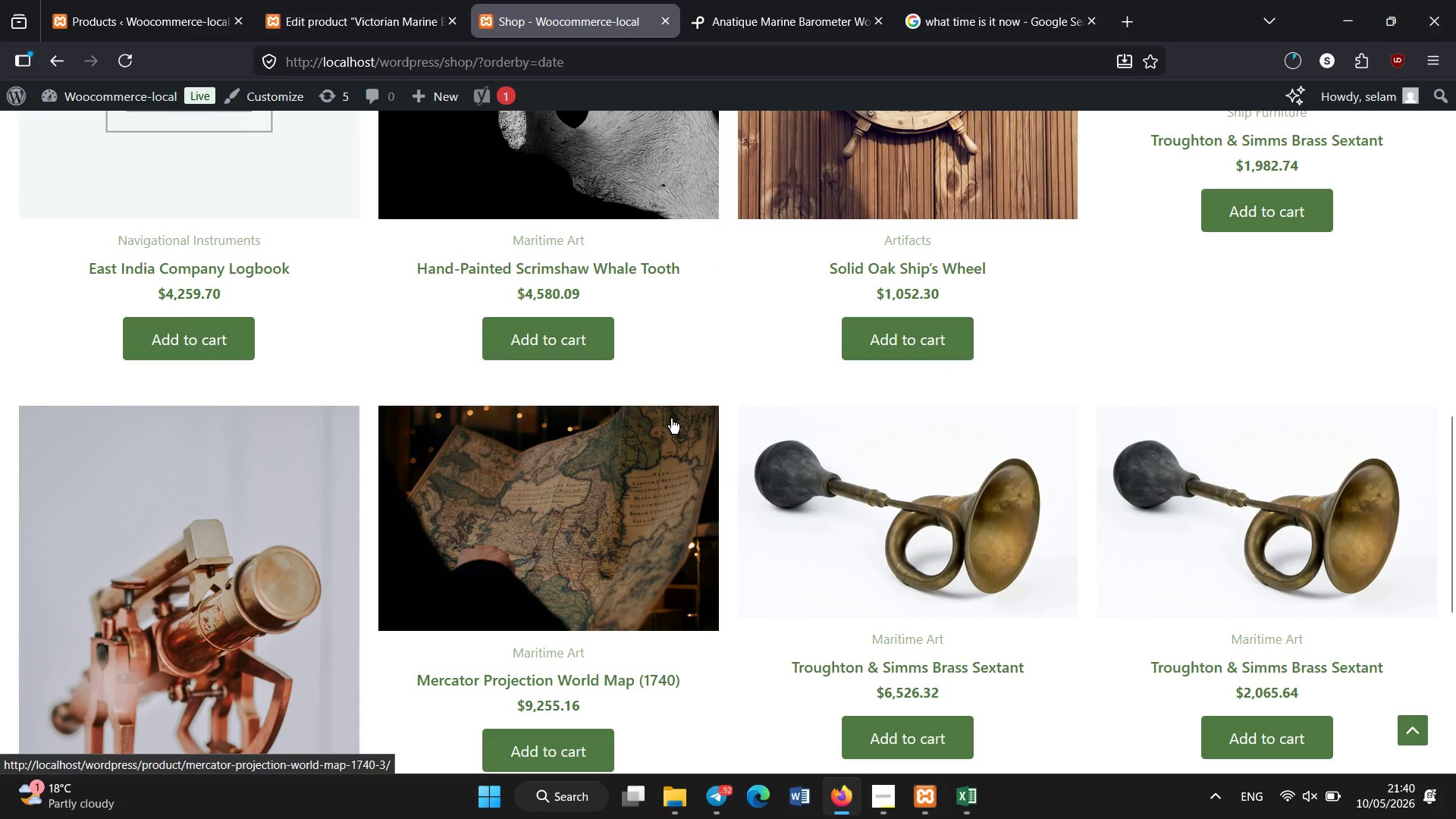 
left_click([328, 0])
 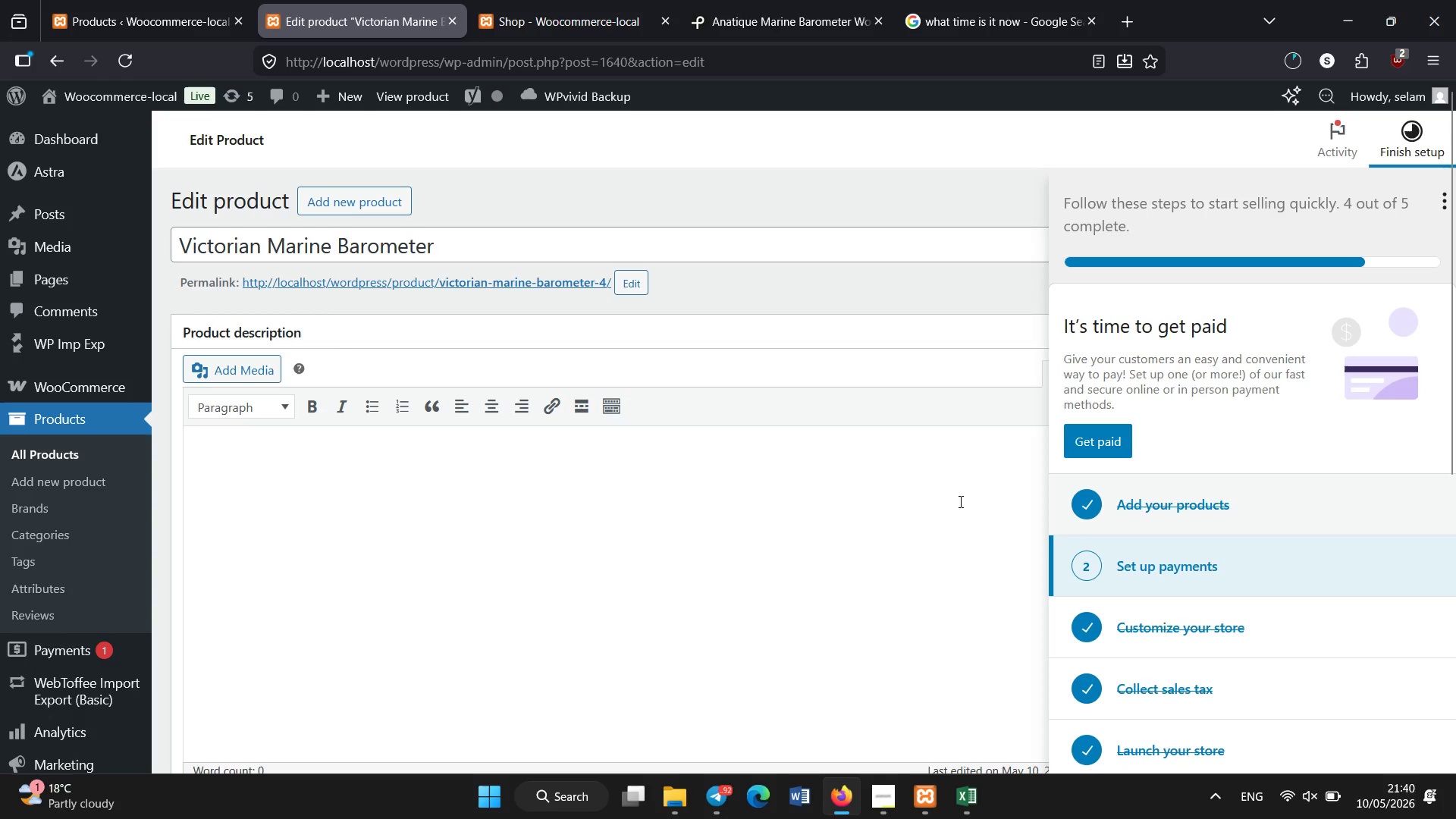 
left_click([883, 519])
 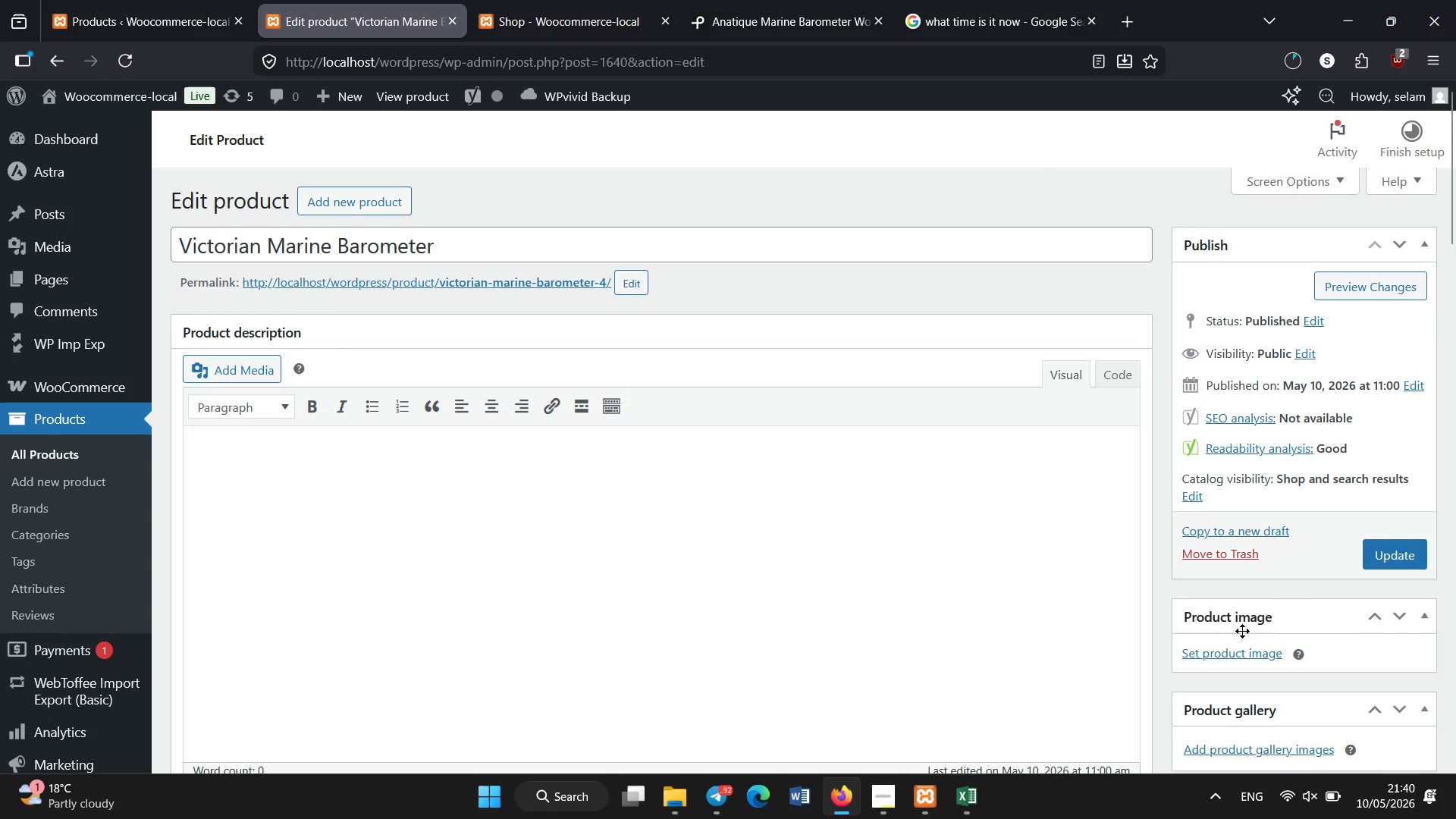 
left_click([1237, 651])
 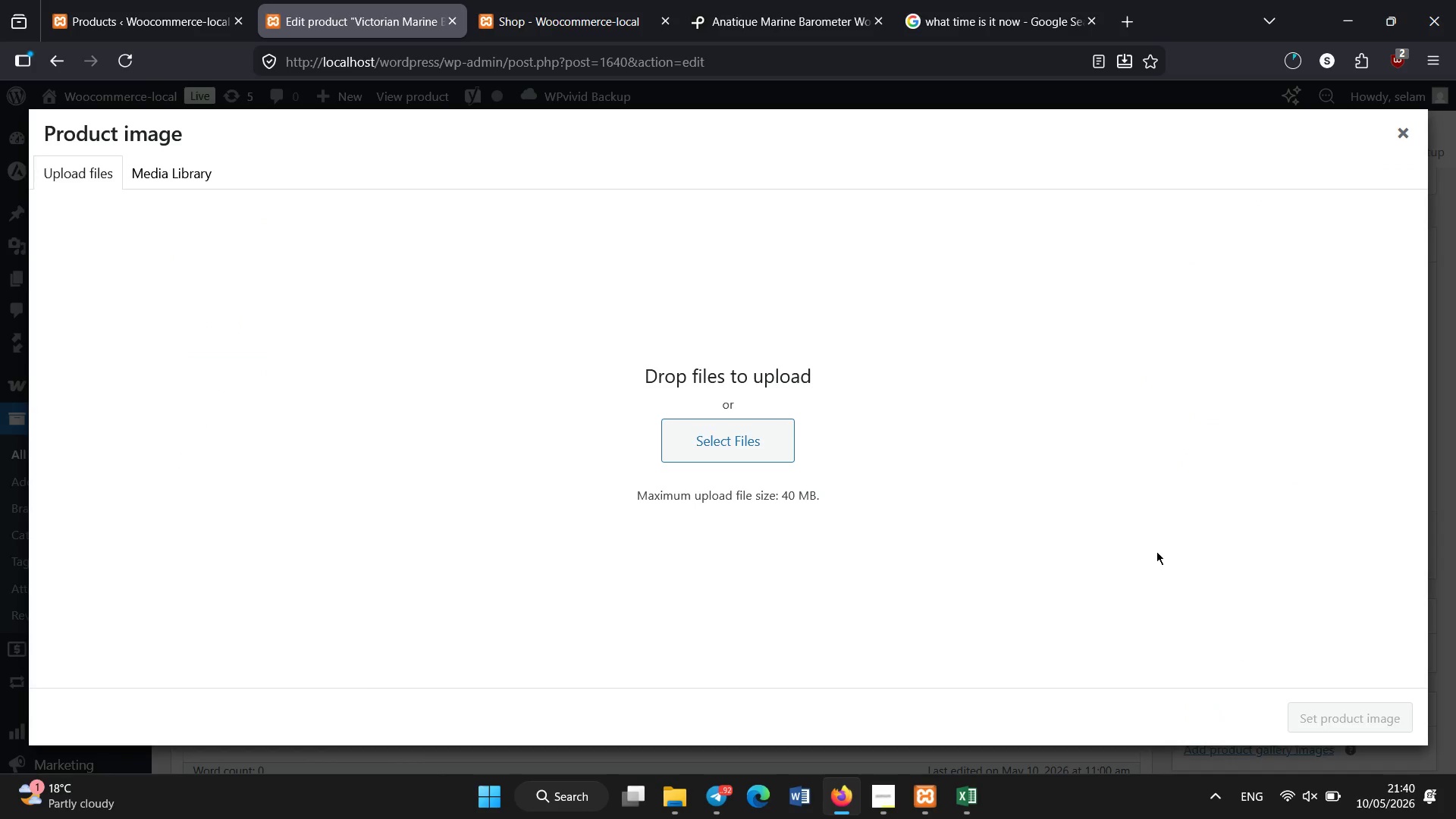 
left_click([762, 438])
 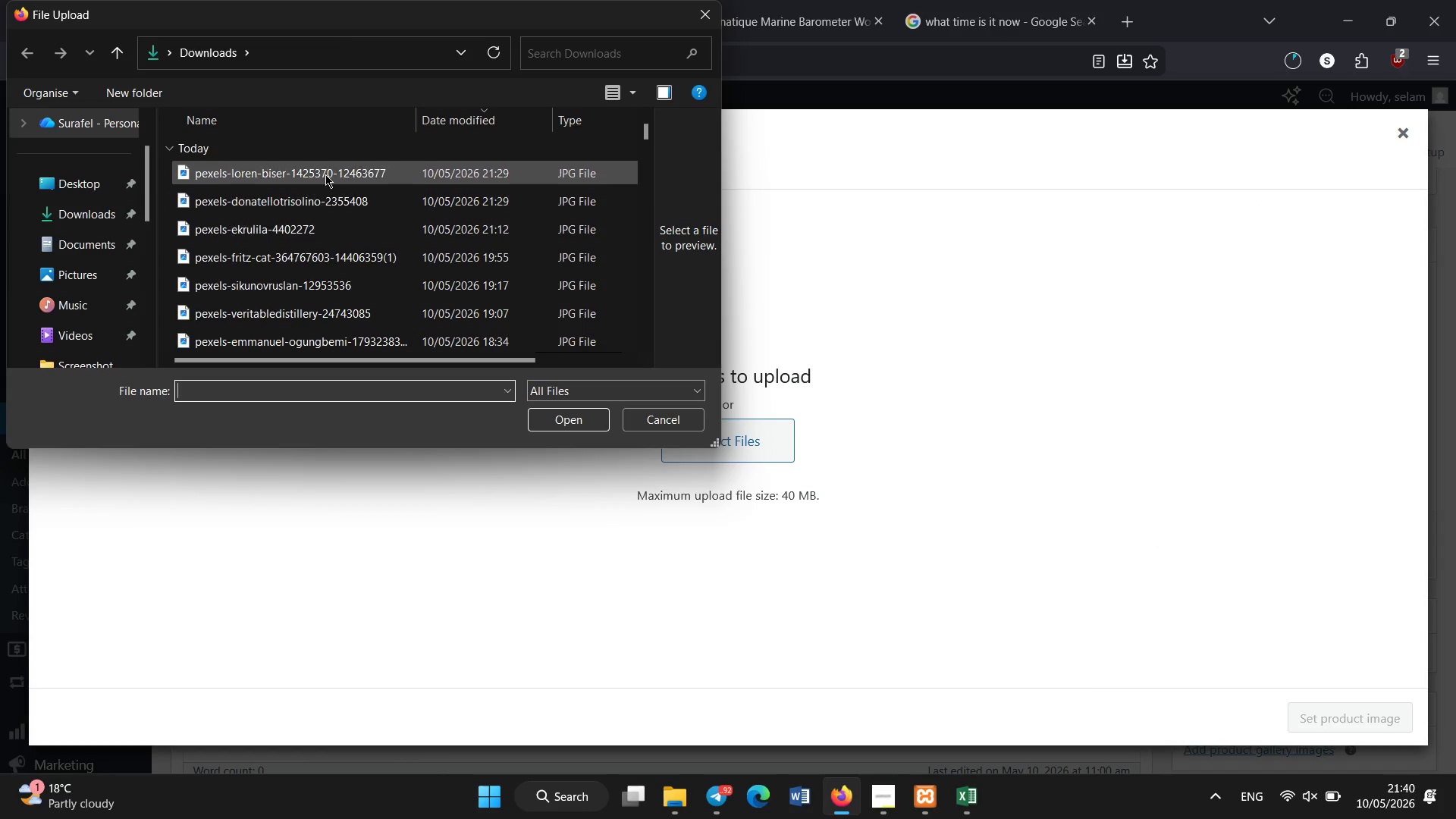 
double_click([325, 173])
 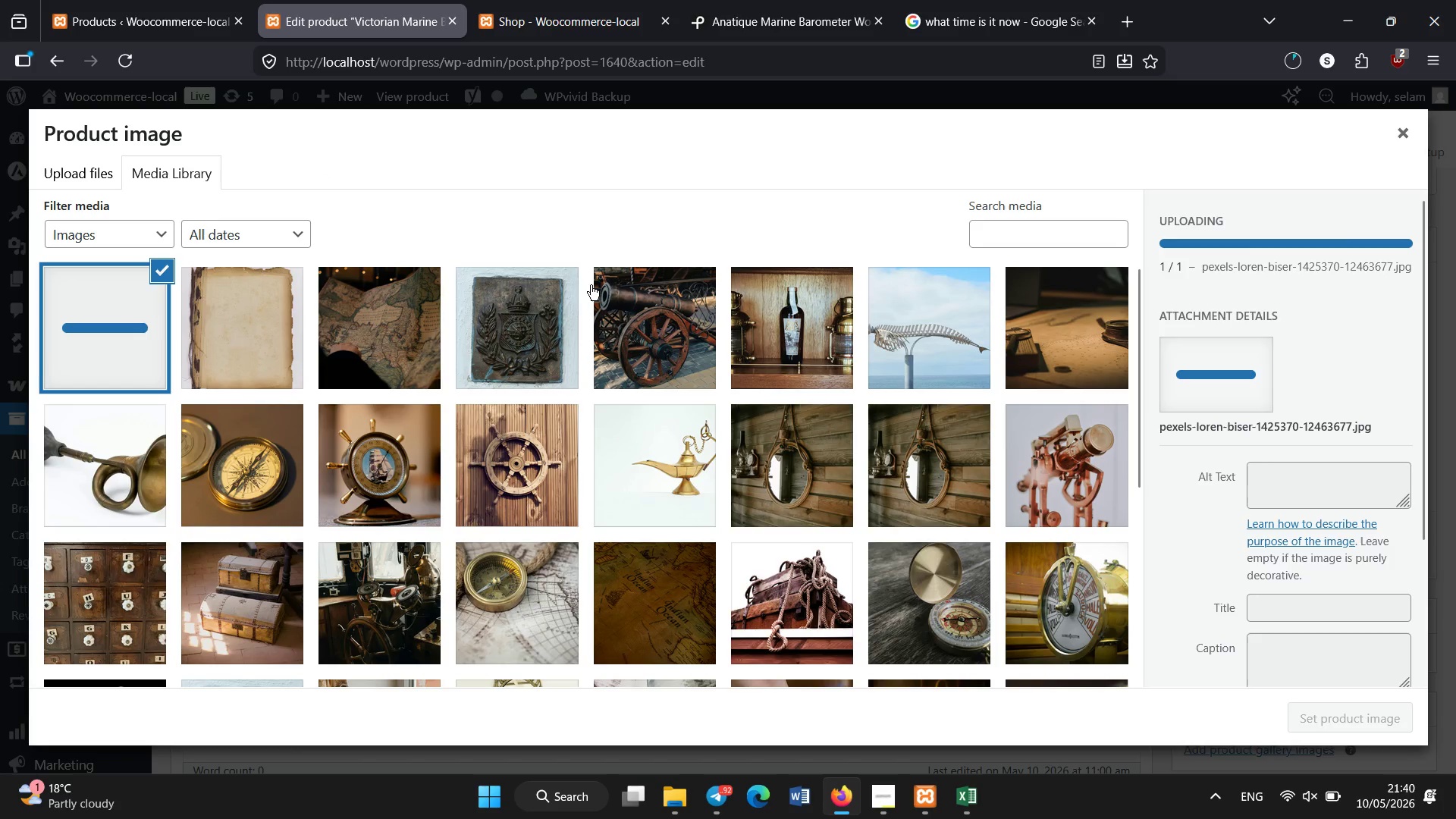 
left_click([397, 455])
 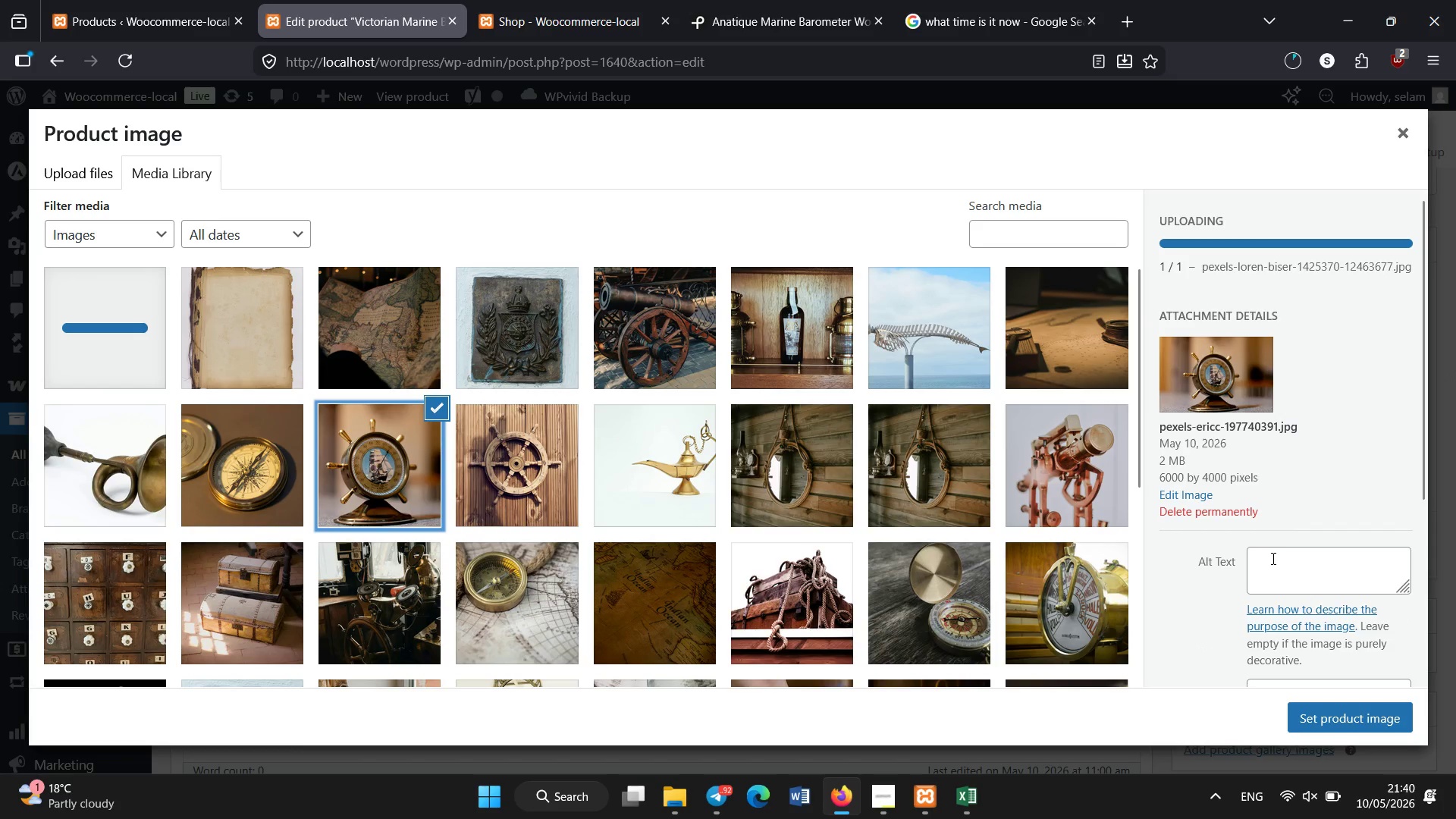 
left_click([1289, 563])
 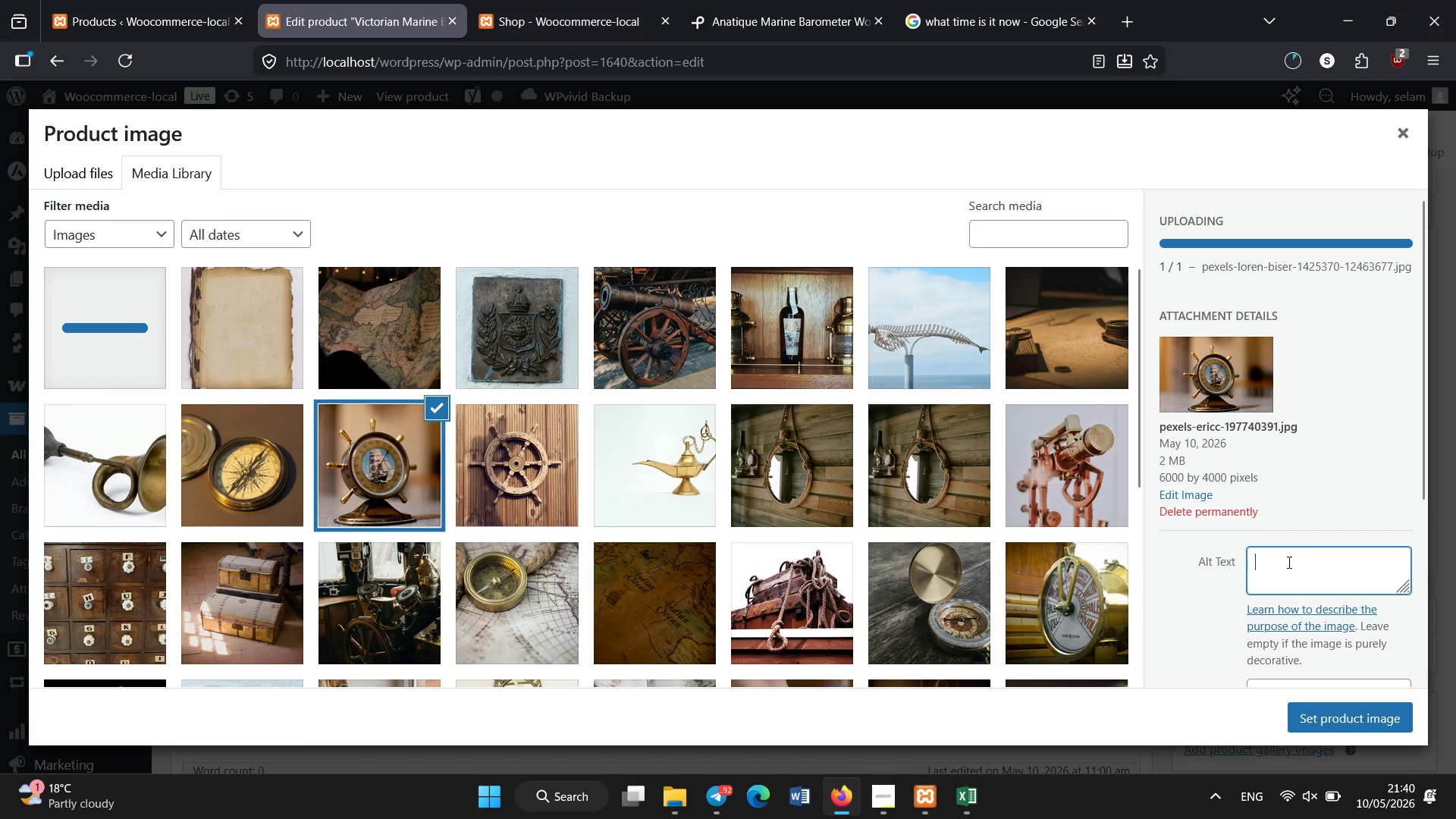 
key(Control+V)
 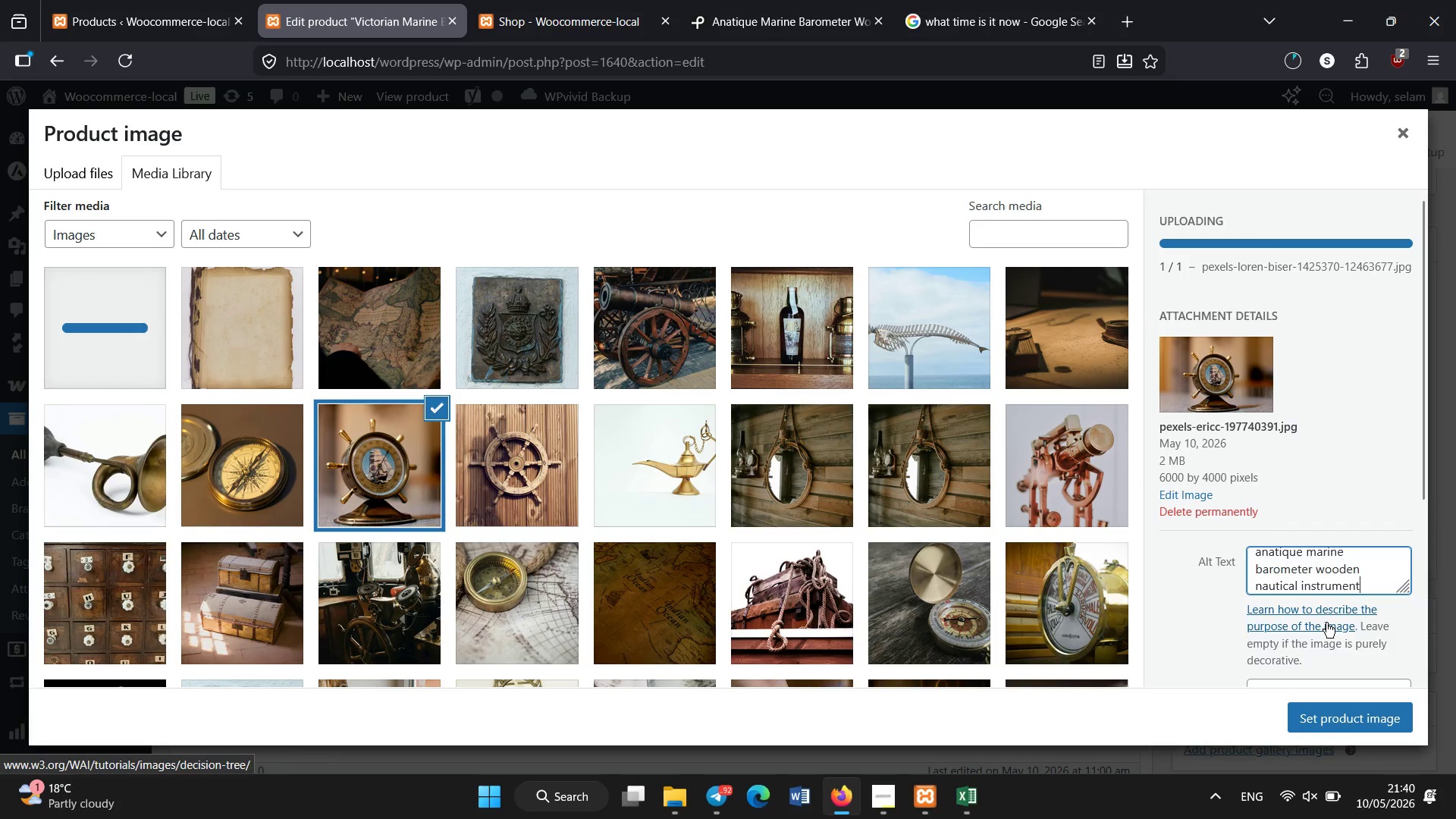 
scroll: coordinate [1326, 623], scroll_direction: down, amount: 2.0
 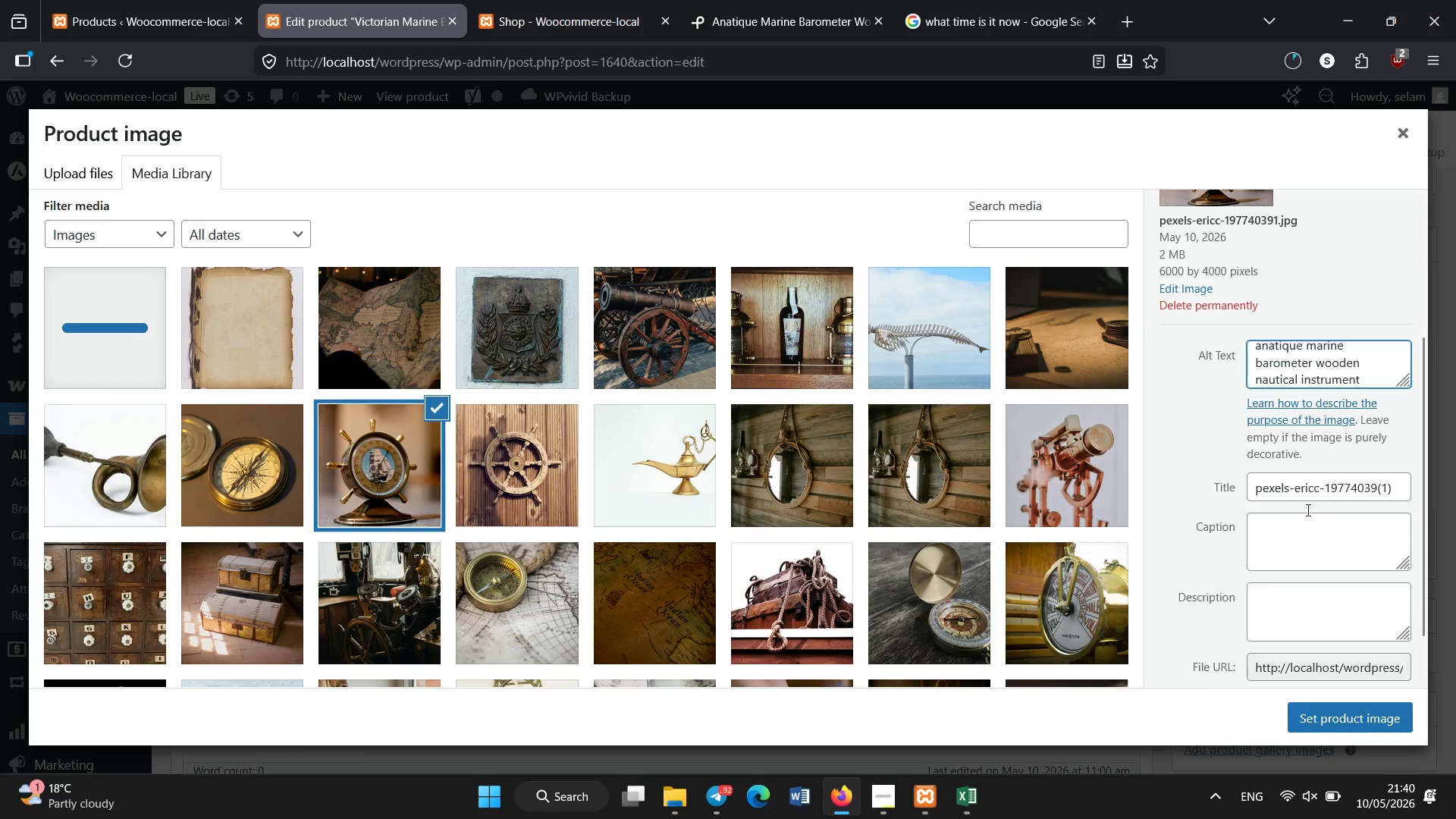 
left_click([1308, 499])
 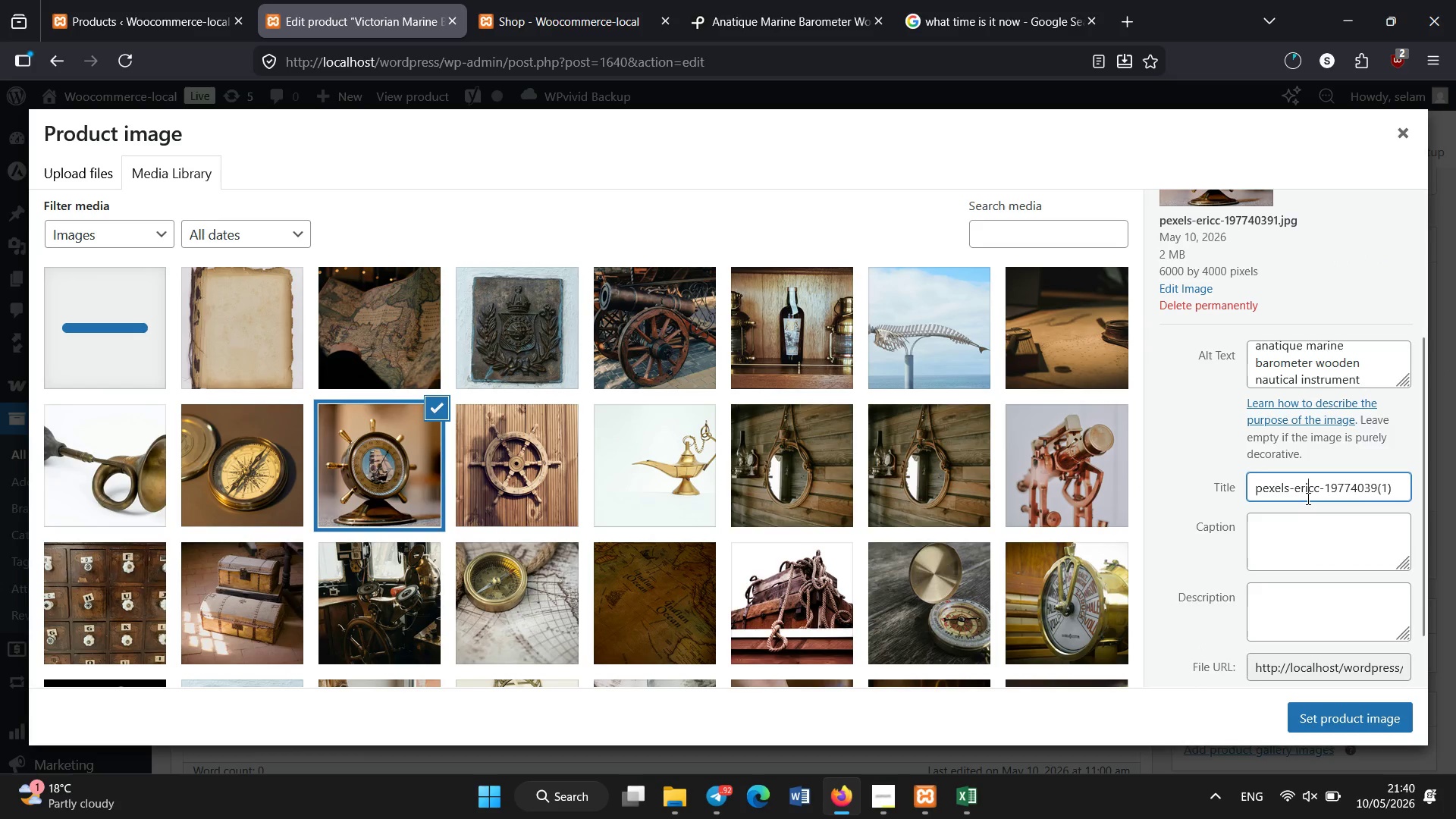 
key(Control+A)
 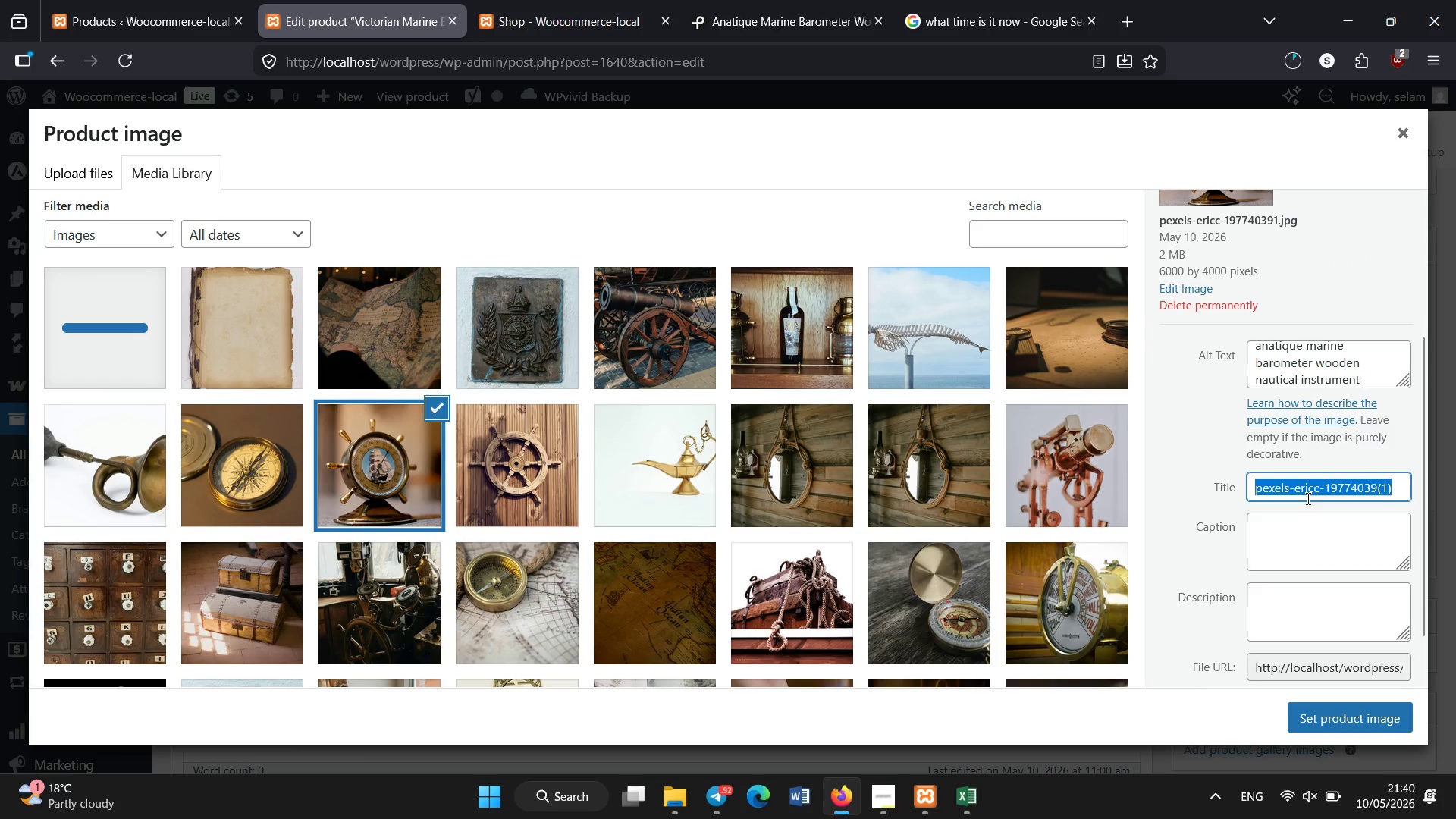 
key(Control+V)
 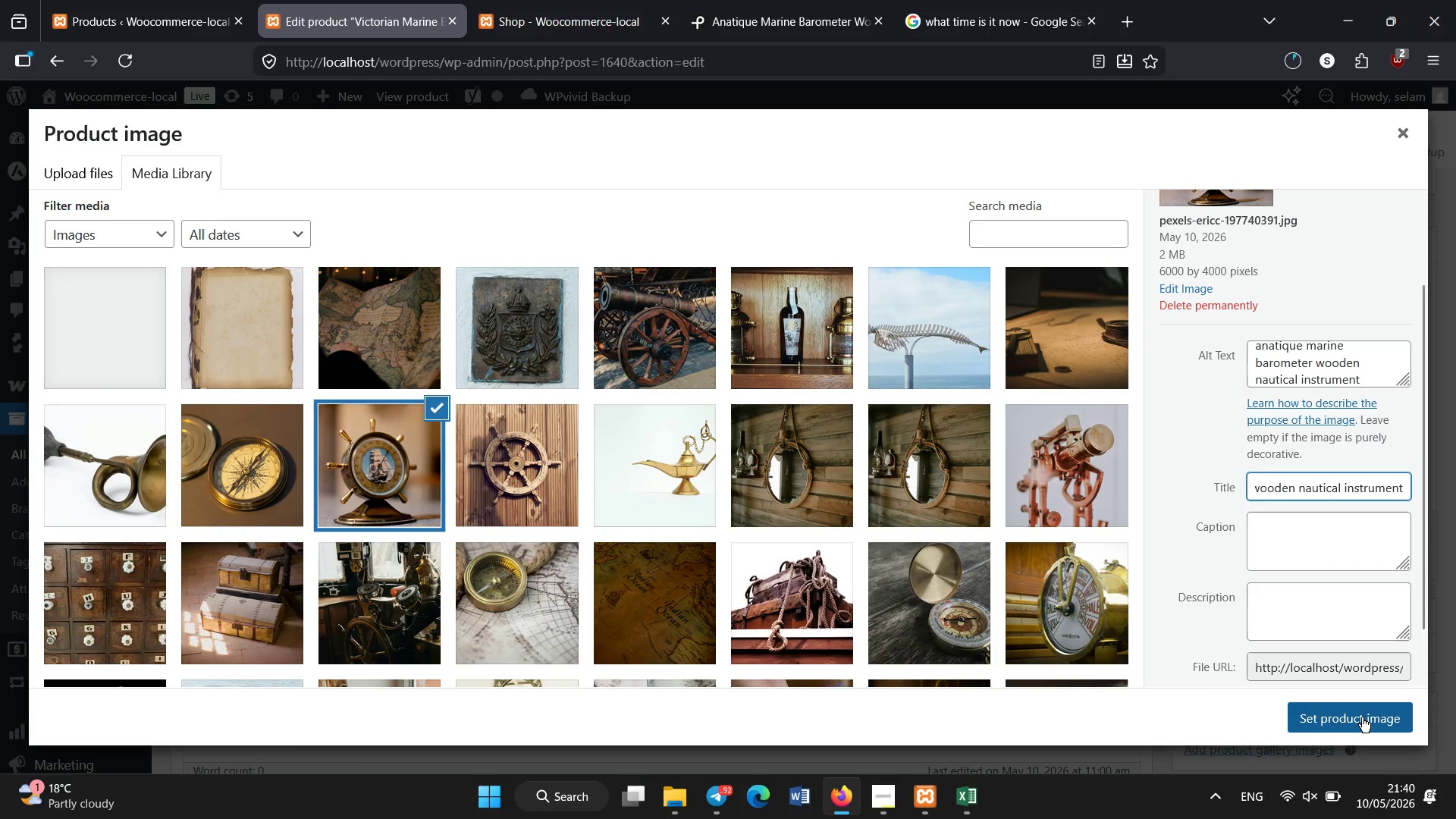 
left_click([1362, 717])
 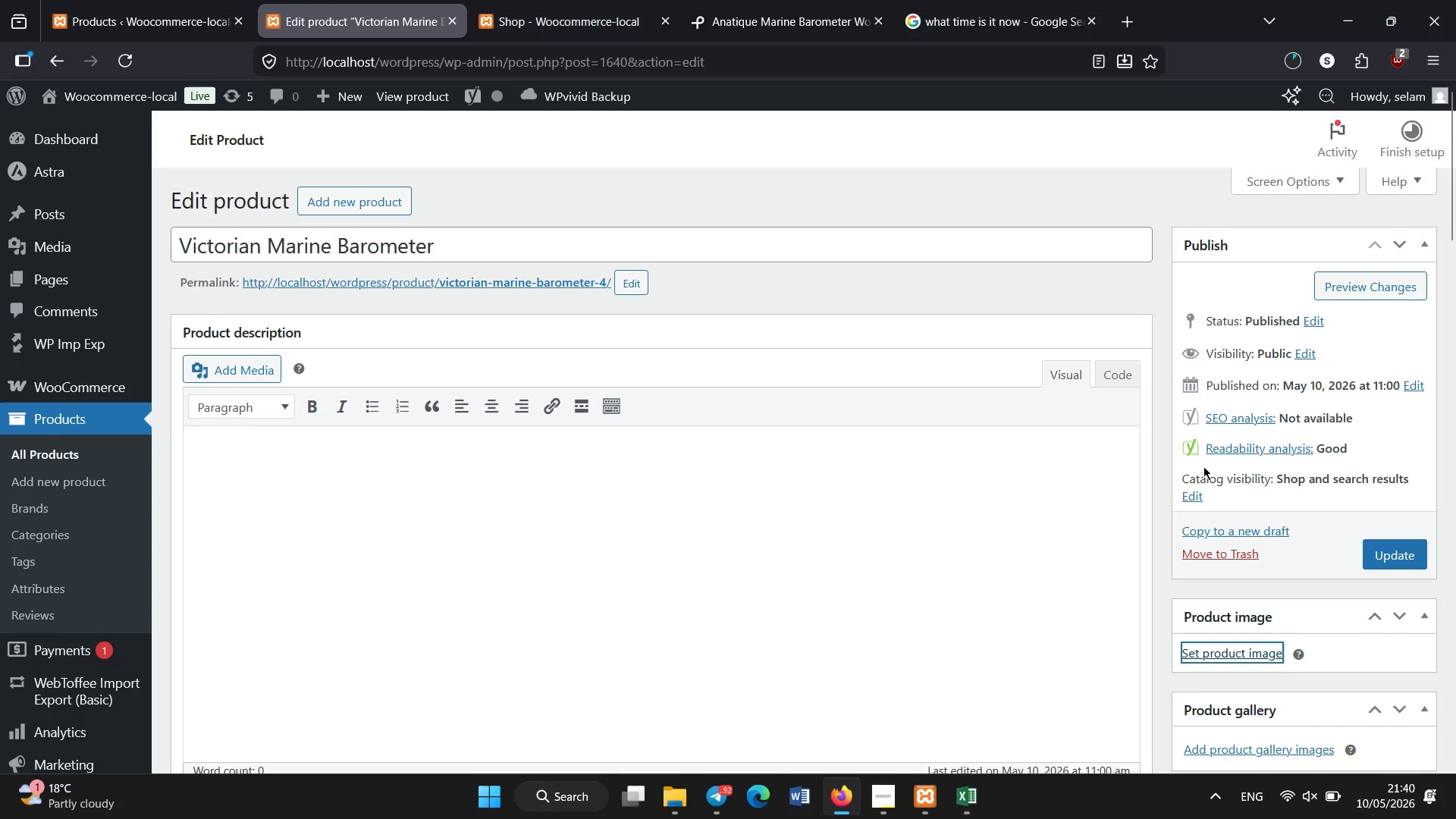 
left_click([140, 0])
 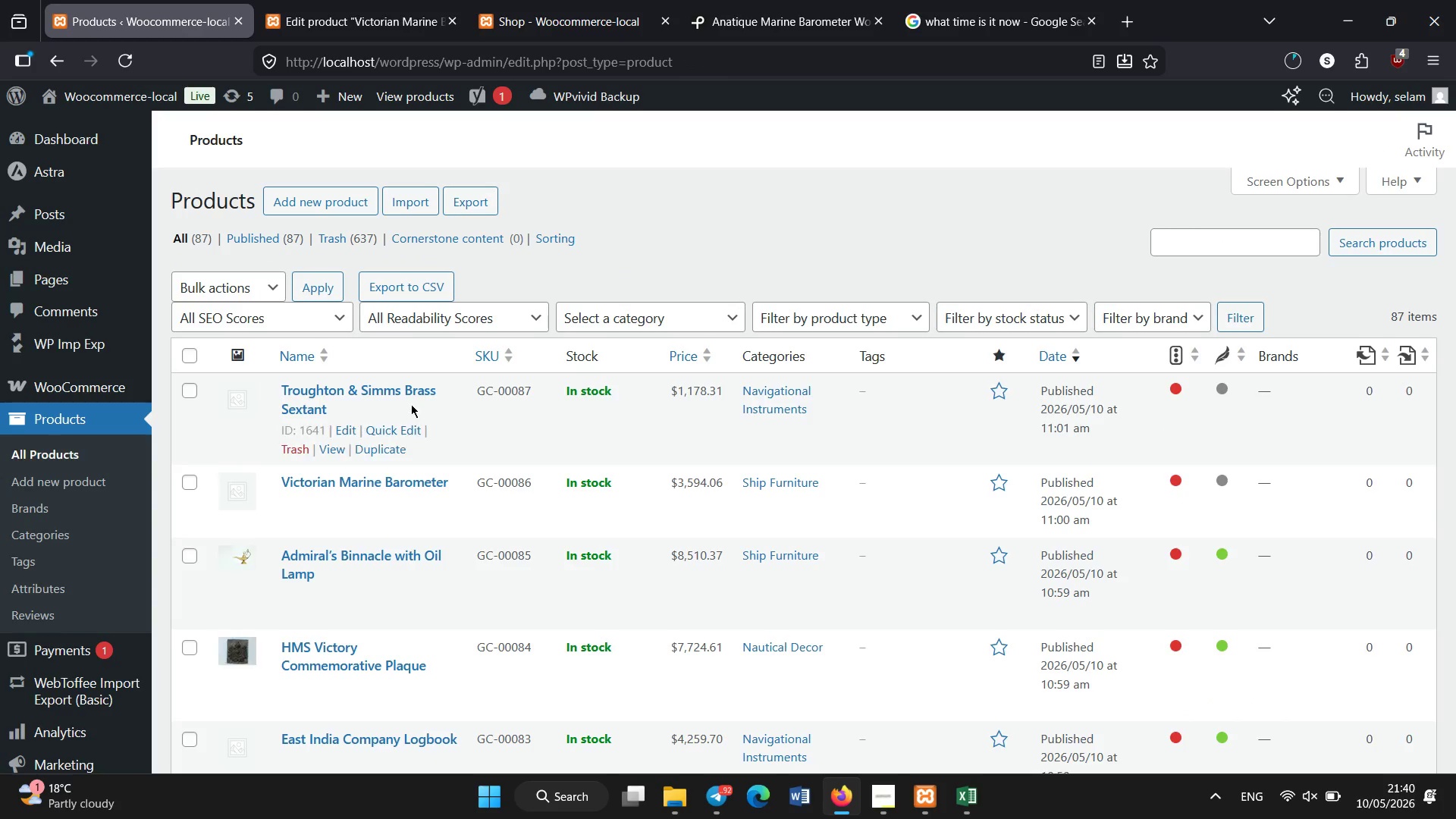 
left_click([406, 393])
 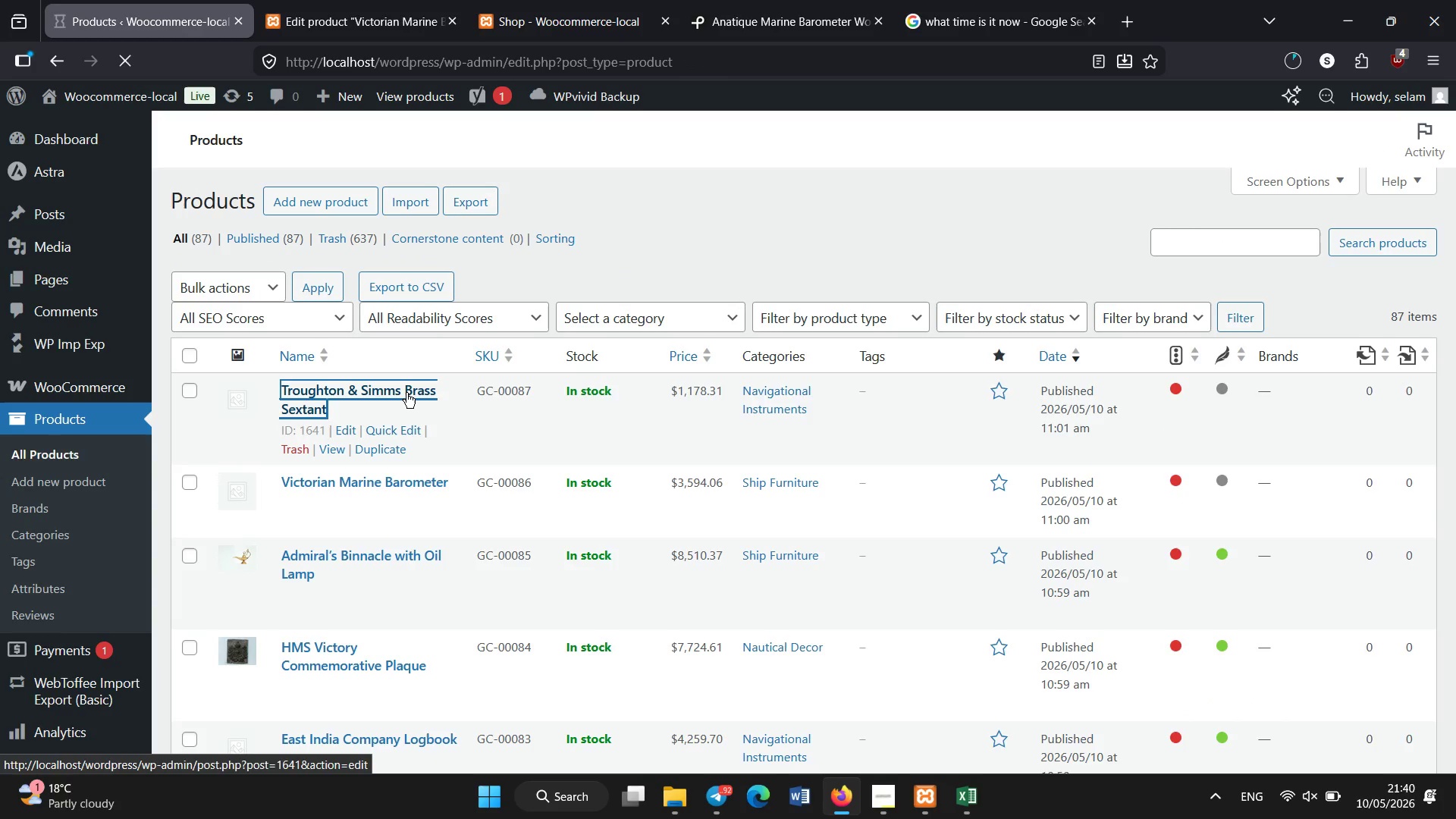 
left_click([366, 0])
 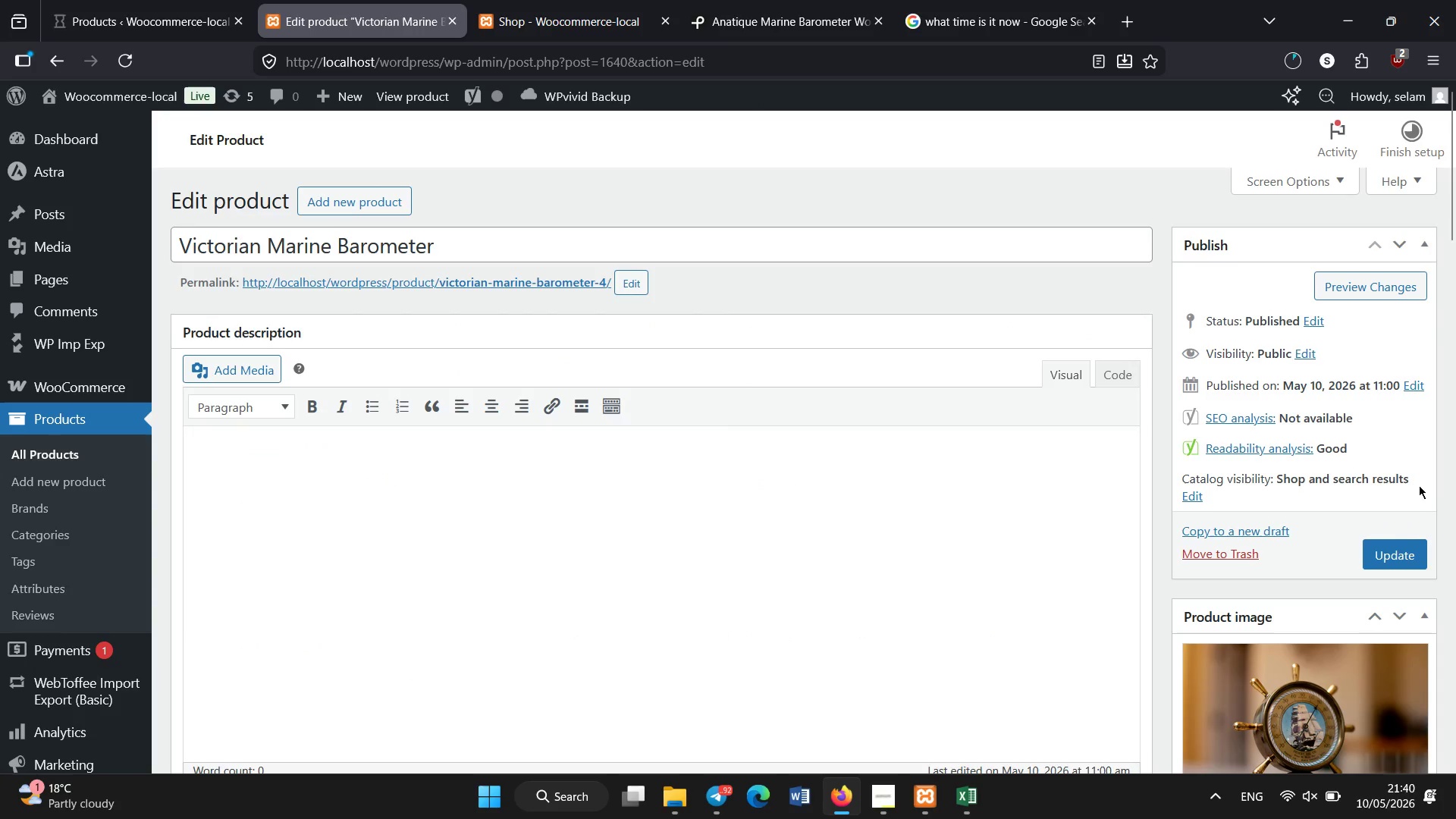 
left_click([1404, 557])
 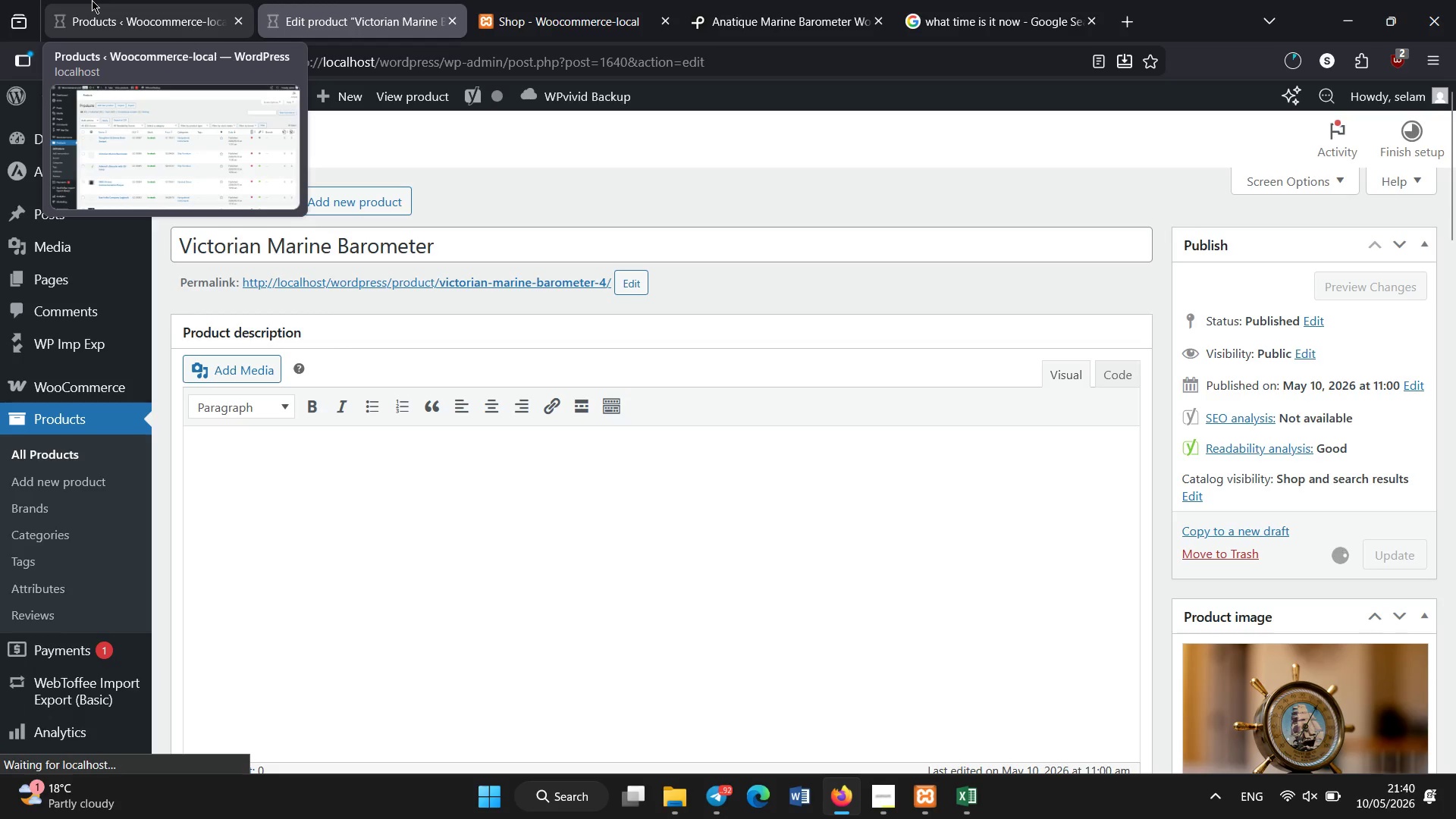 
left_click_drag(start_coordinate=[92, 0], to_coordinate=[96, 0])
 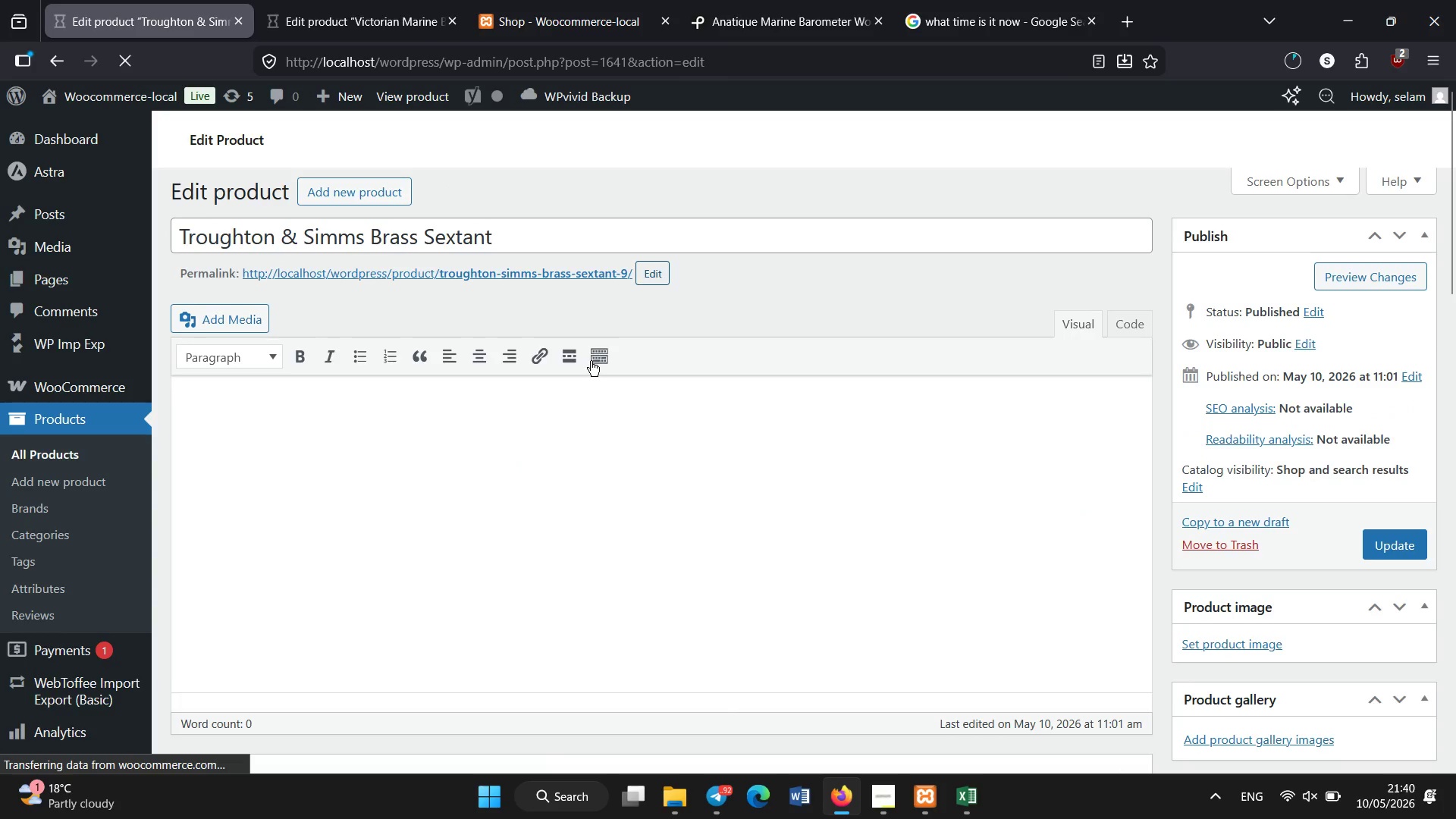 
left_click([299, 0])
 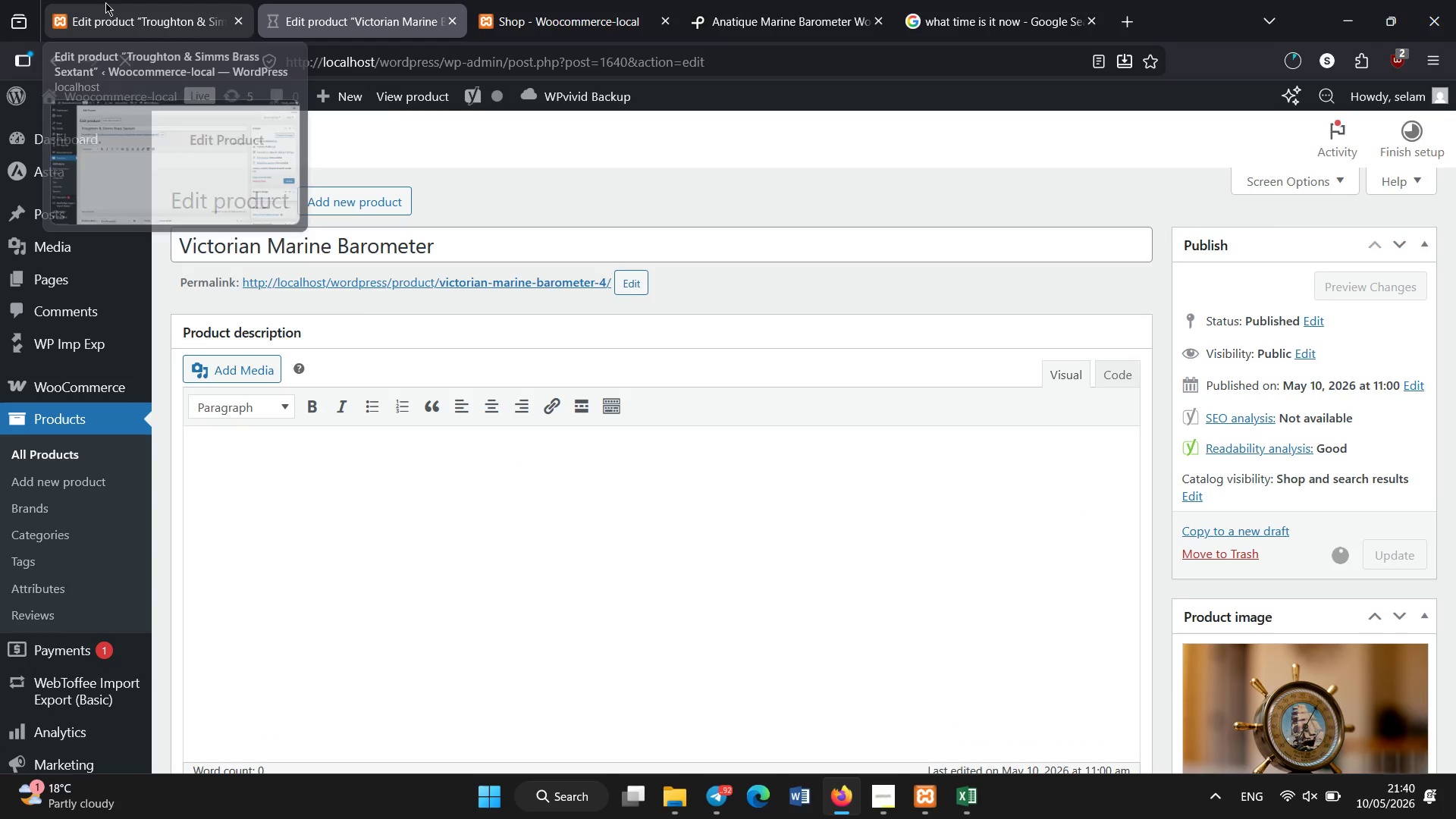 
left_click([105, 2])
 